 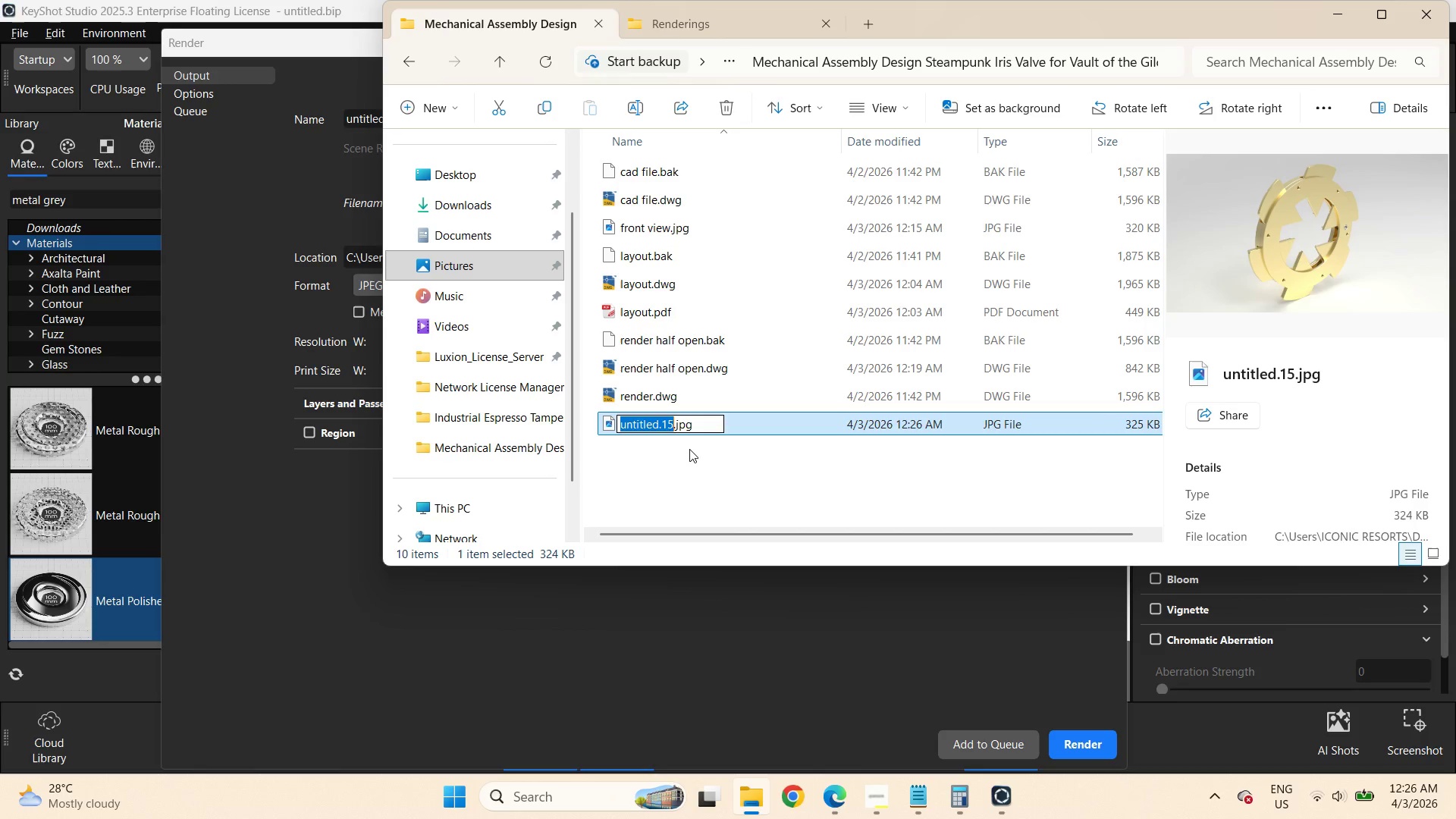 
key(Control+V)
 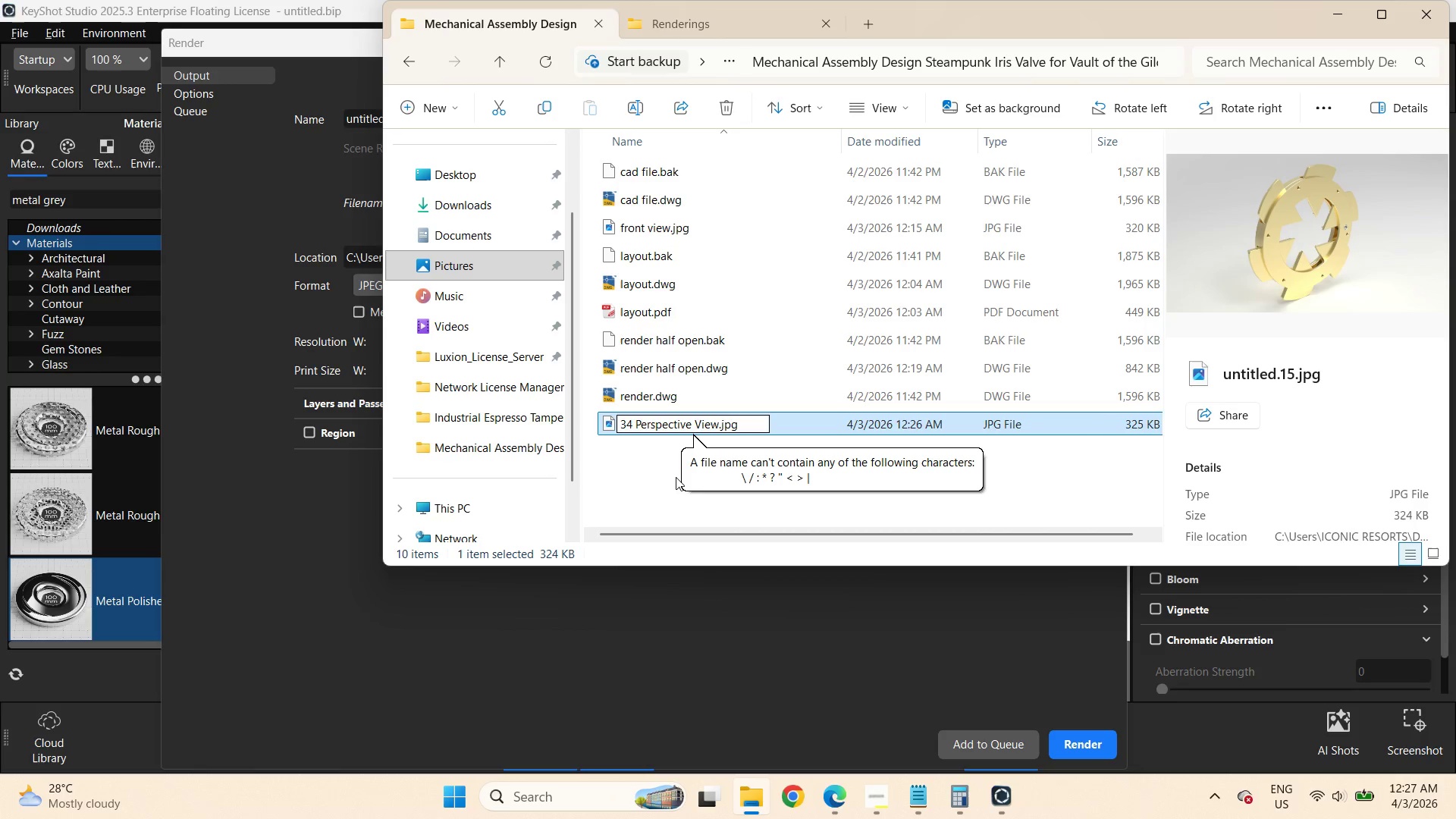 
key(Shift+Minus)
 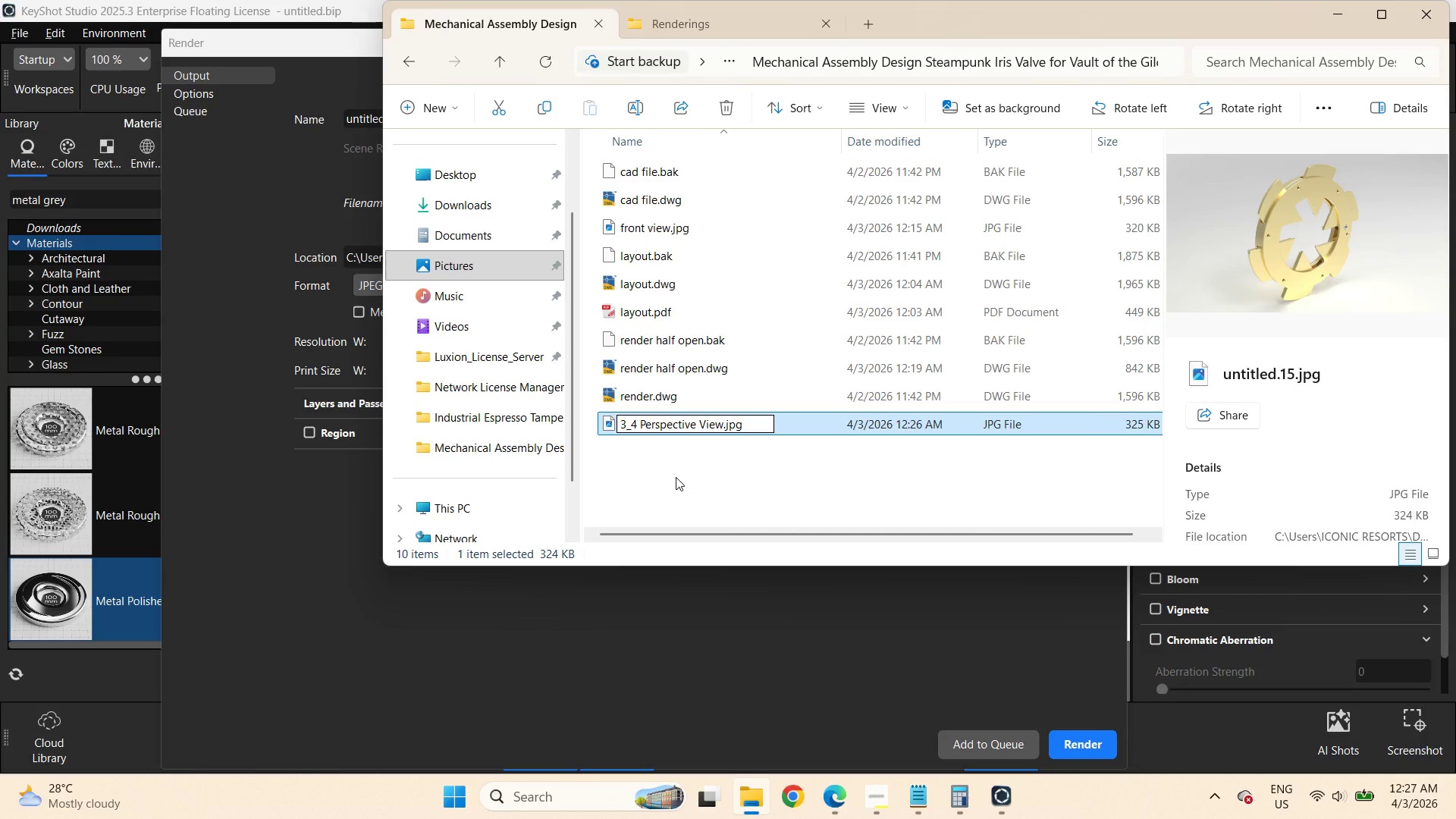 
key(Enter)
 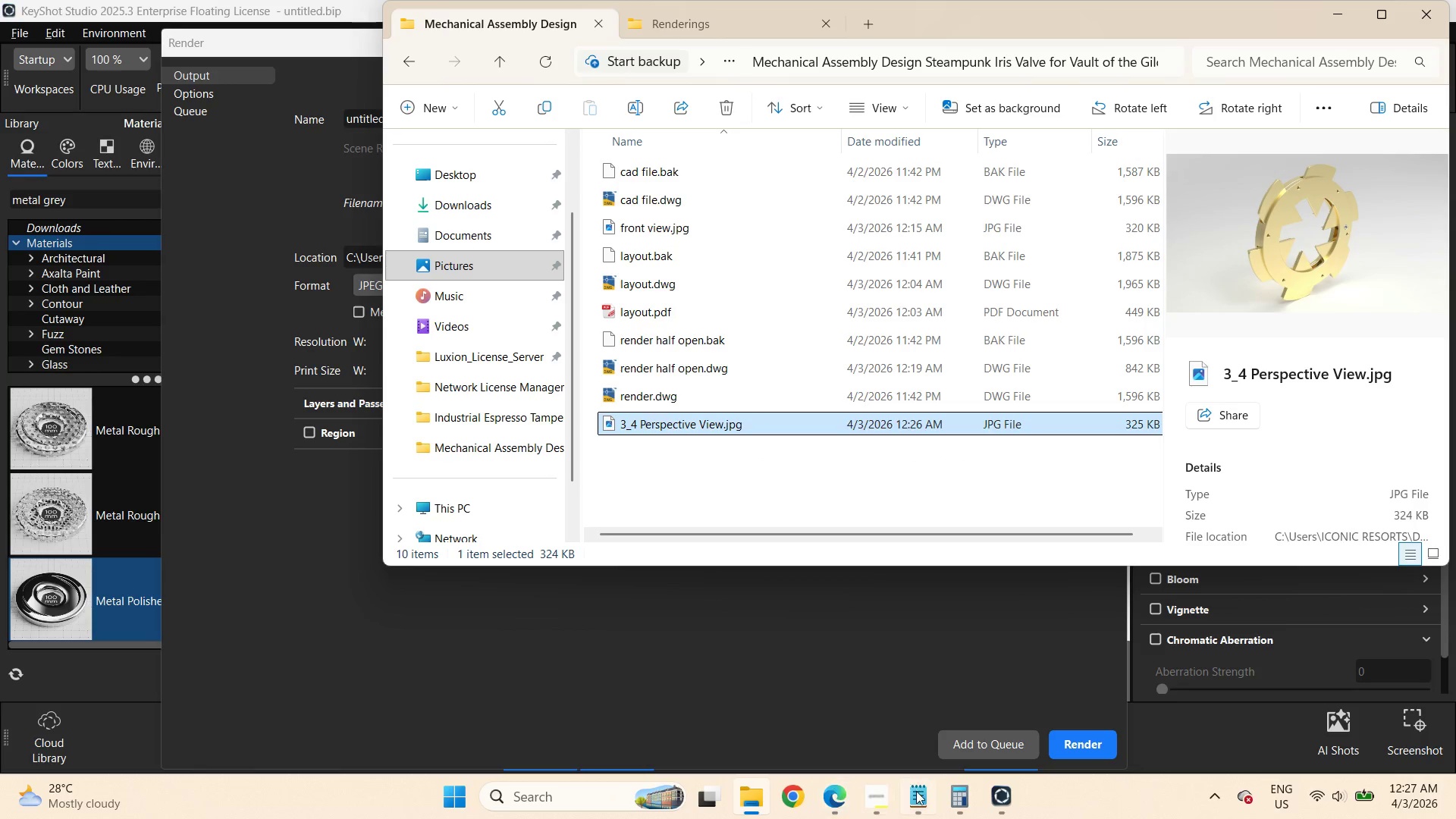 
left_click([887, 798])
 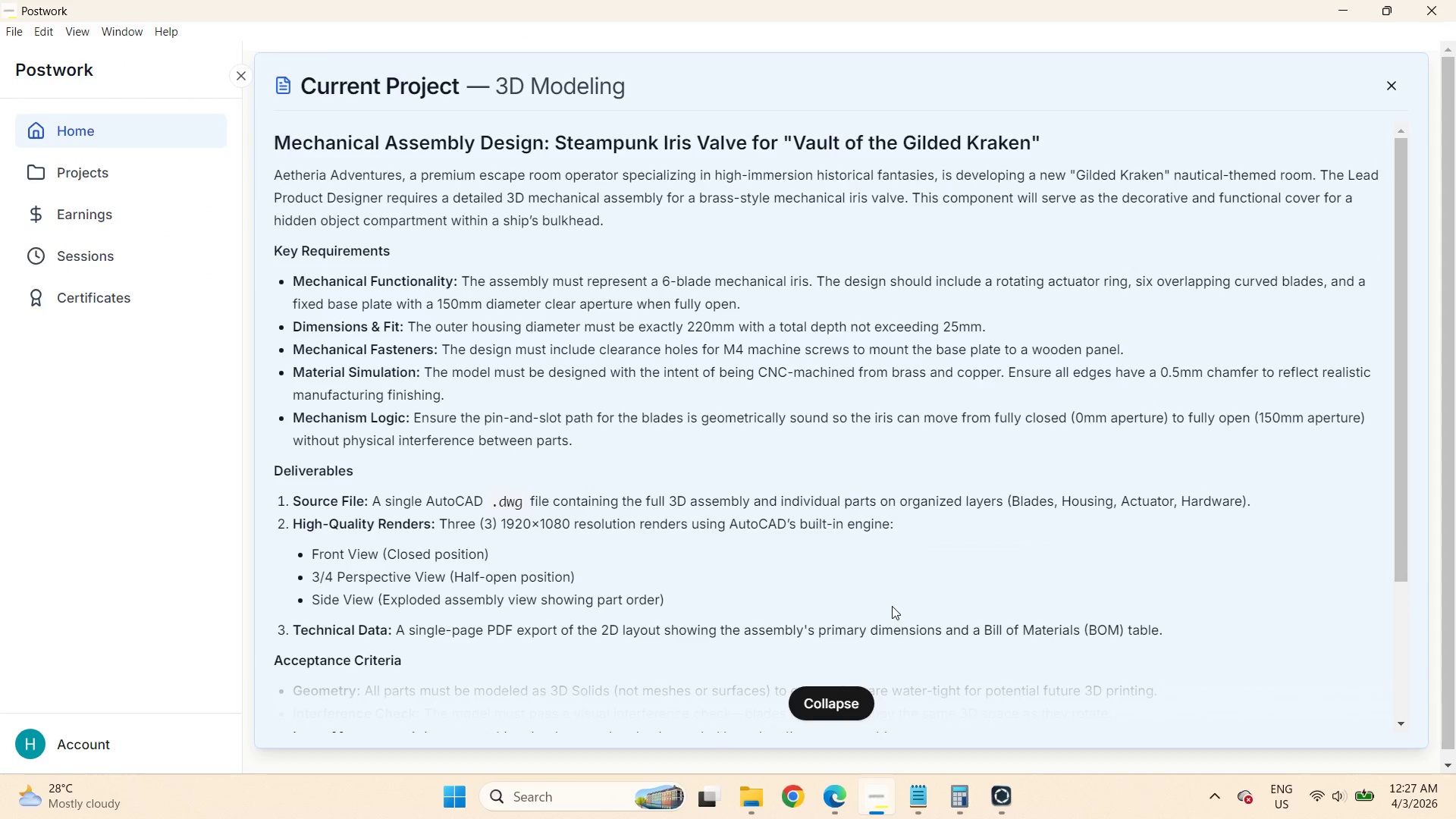 
wait(13.58)
 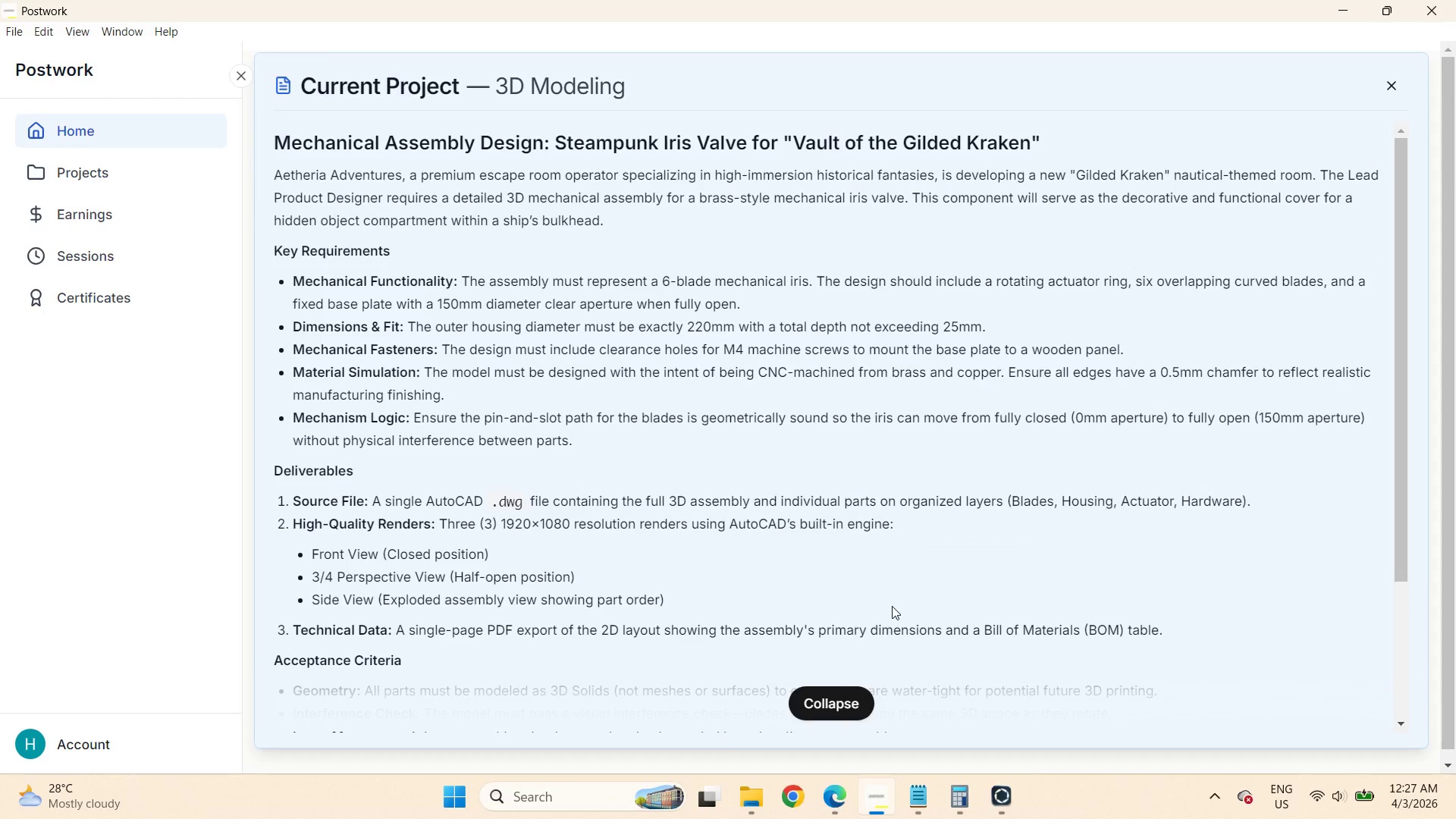 
left_click([657, 634])
 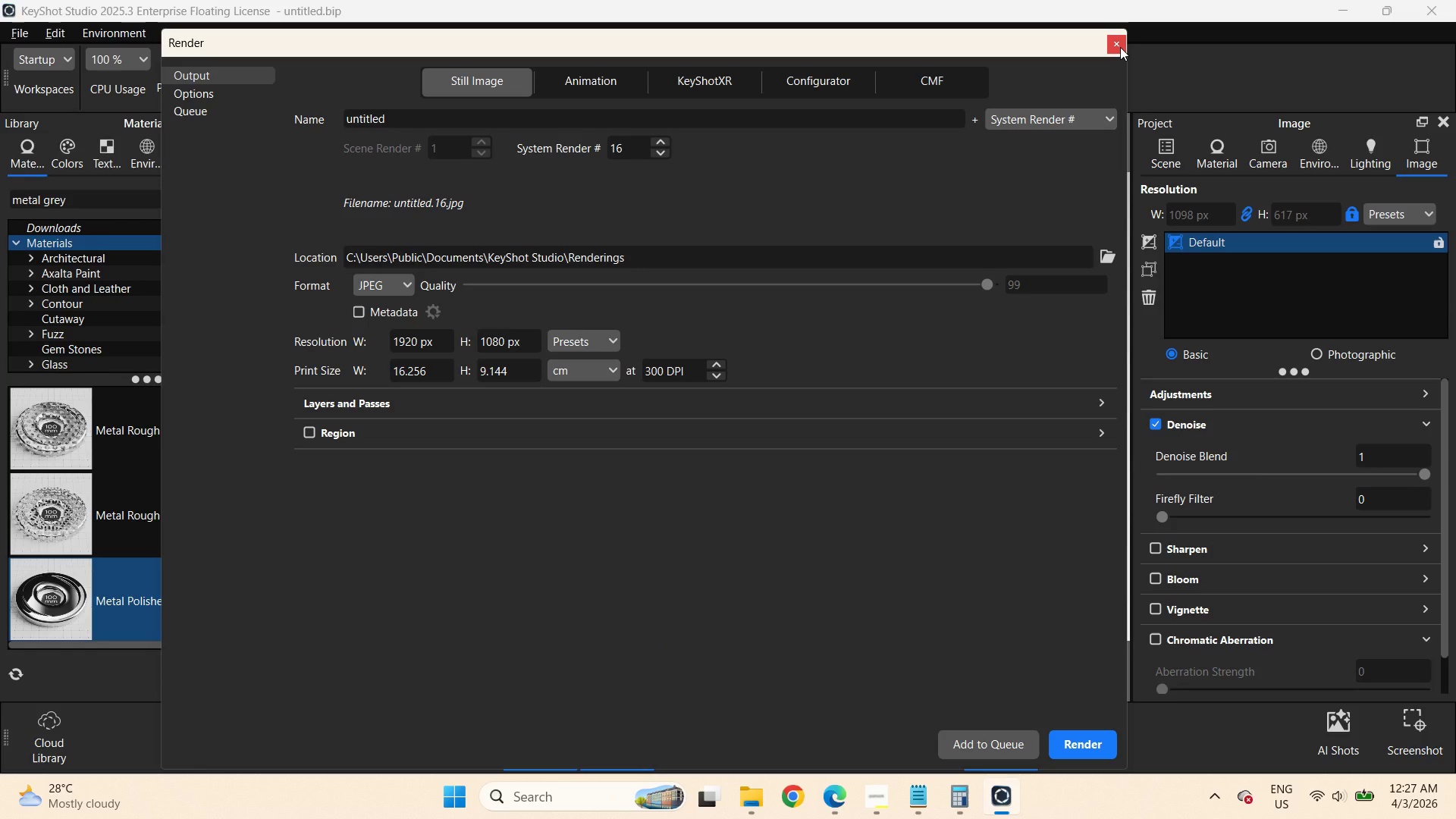 
left_click([1120, 47])
 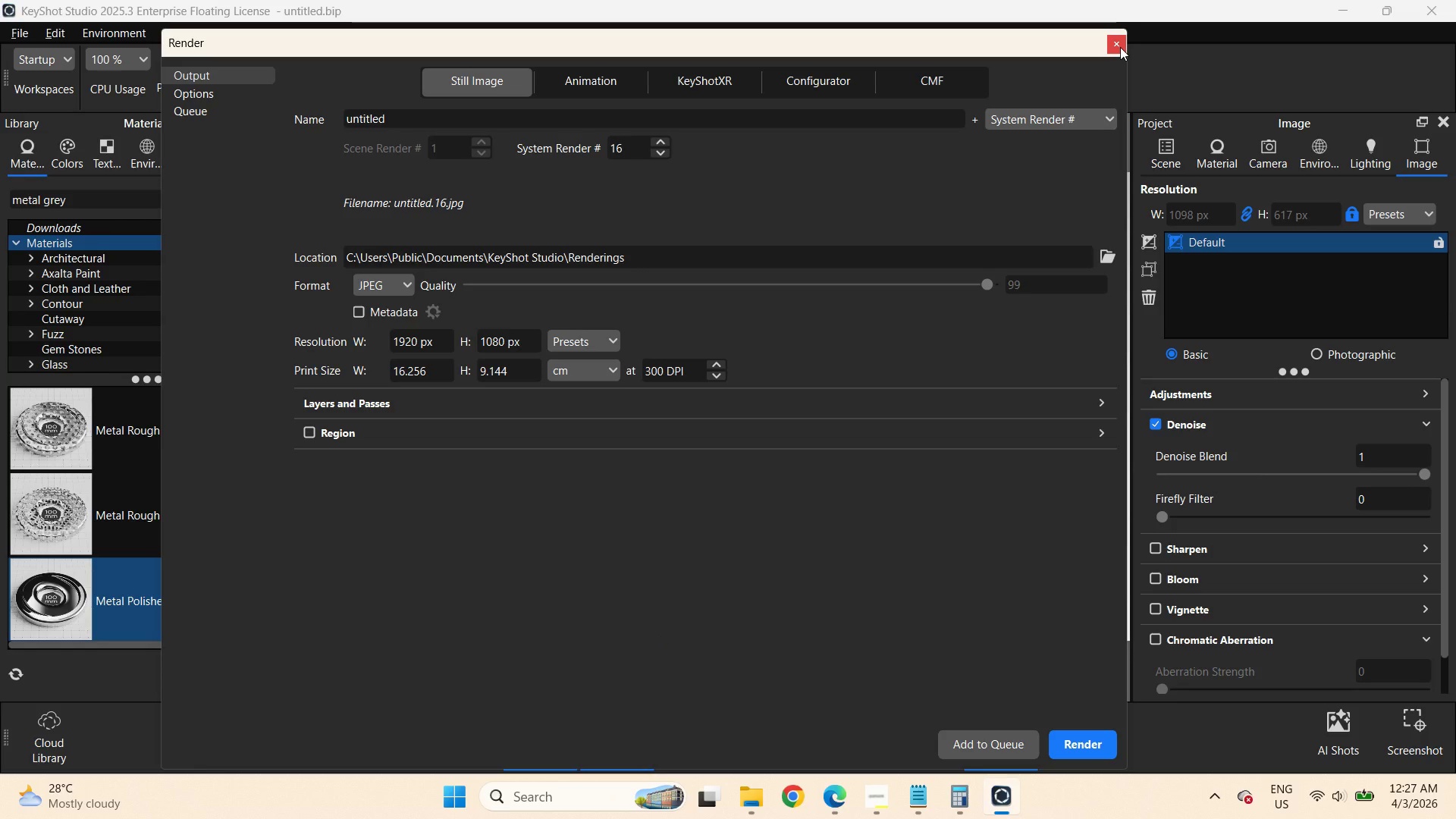 
left_click([1172, 155])
 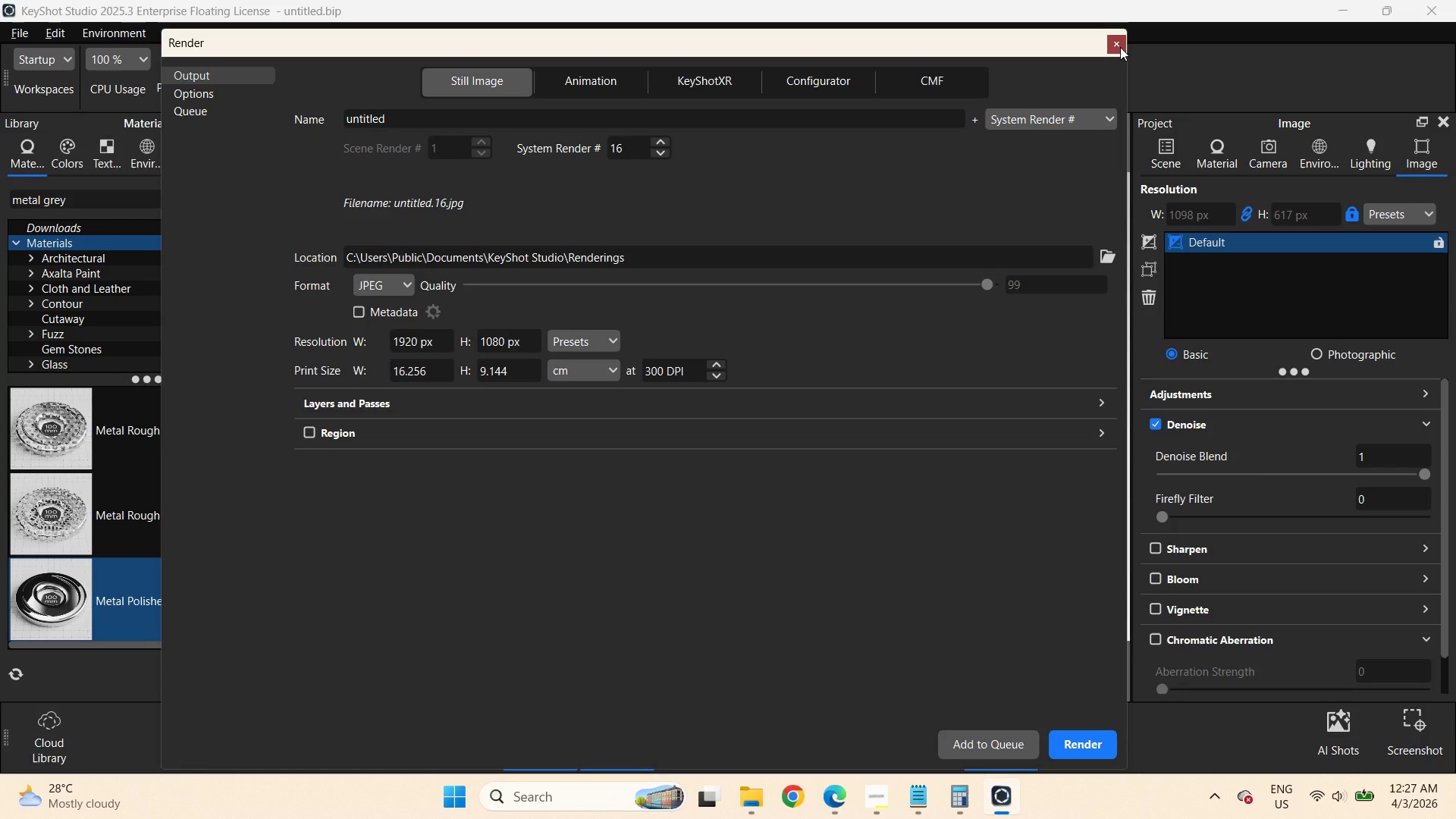 
left_click([1188, 308])
 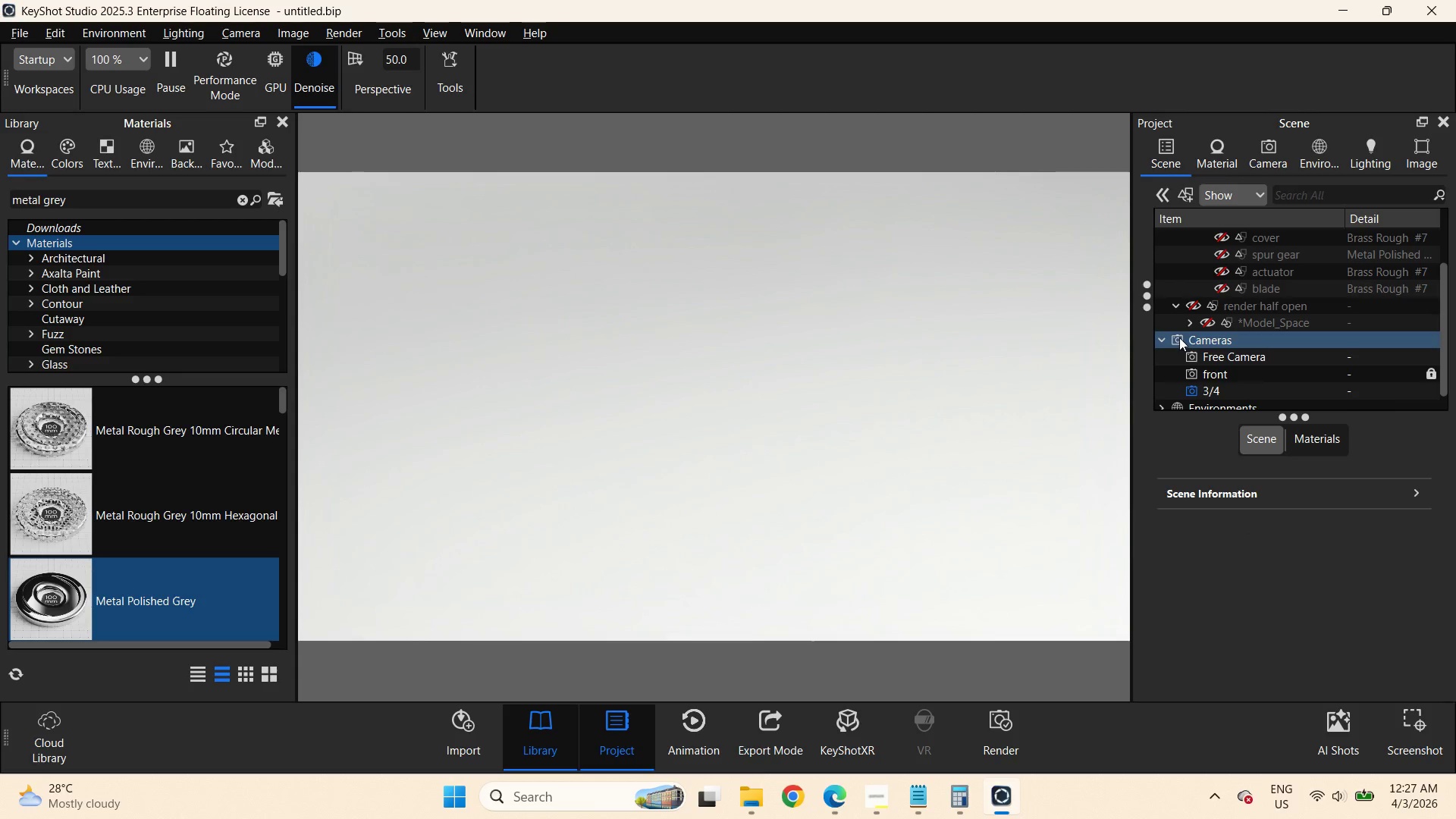 
left_click([1253, 156])
 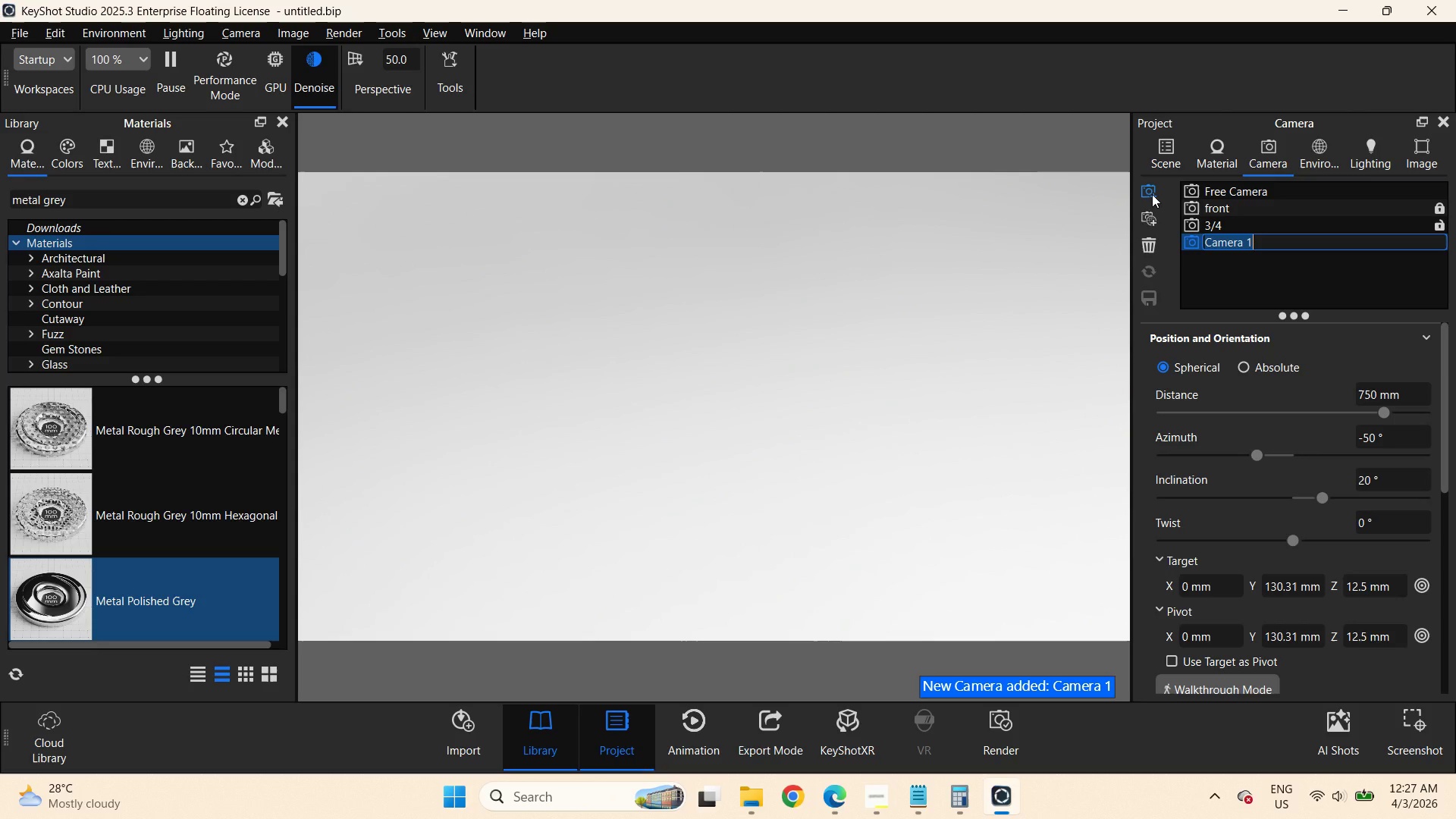 
scroll: coordinate [1216, 307], scroll_direction: up, amount: 3.0
 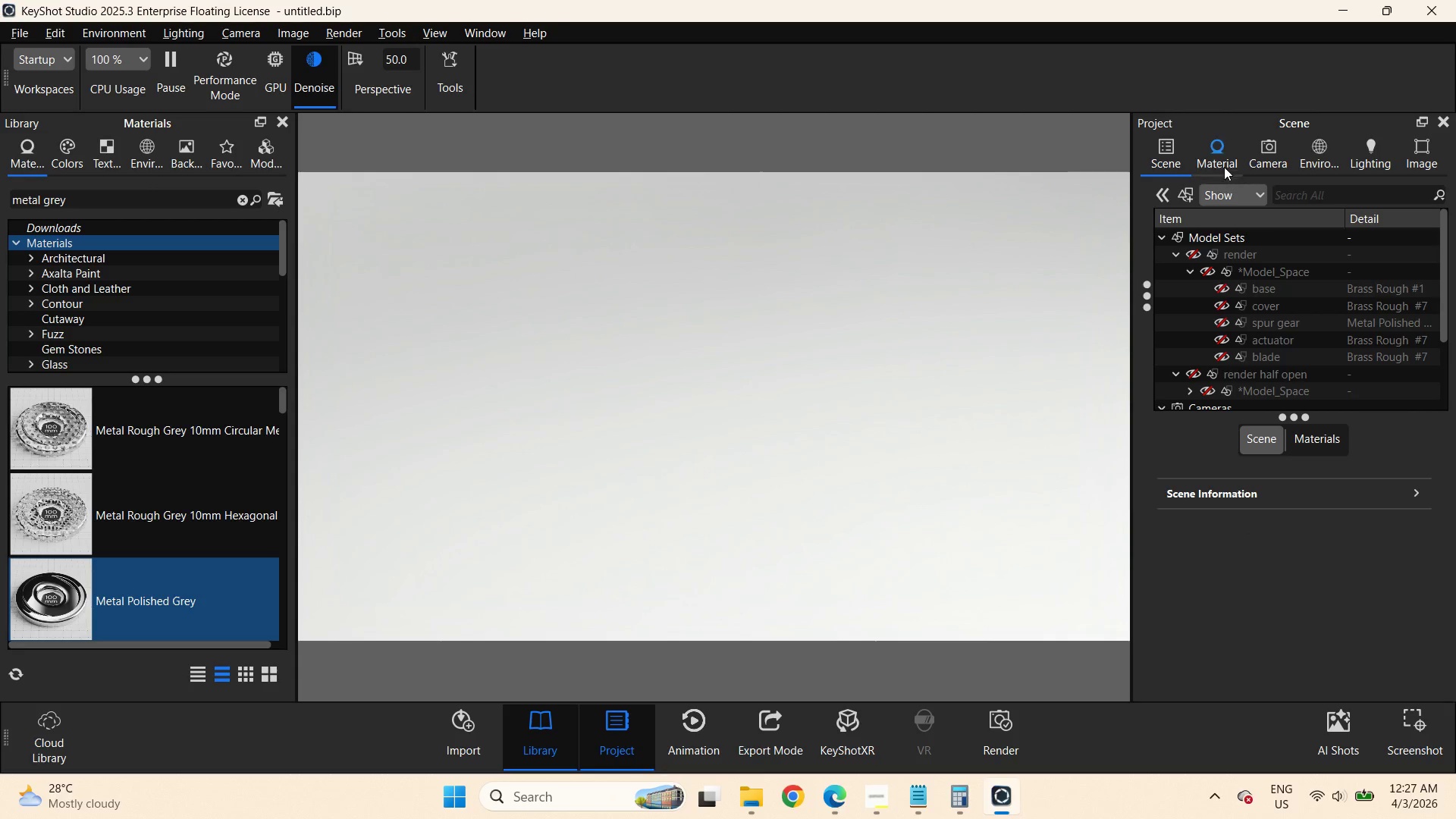 
left_click([1223, 225])
 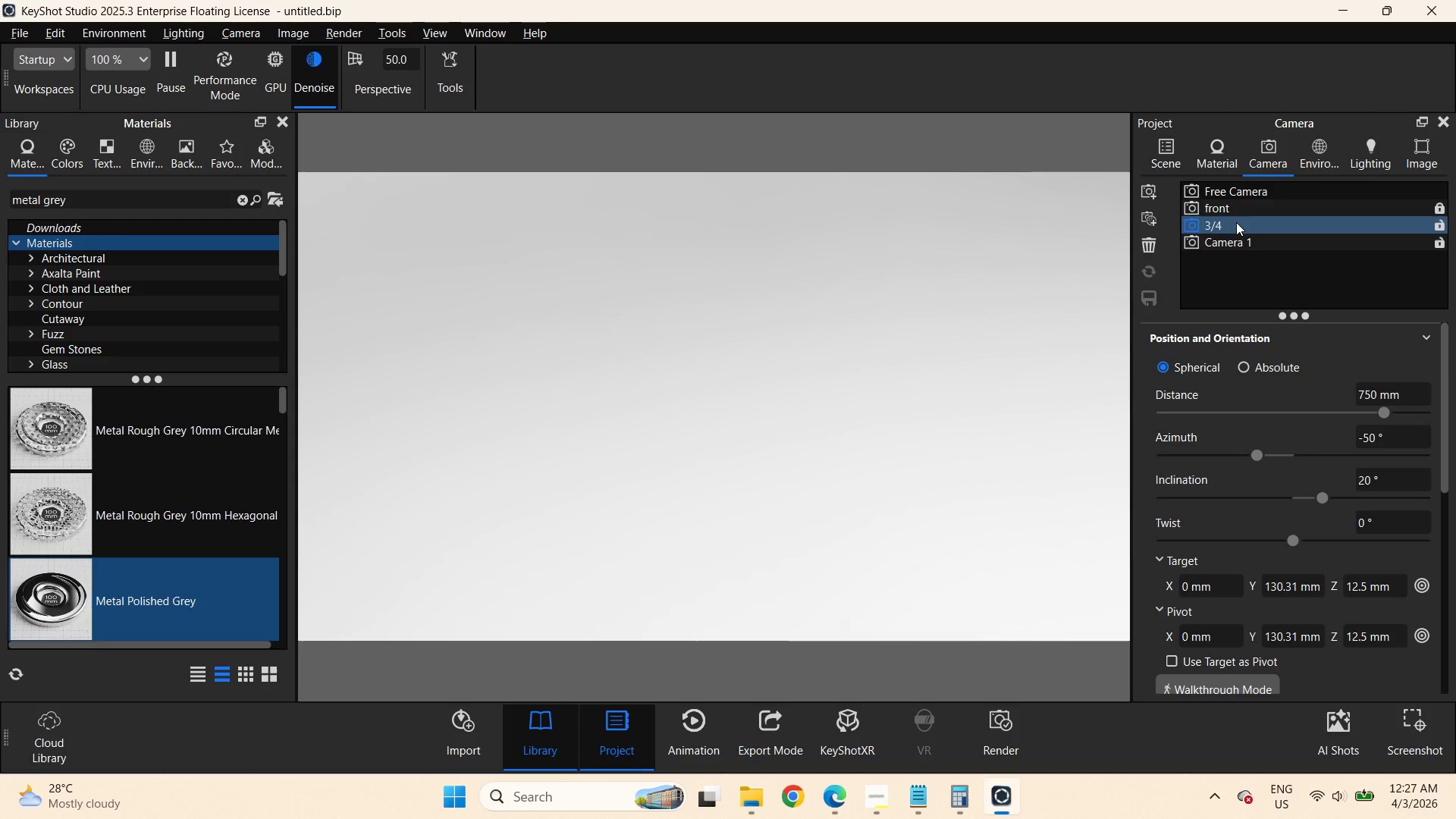 
left_click([1178, 169])
 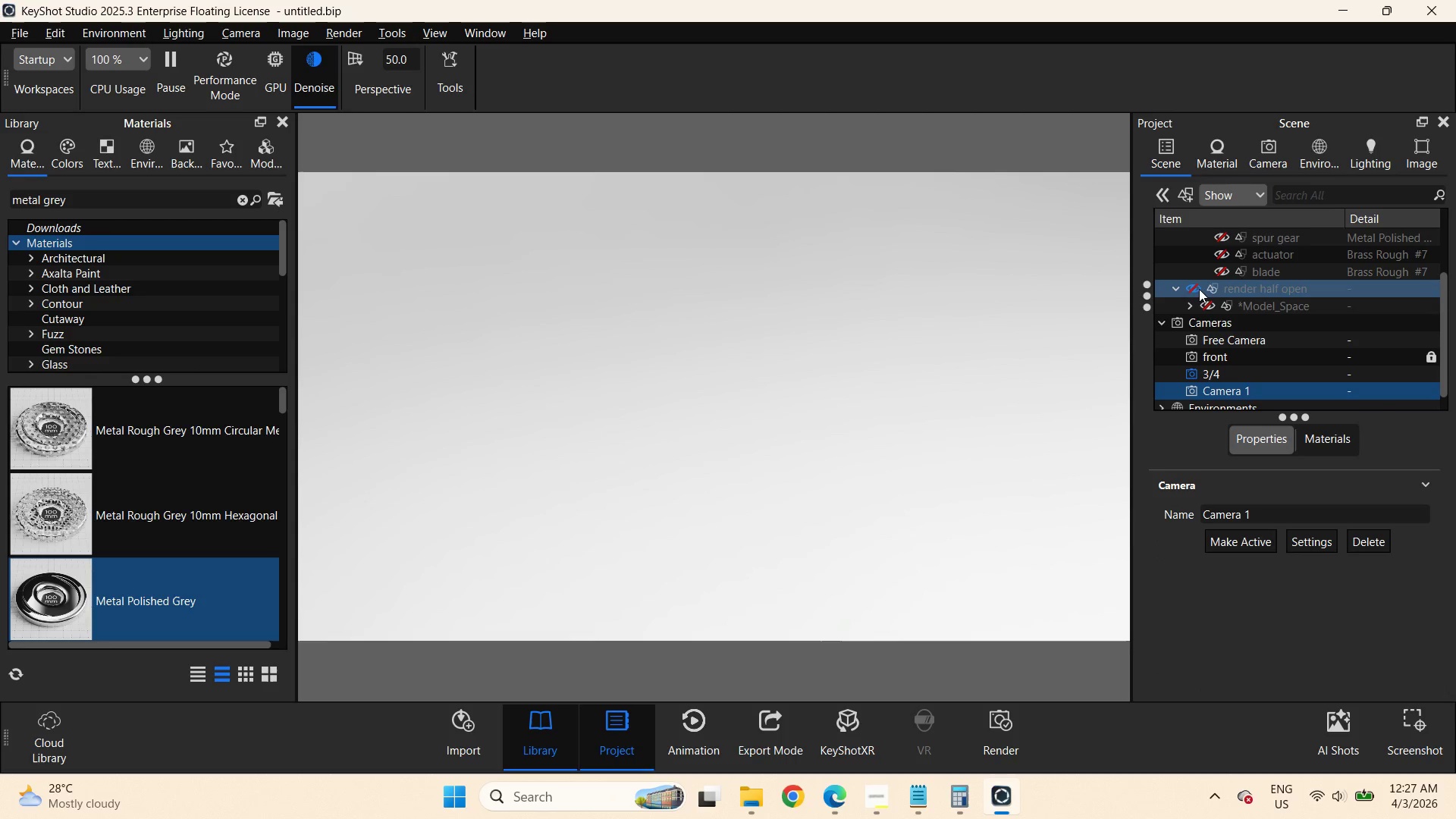 
left_click([1194, 287])
 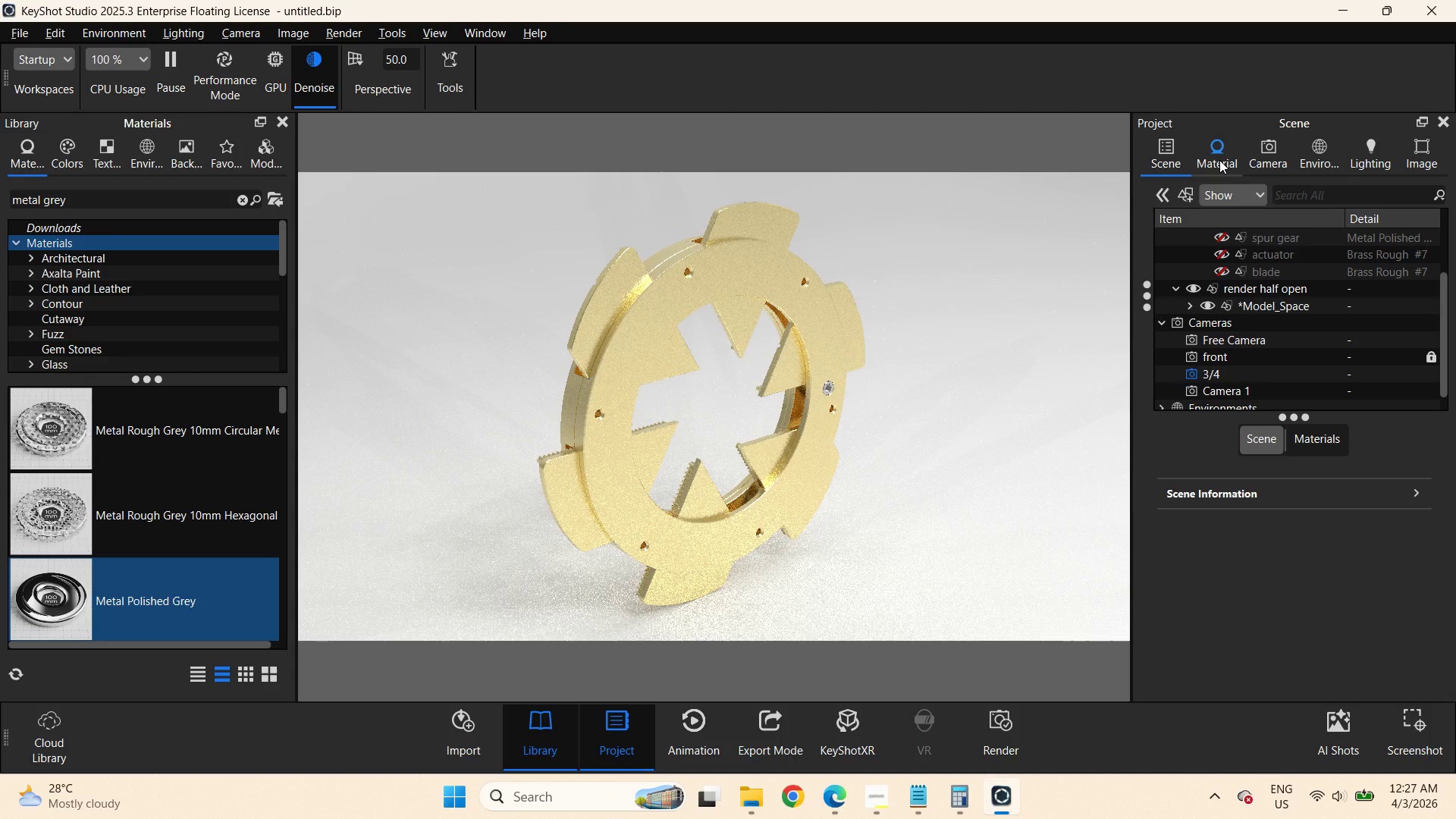 
left_click([1258, 164])
 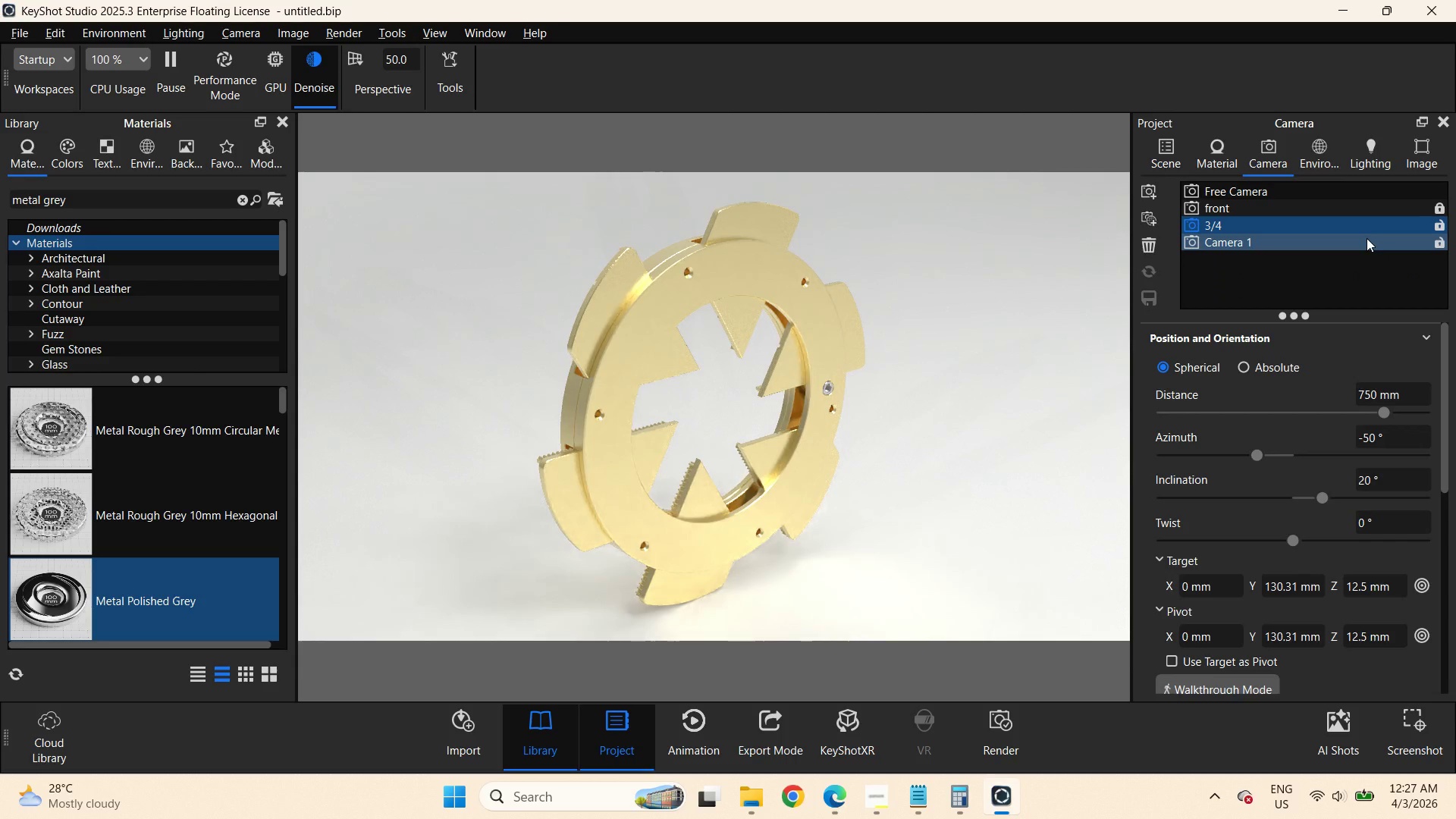 
left_click([1439, 223])
 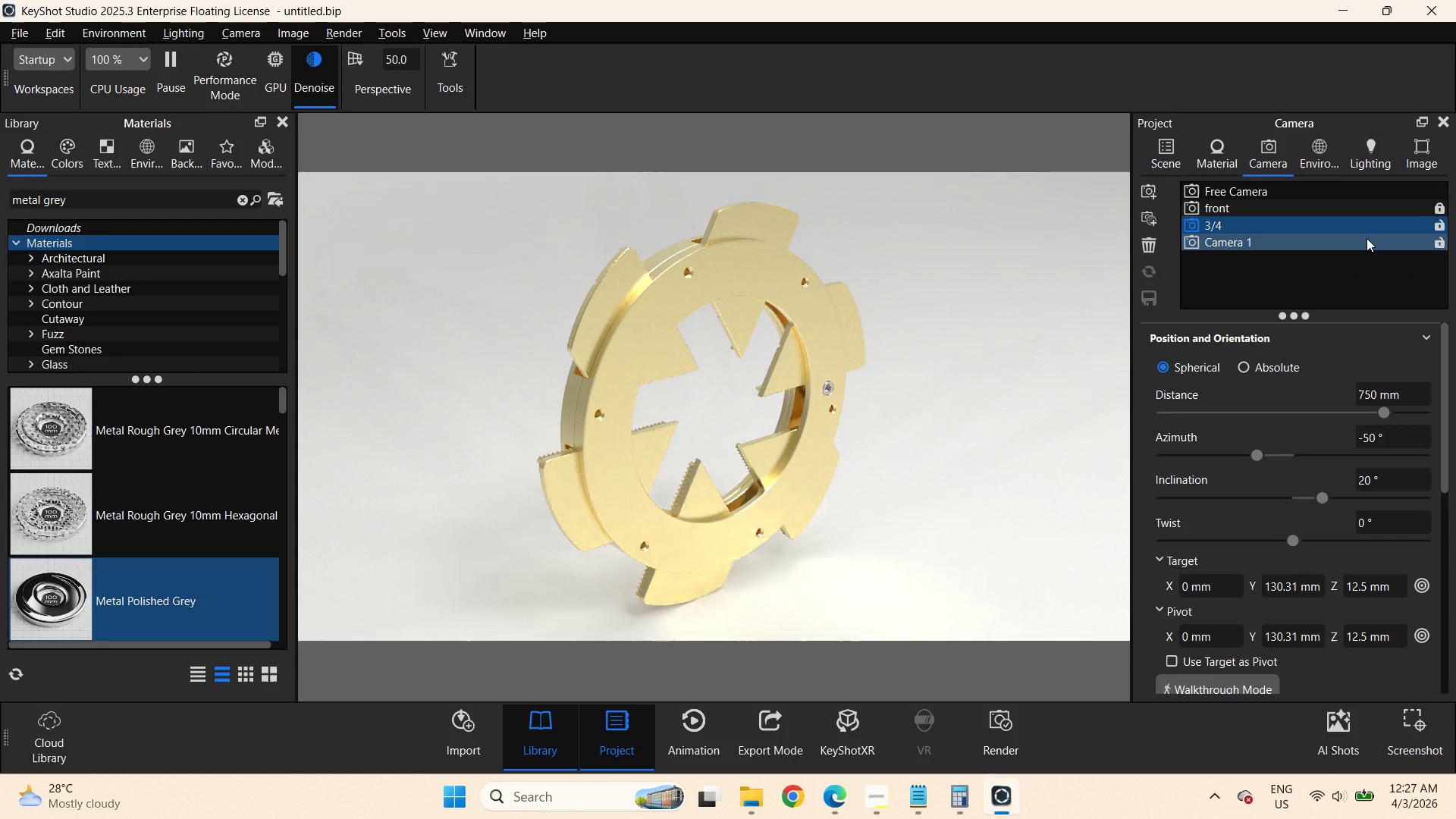 
left_click([1260, 241])
 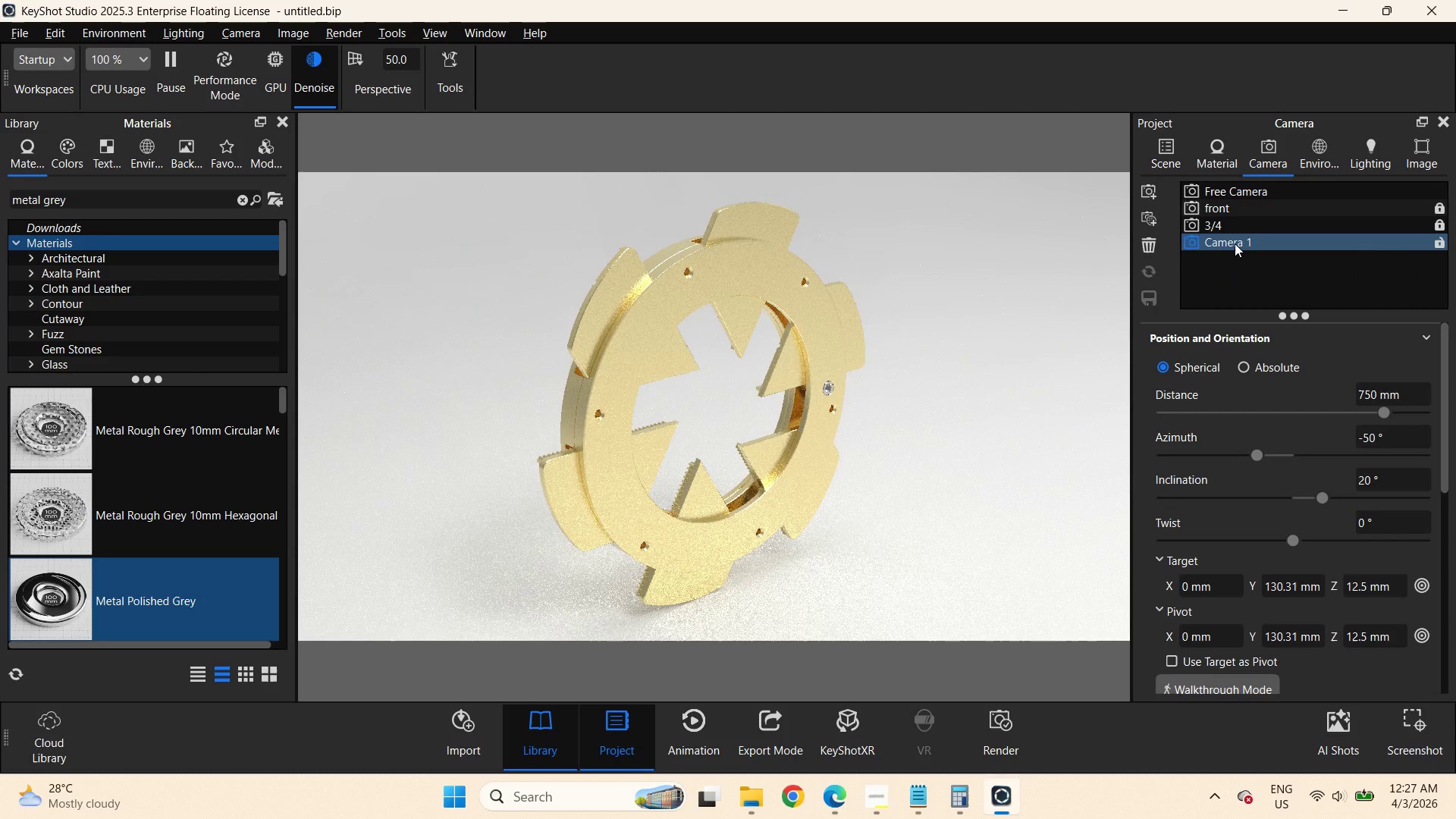 
key(F2)
 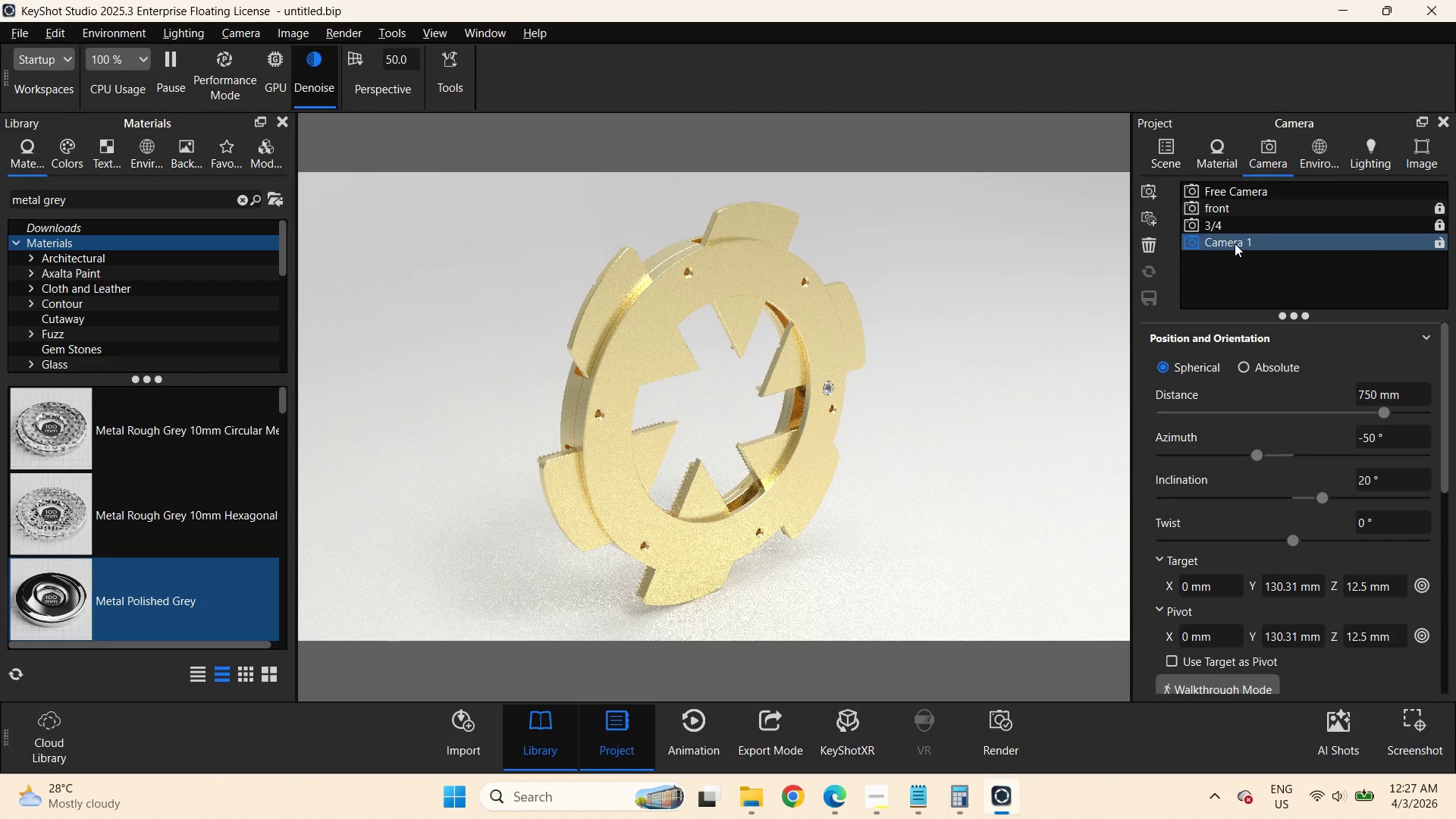 
double_click([1250, 244])
 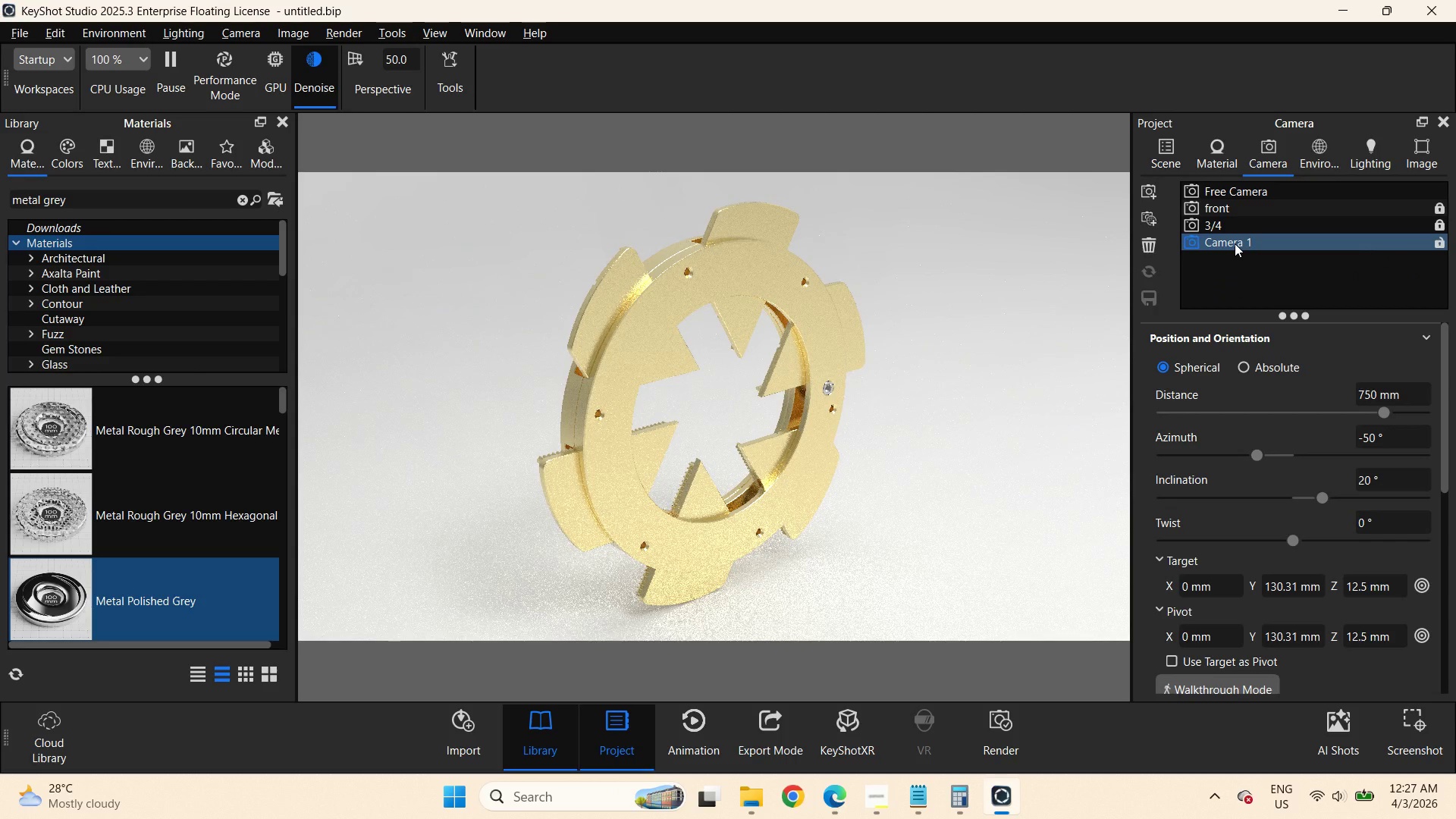 
right_click([1250, 244])
 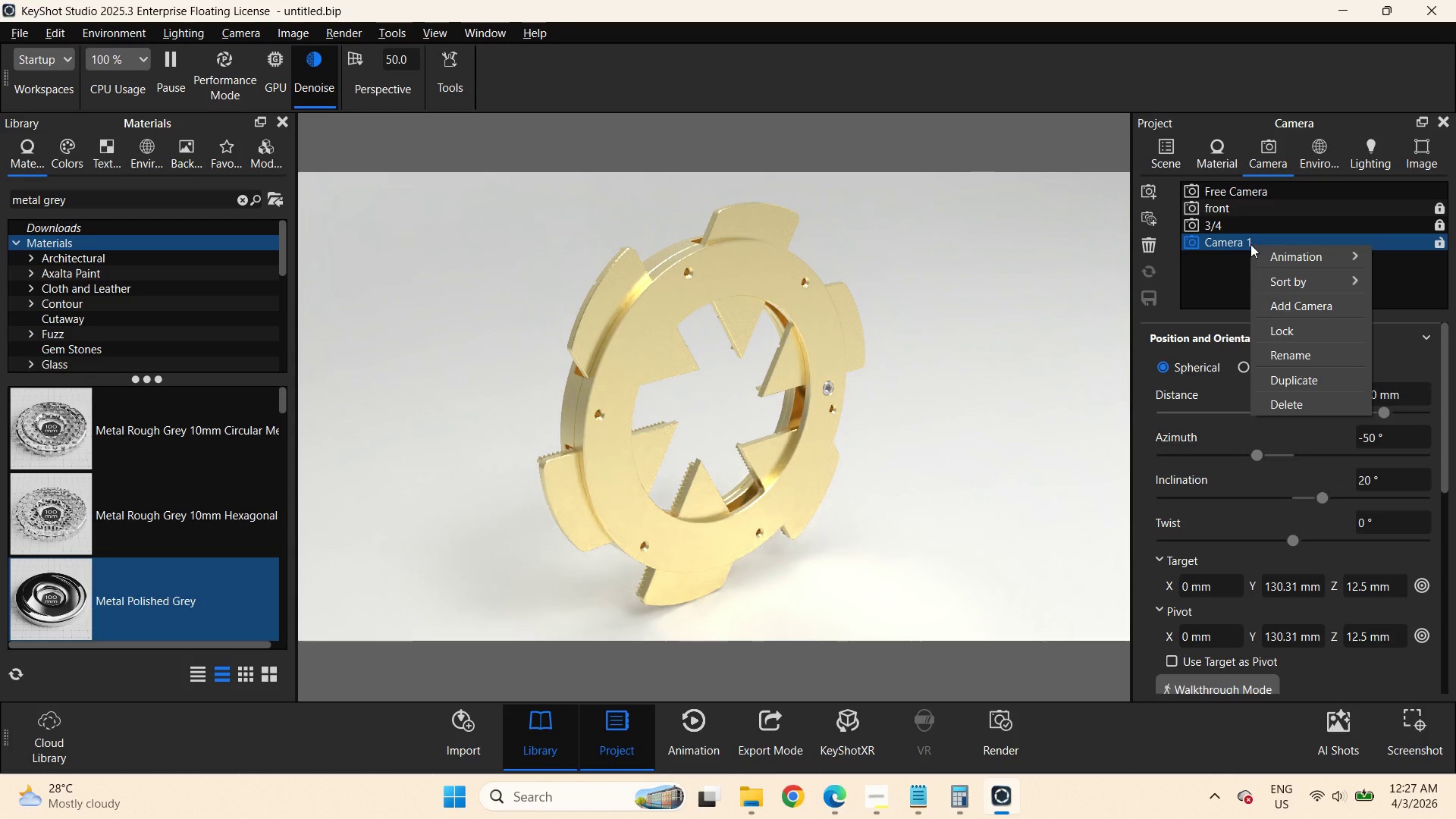 
left_click([1290, 354])
 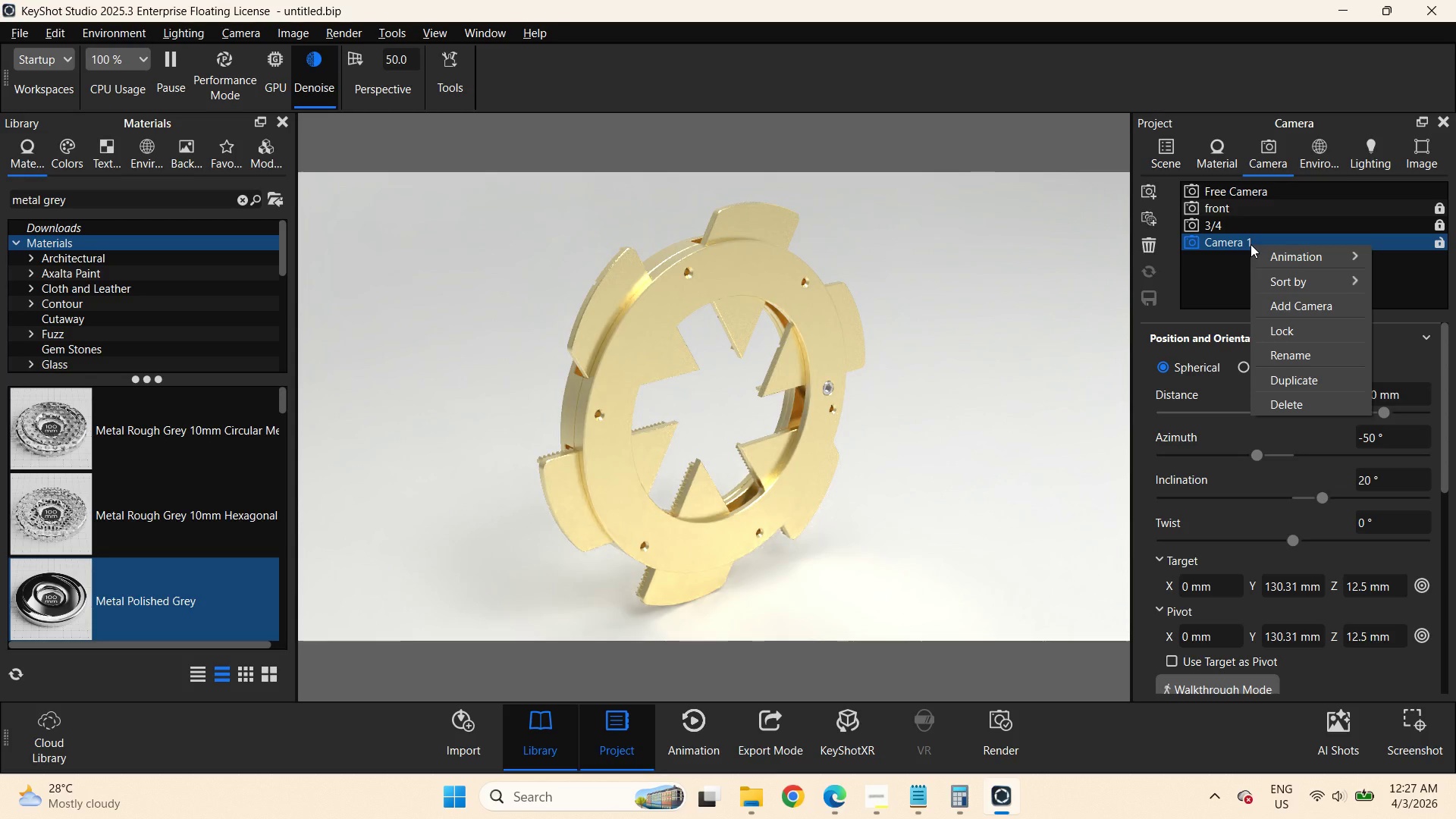 
type(side)
 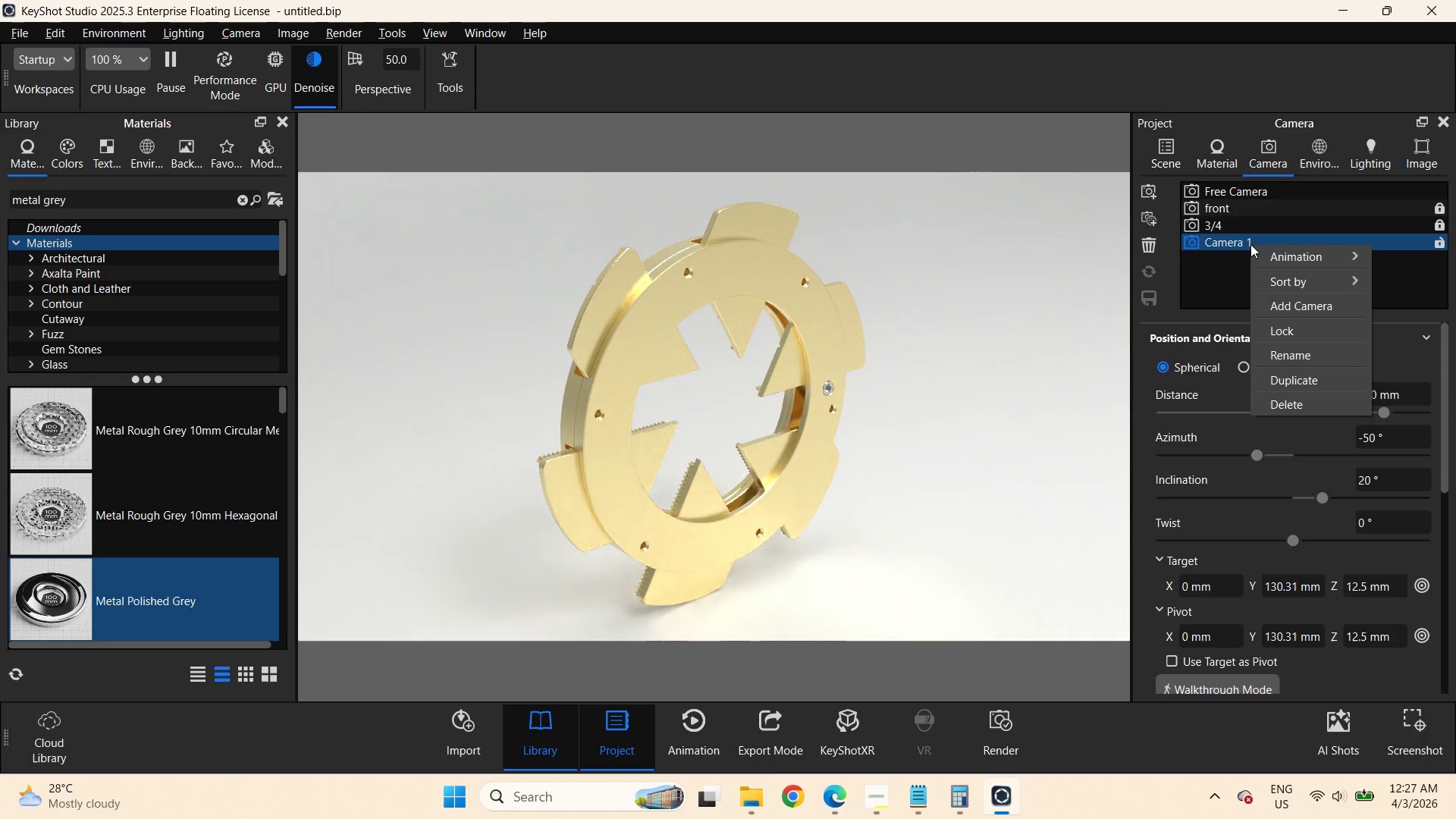 
key(Enter)
 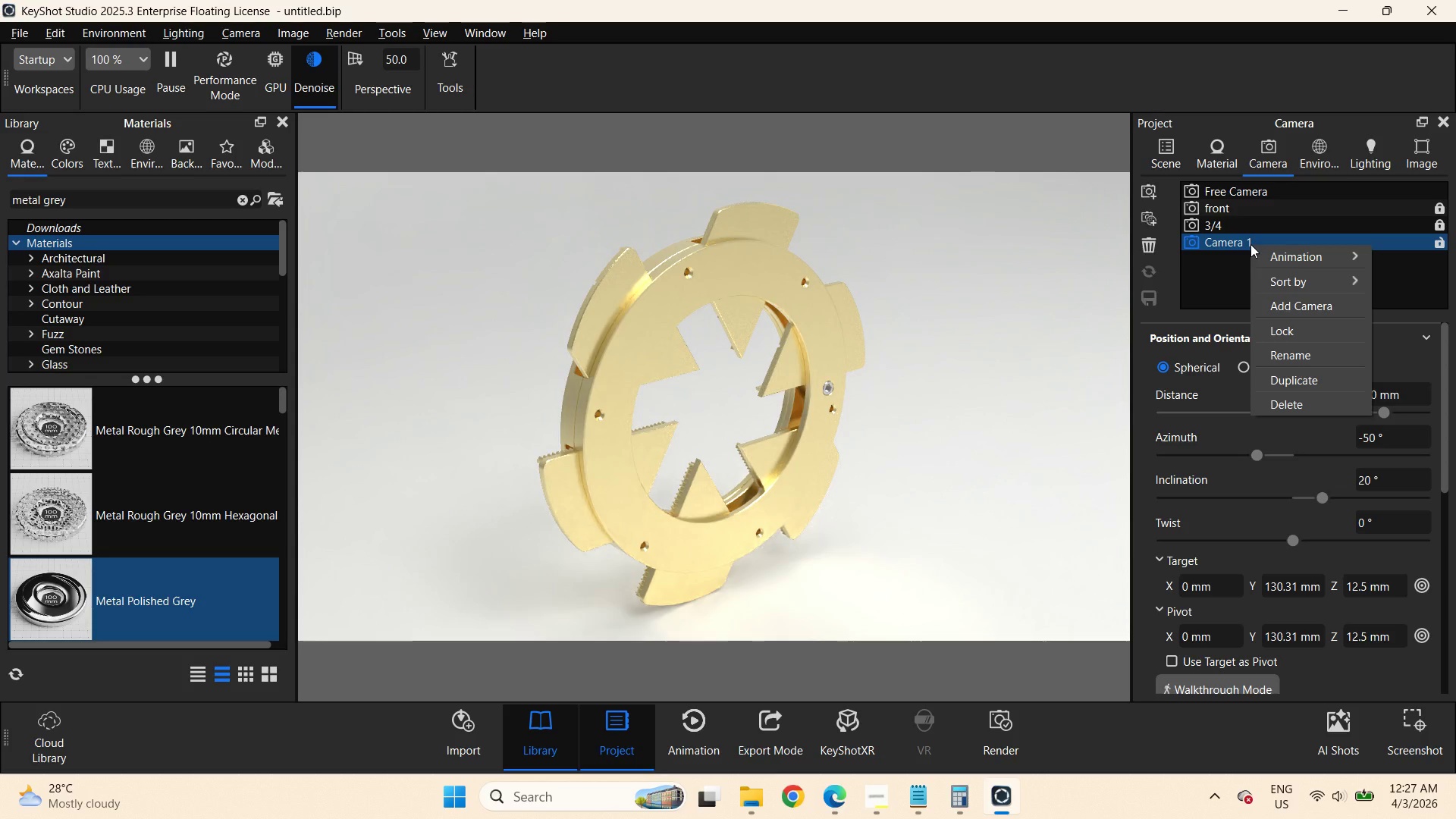 
left_click([1175, 159])
 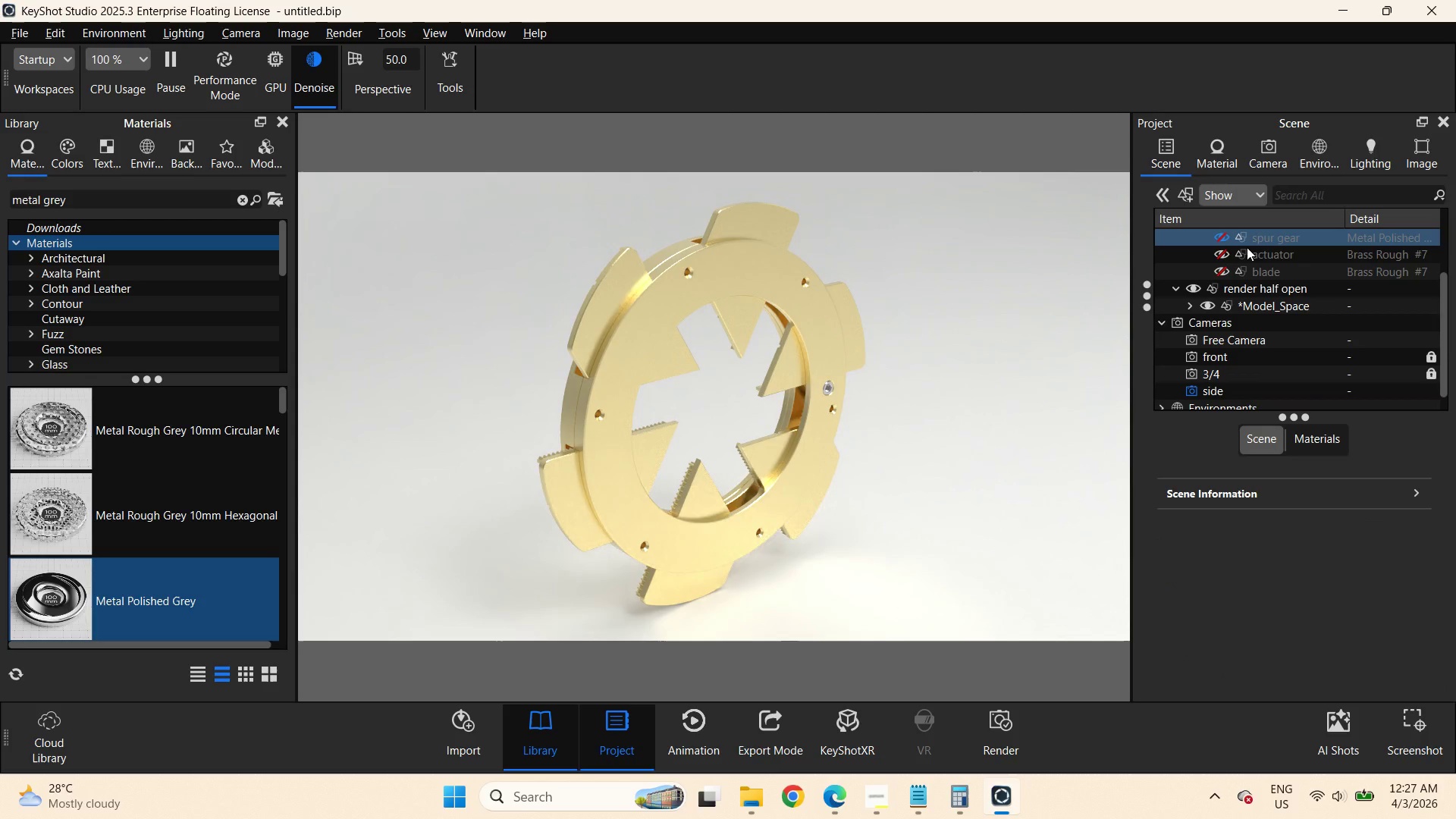 
left_click([1194, 289])
 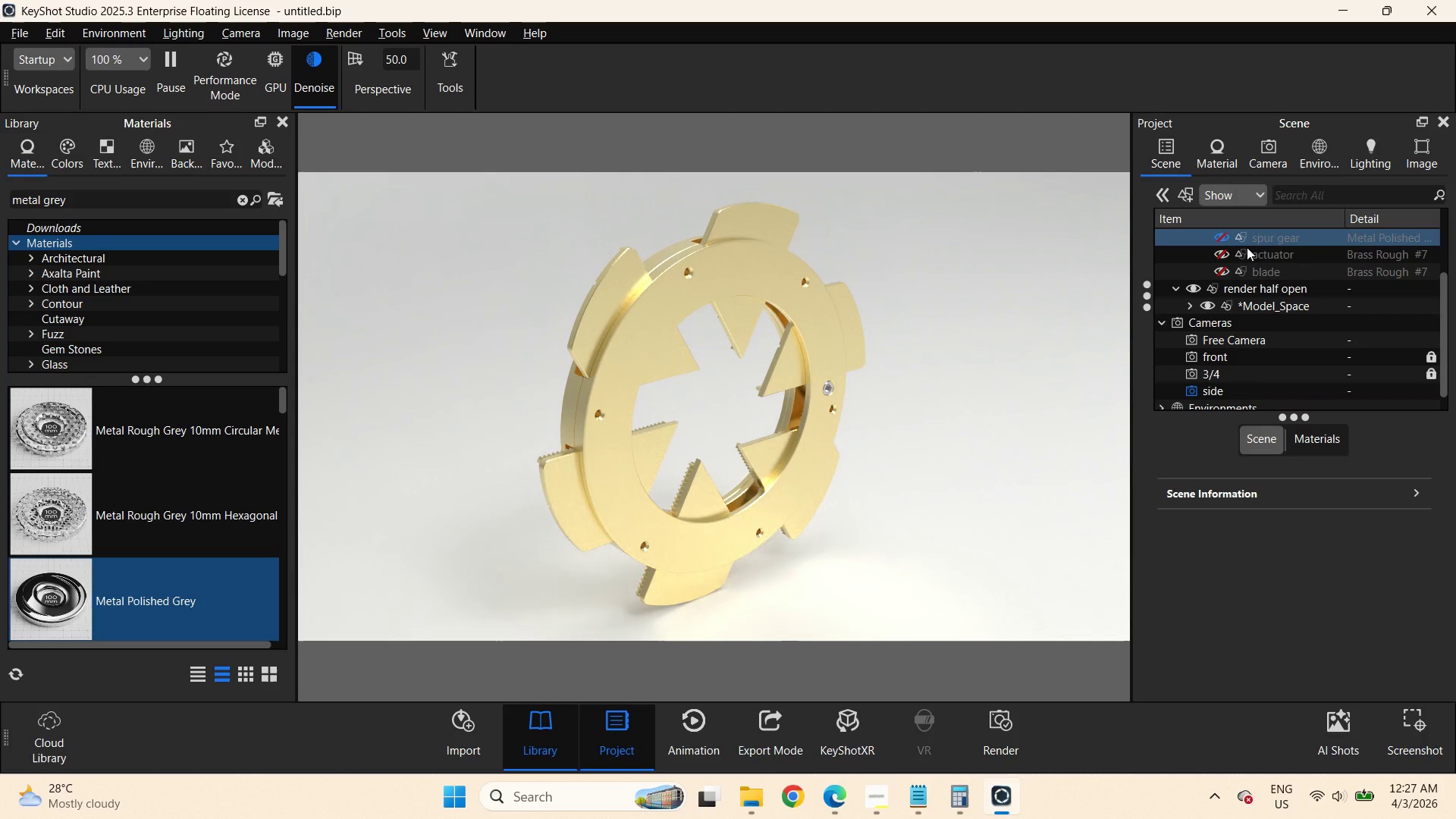 
left_click([1179, 258])
 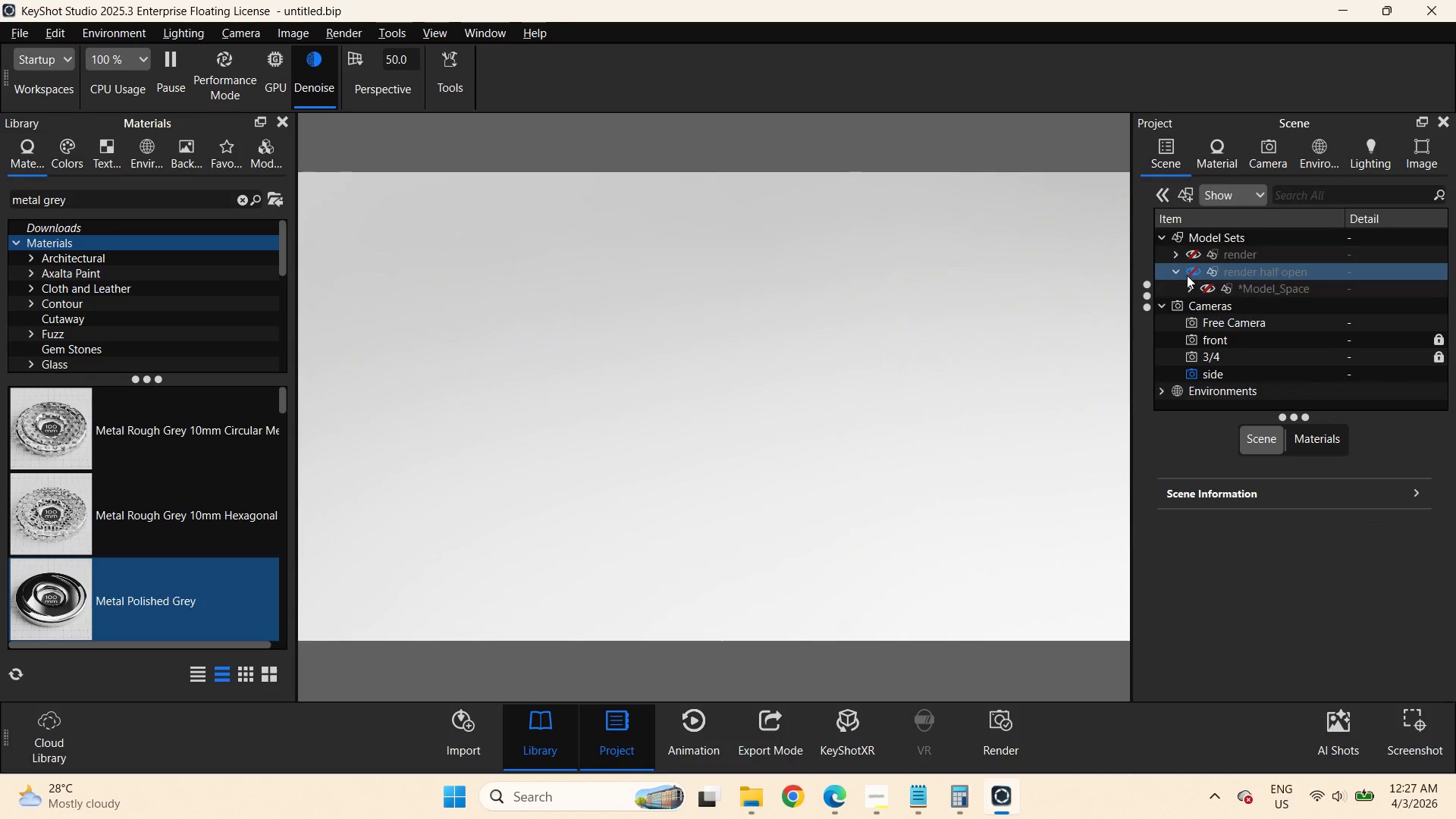 
scroll: coordinate [1203, 265], scroll_direction: up, amount: 4.0
 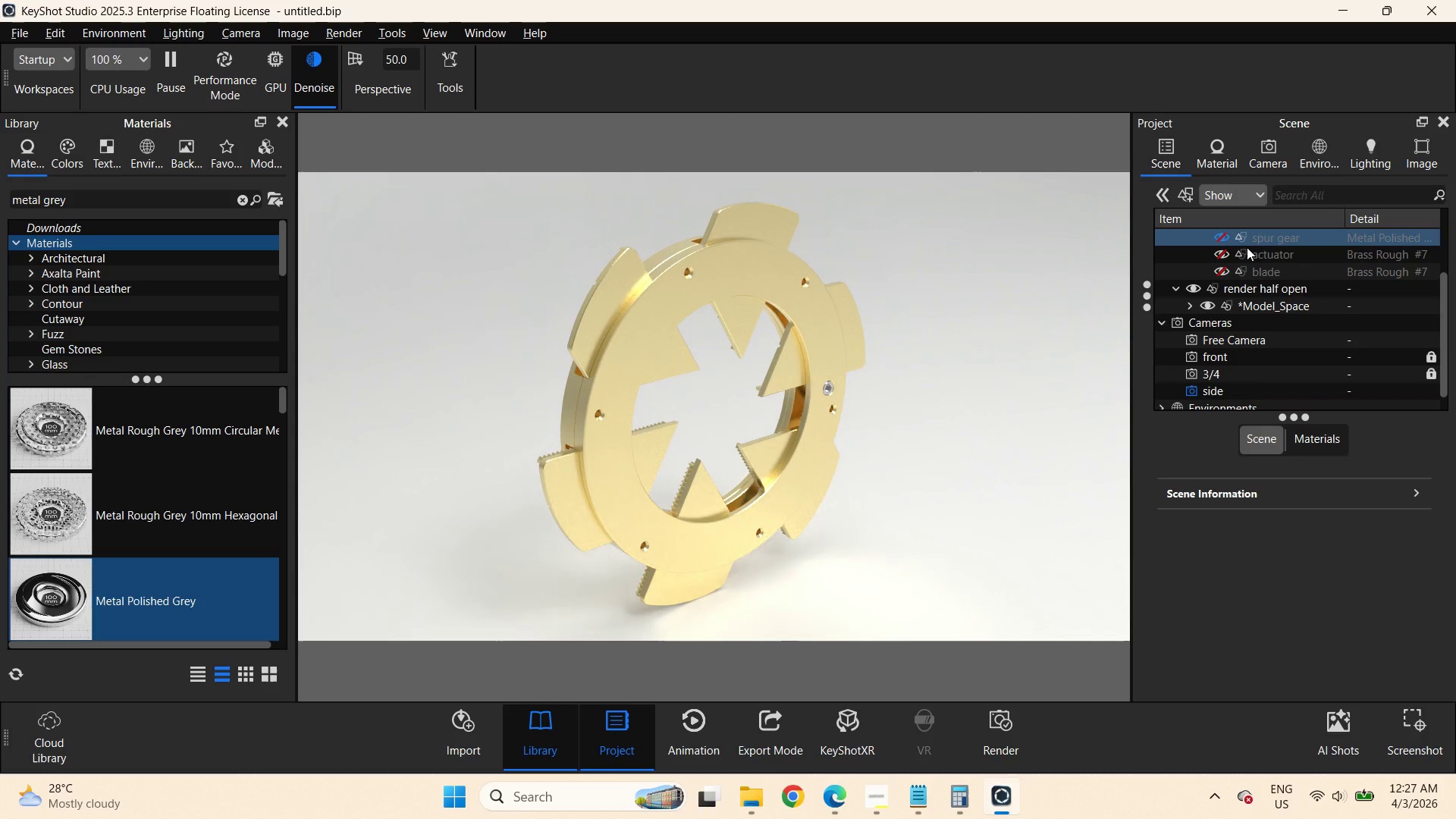 
left_click([1175, 270])
 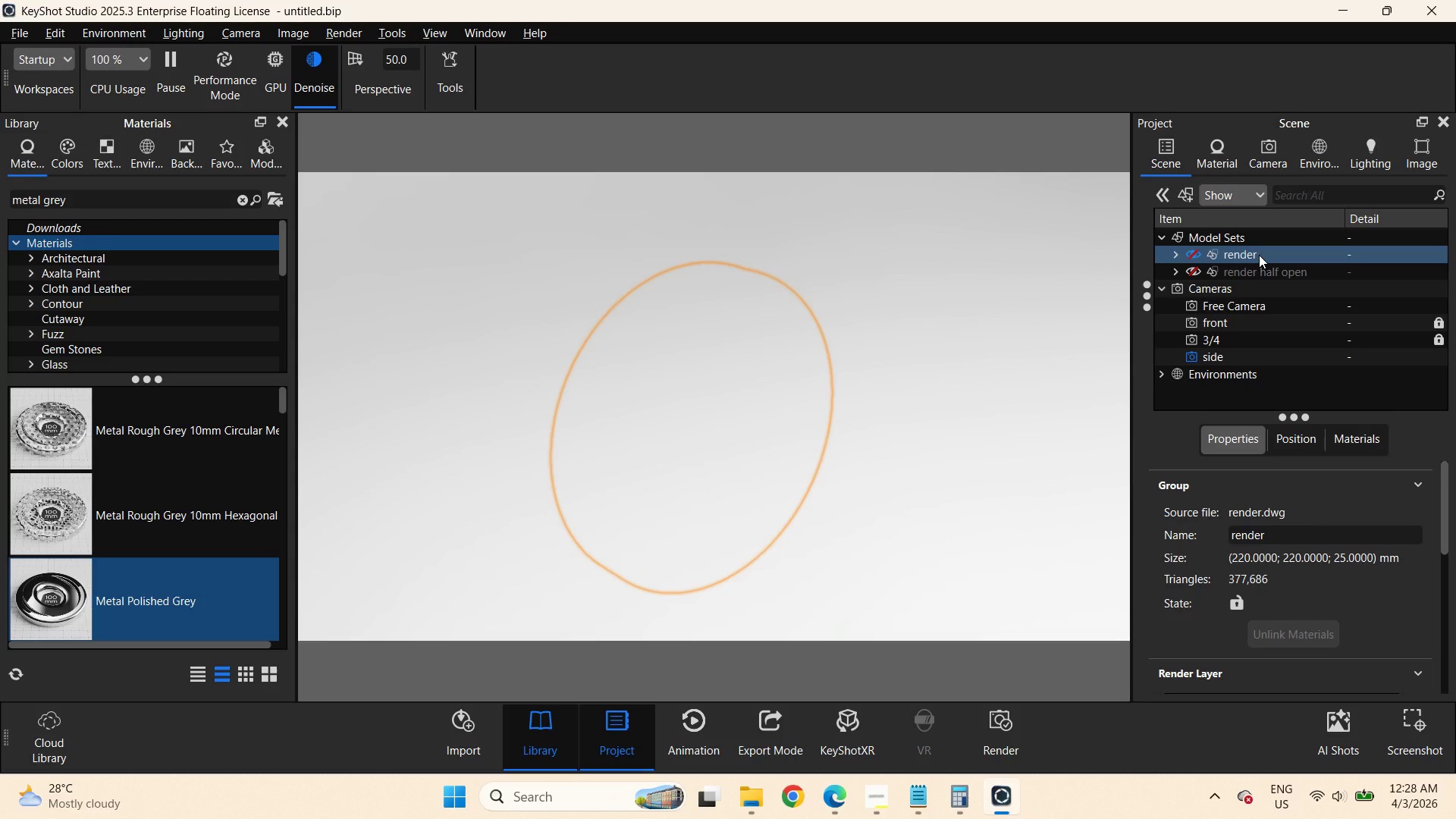 
wait(6.86)
 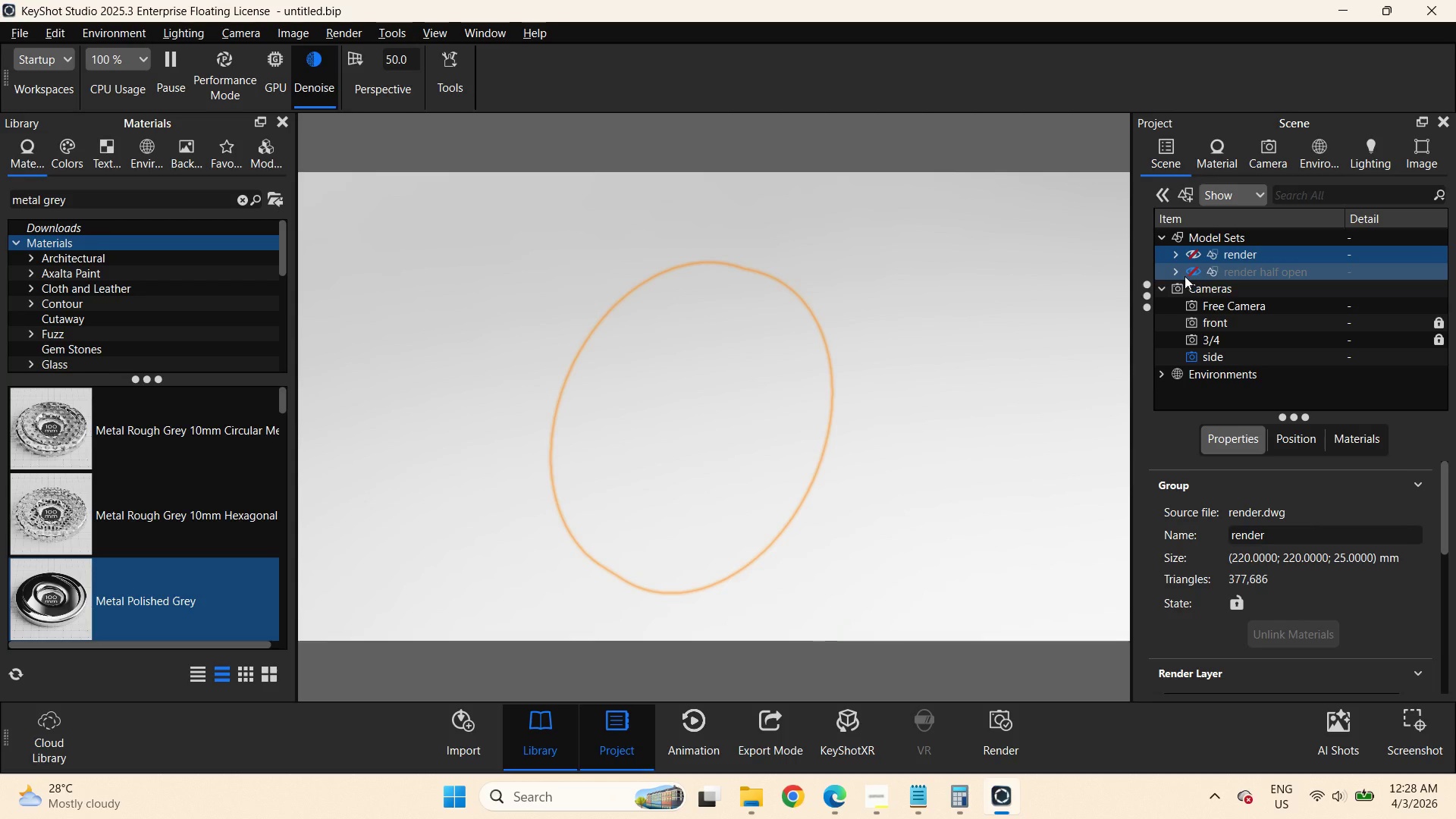 
right_click([1259, 255])
 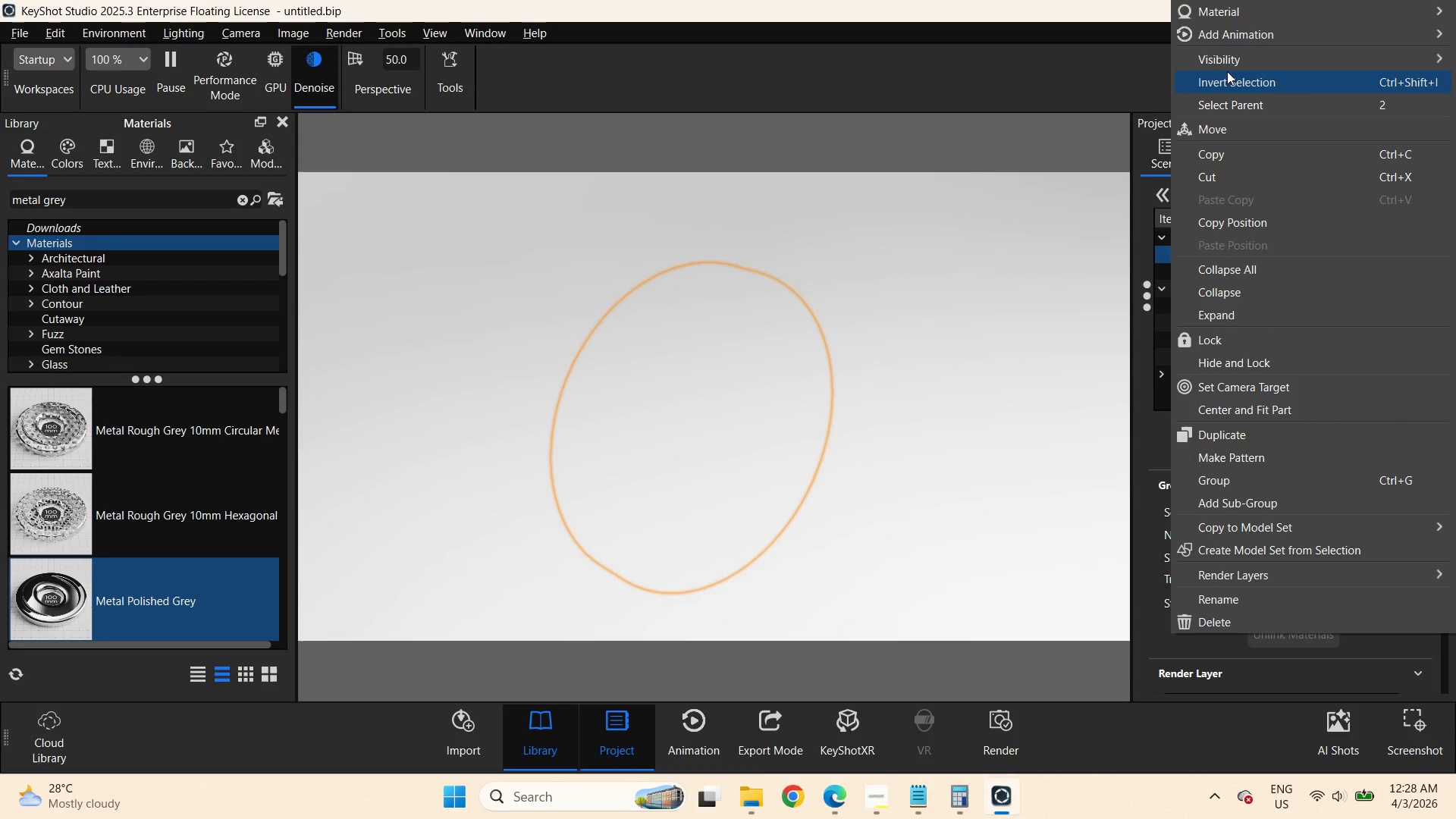 
left_click([1233, 158])
 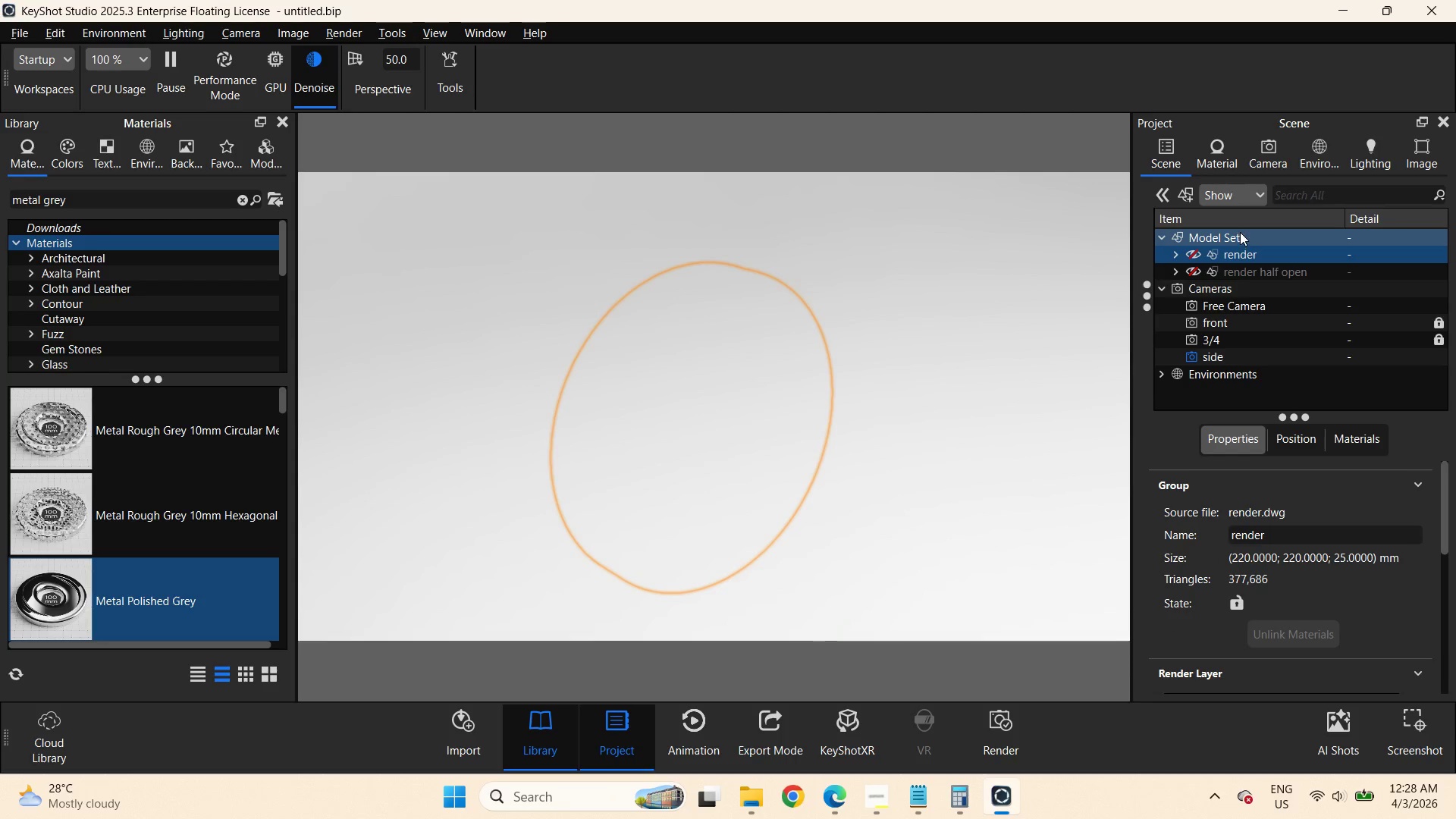 
left_click([1240, 231])
 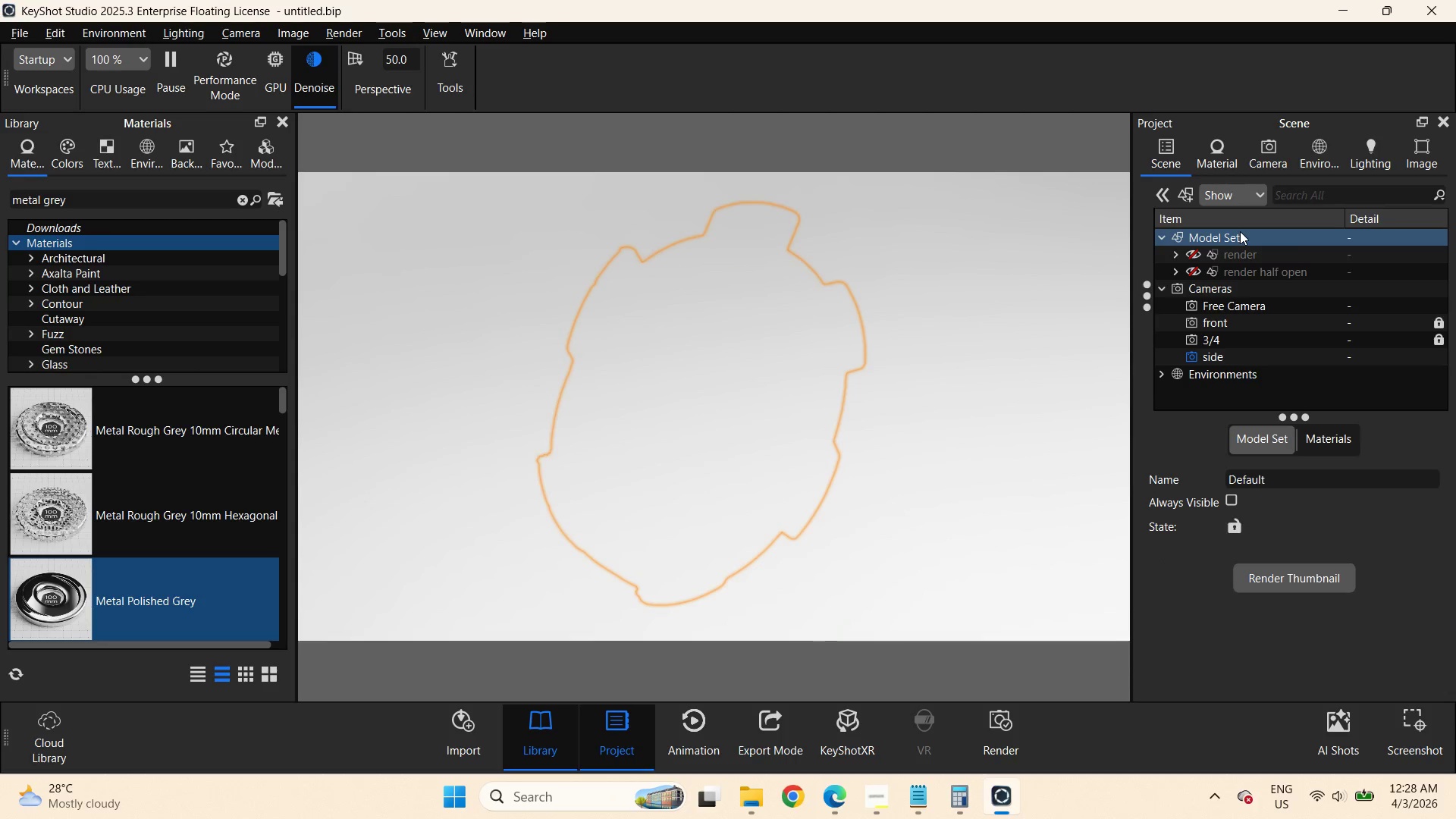 
right_click([1240, 231])
 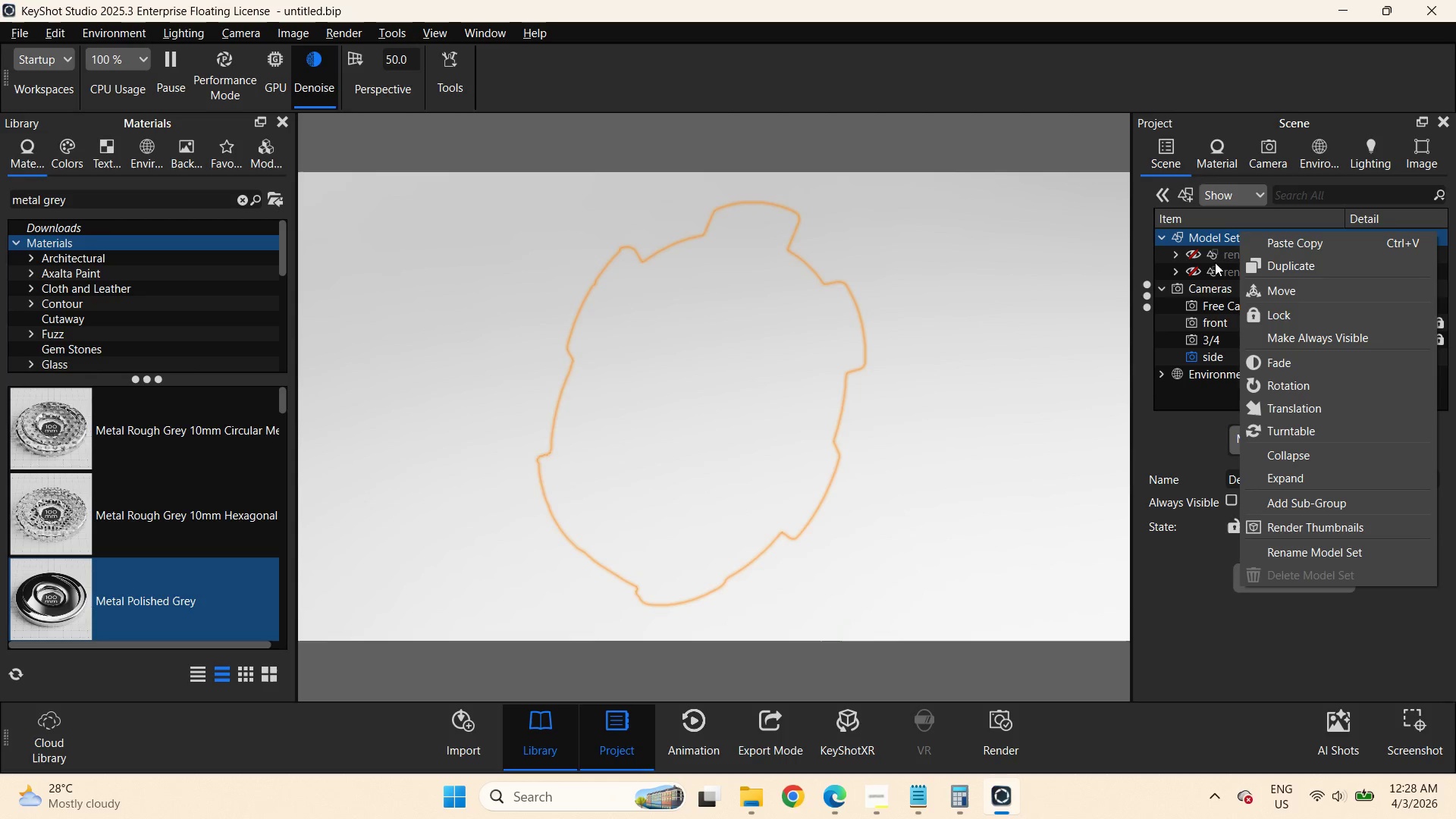 
left_click([1228, 260])
 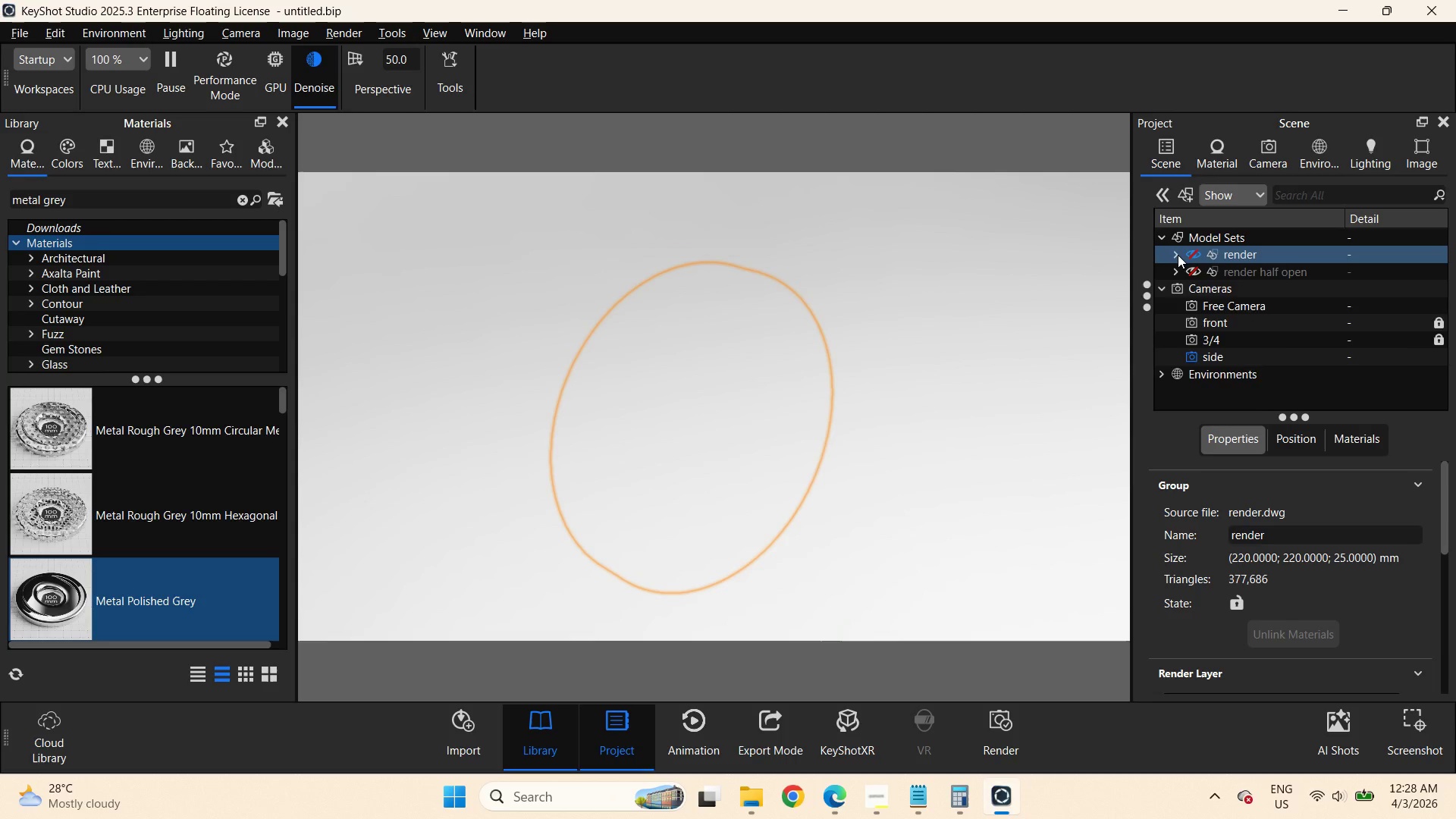 
left_click([1177, 254])
 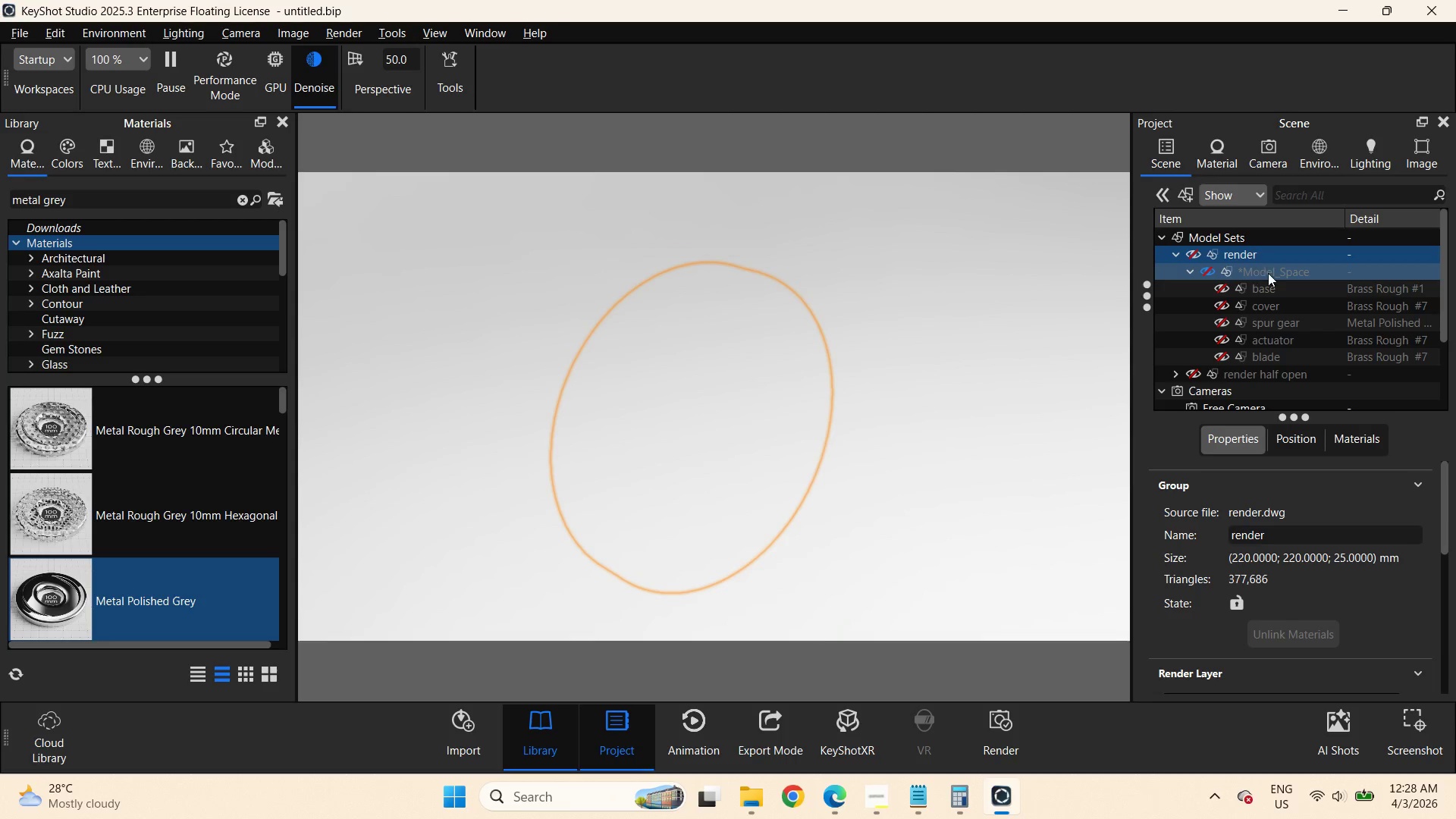 
left_click([1268, 273])
 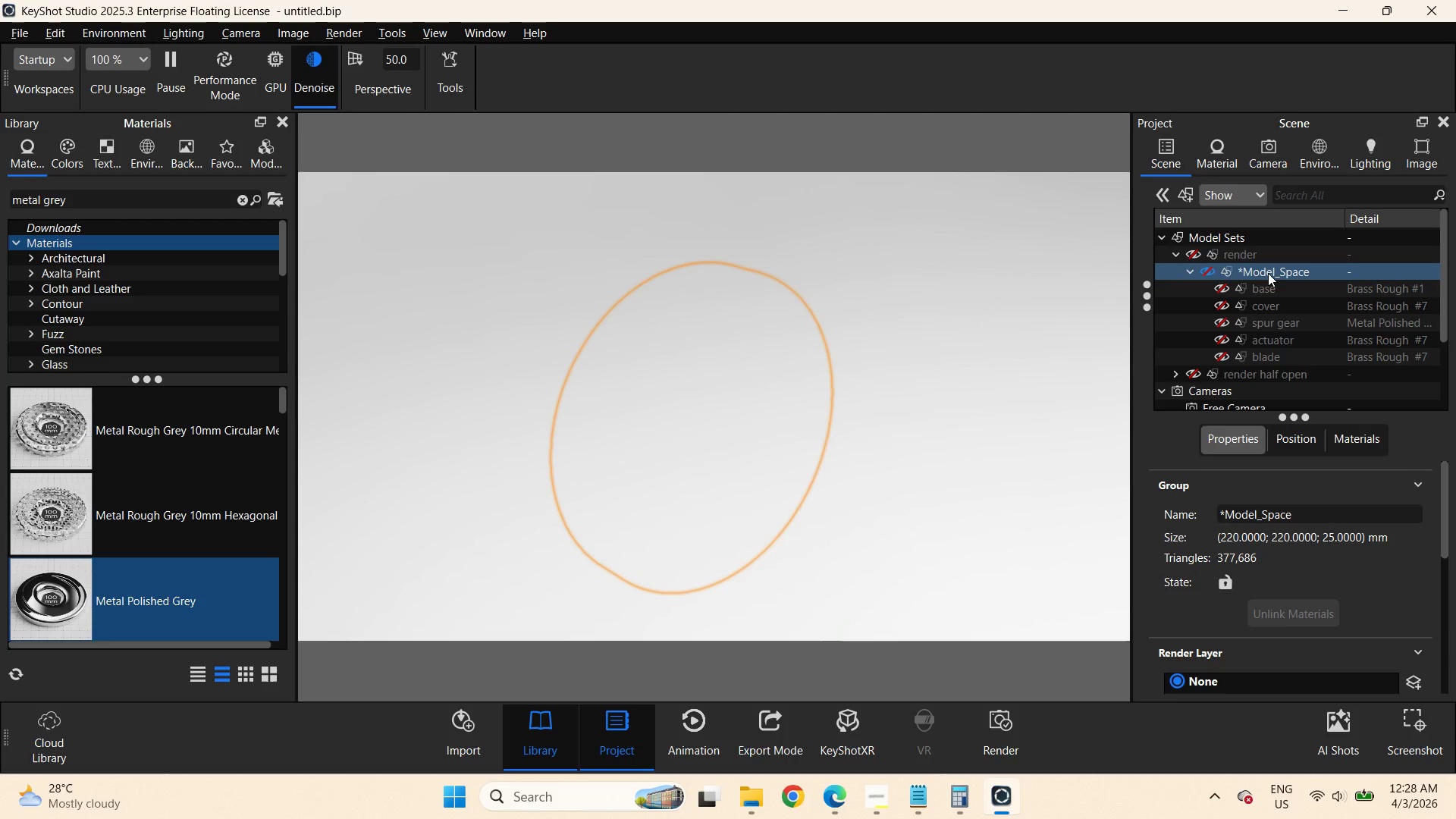 
right_click([1268, 273])
 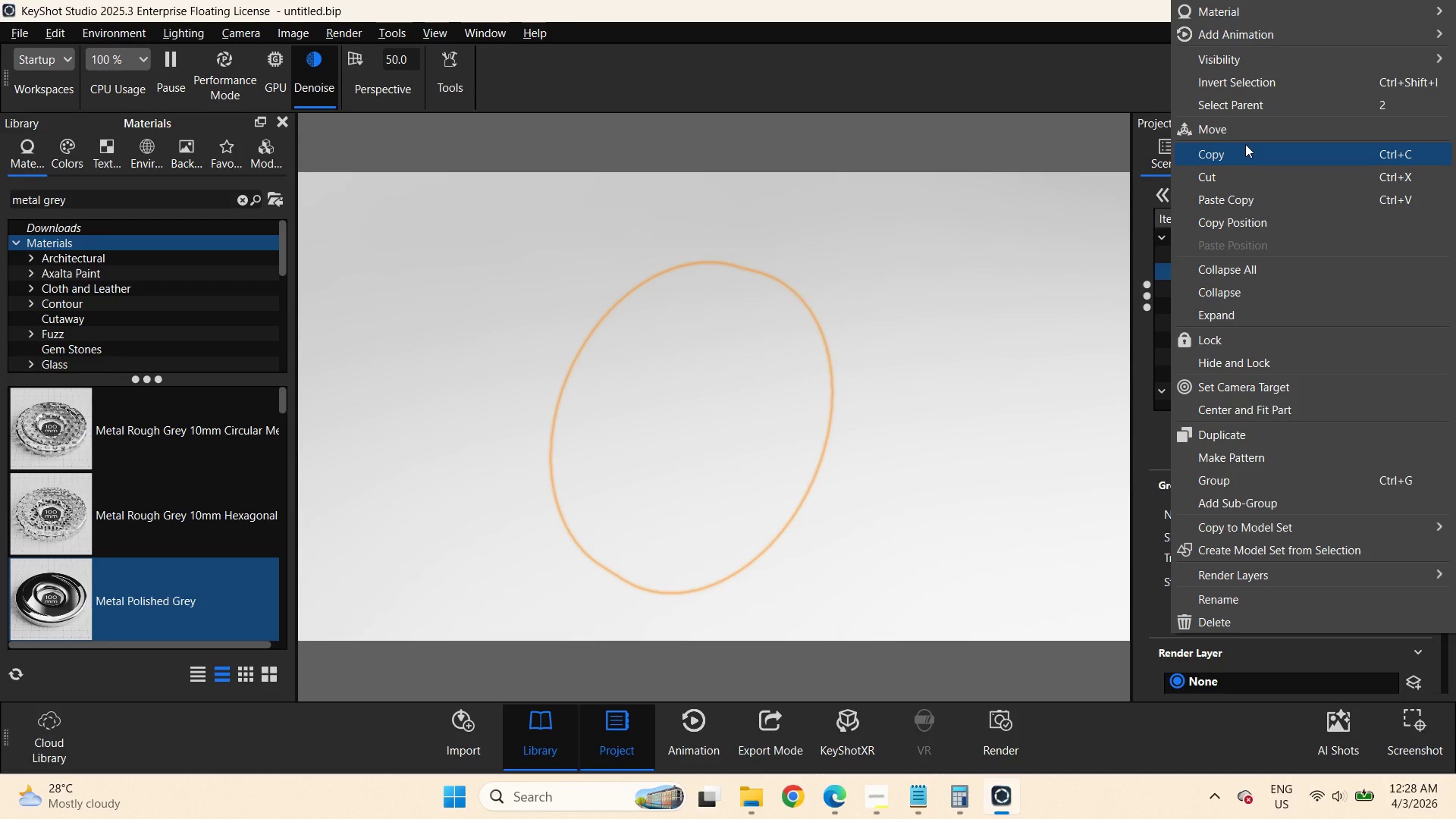 
left_click([1163, 265])
 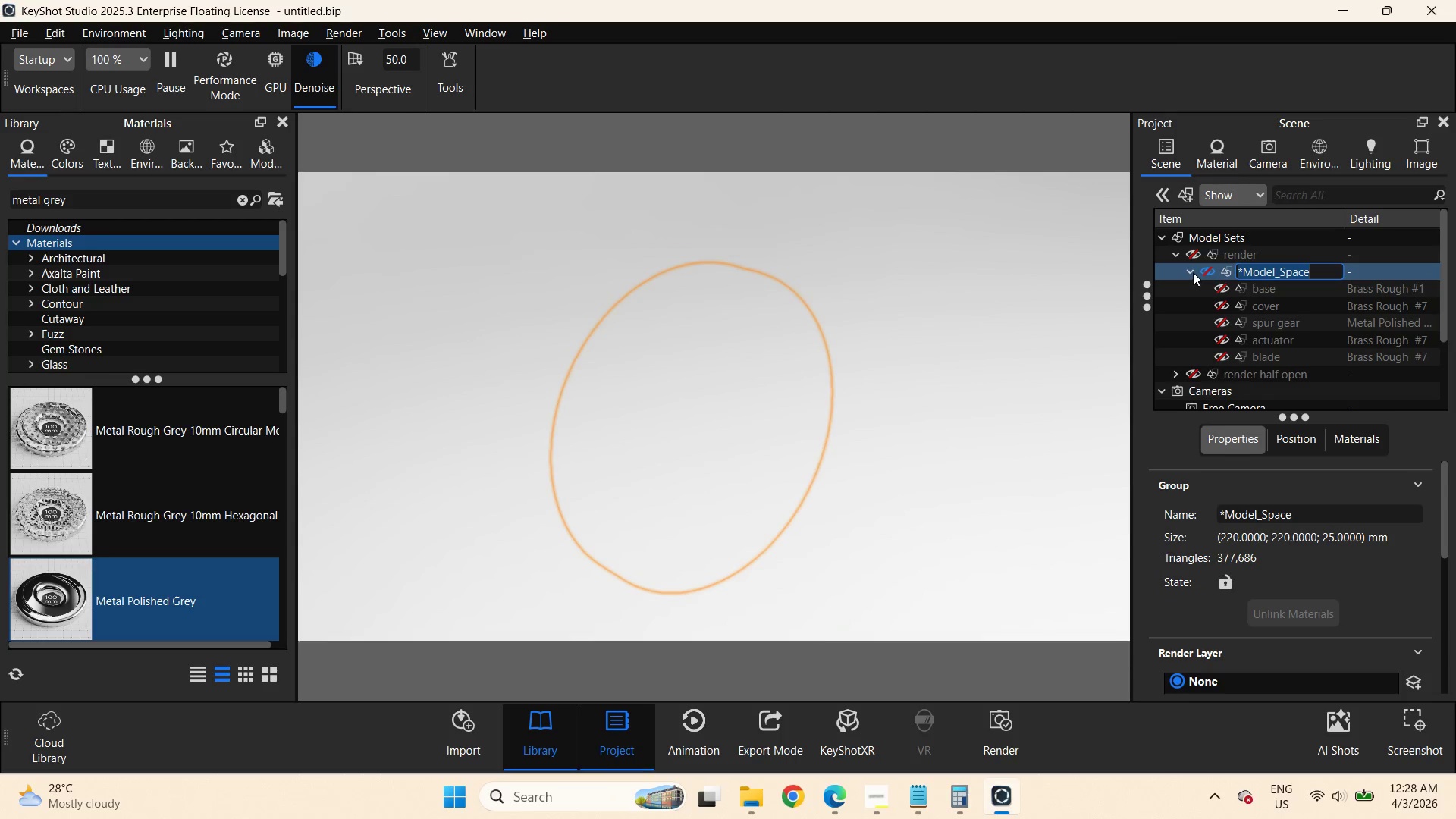 
left_click([1193, 271])
 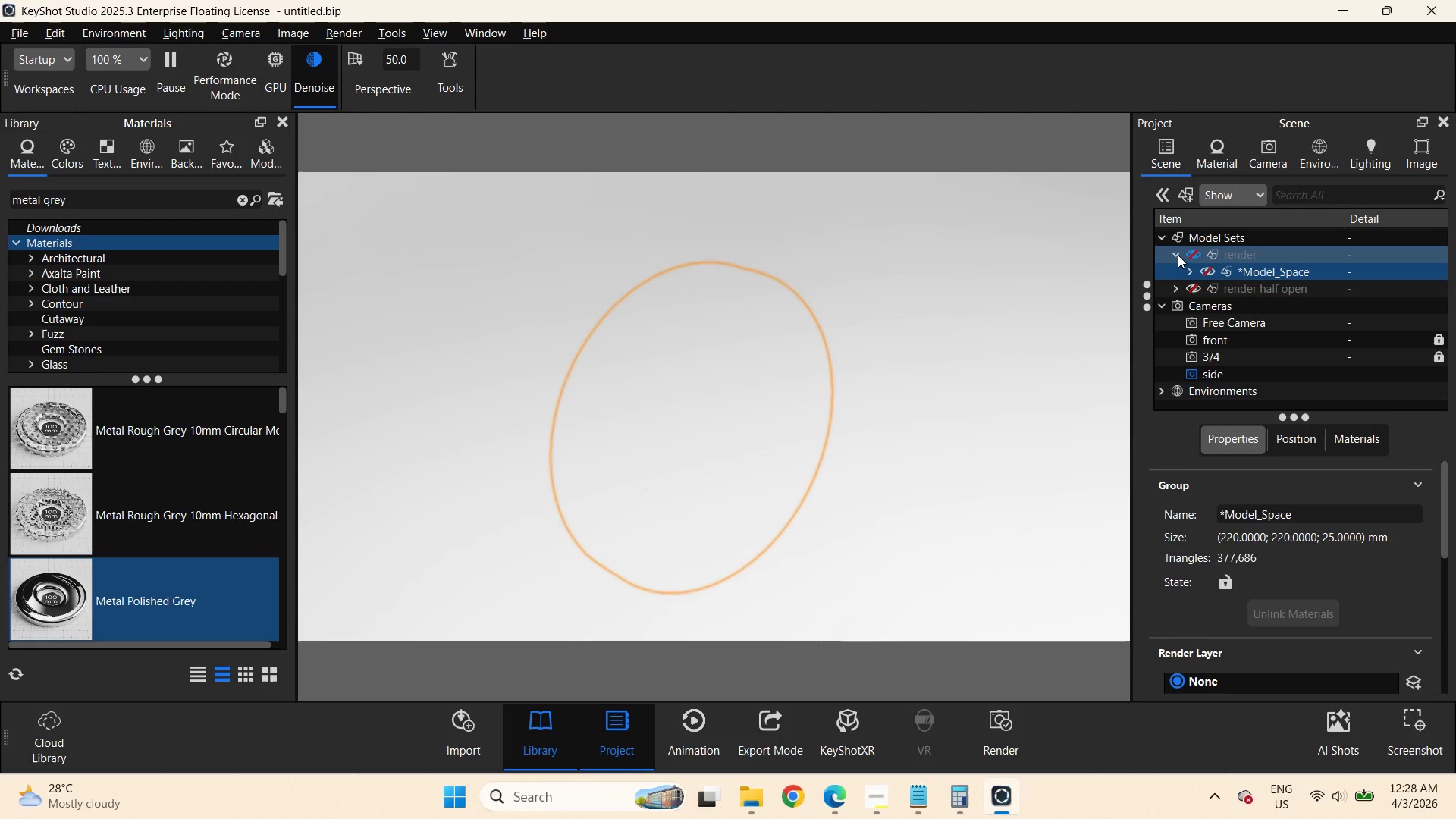 
left_click([1178, 254])
 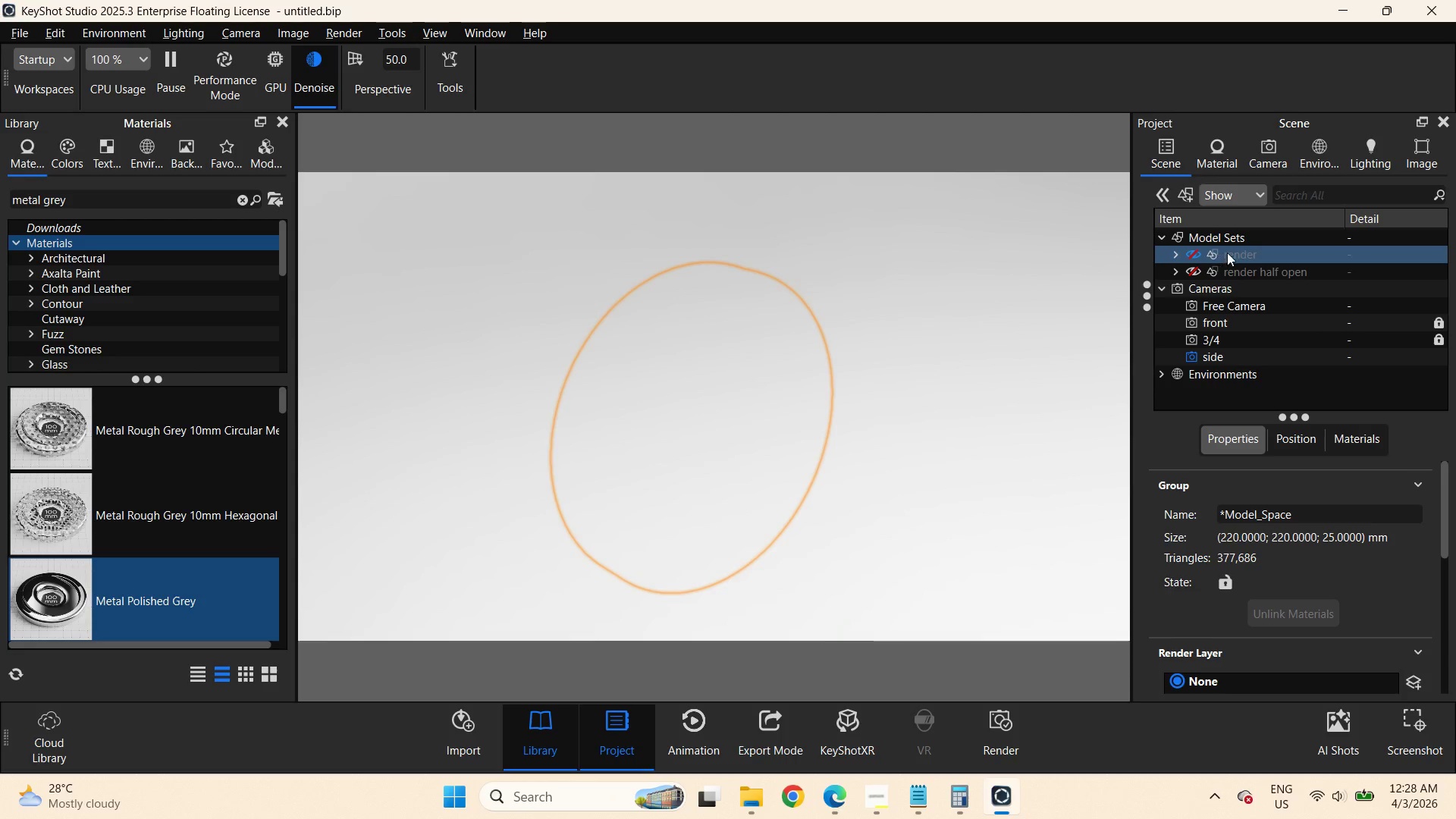 
left_click([1231, 252])
 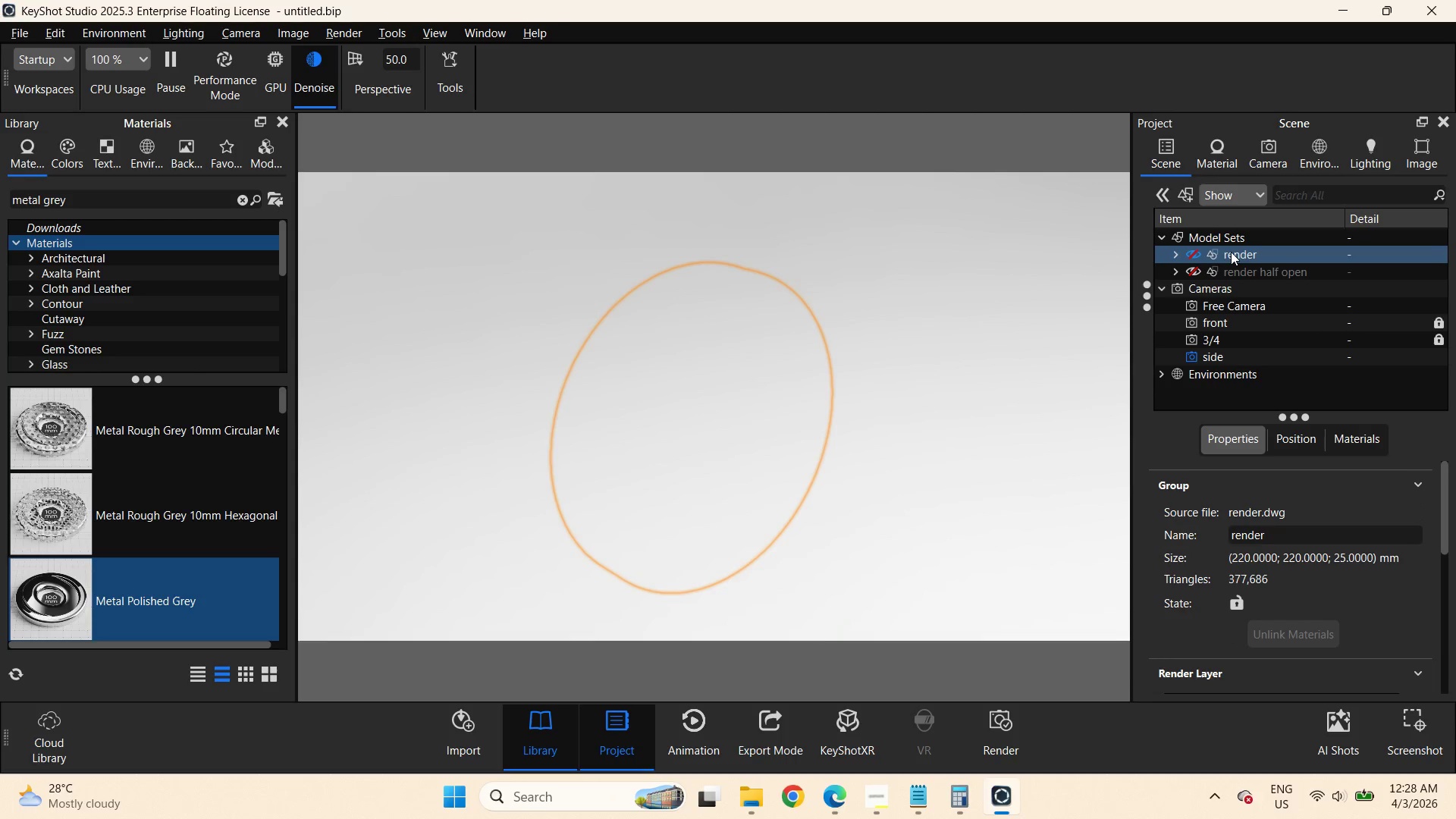 
right_click([1231, 252])
 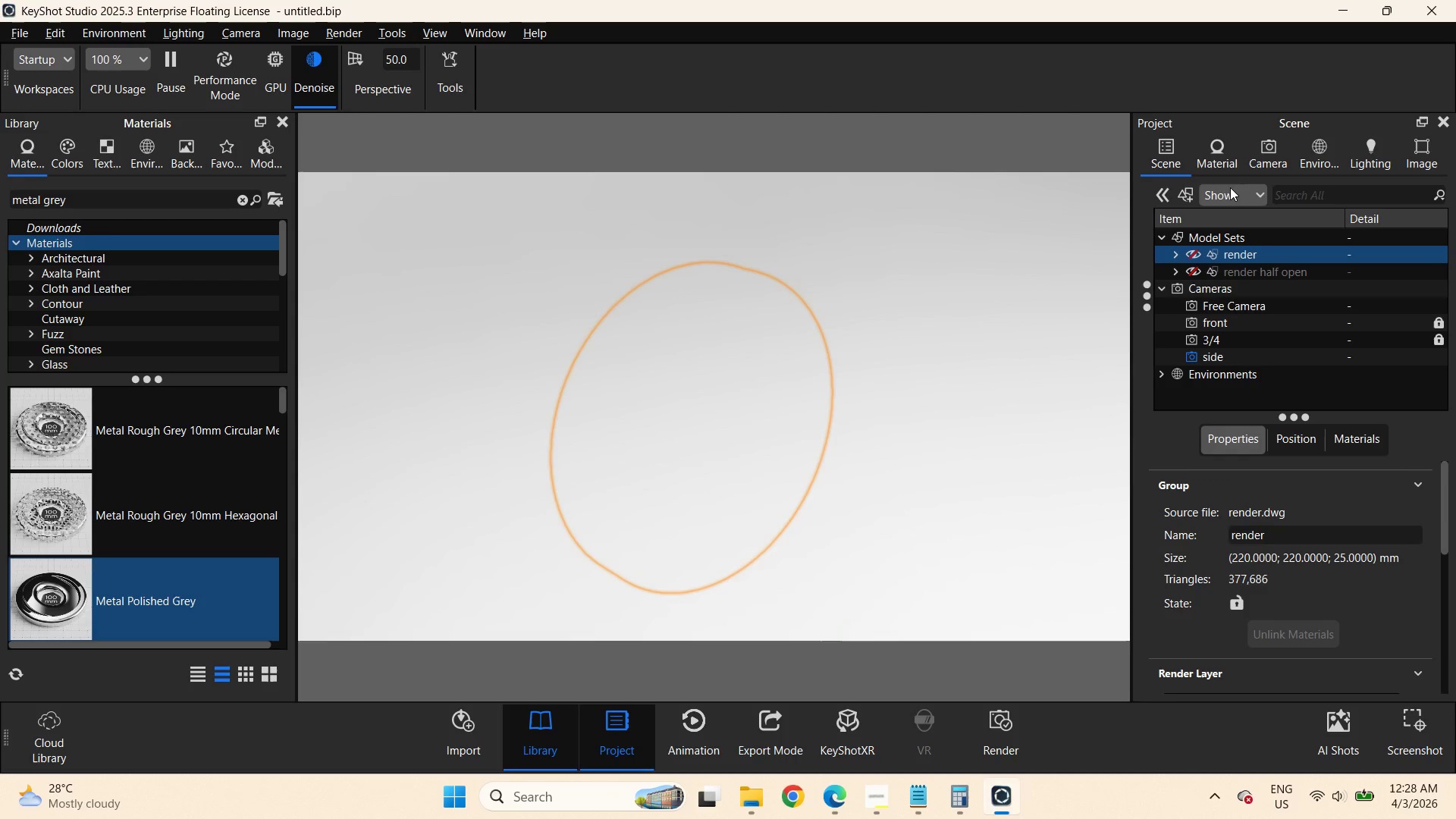 
left_click([1228, 241])
 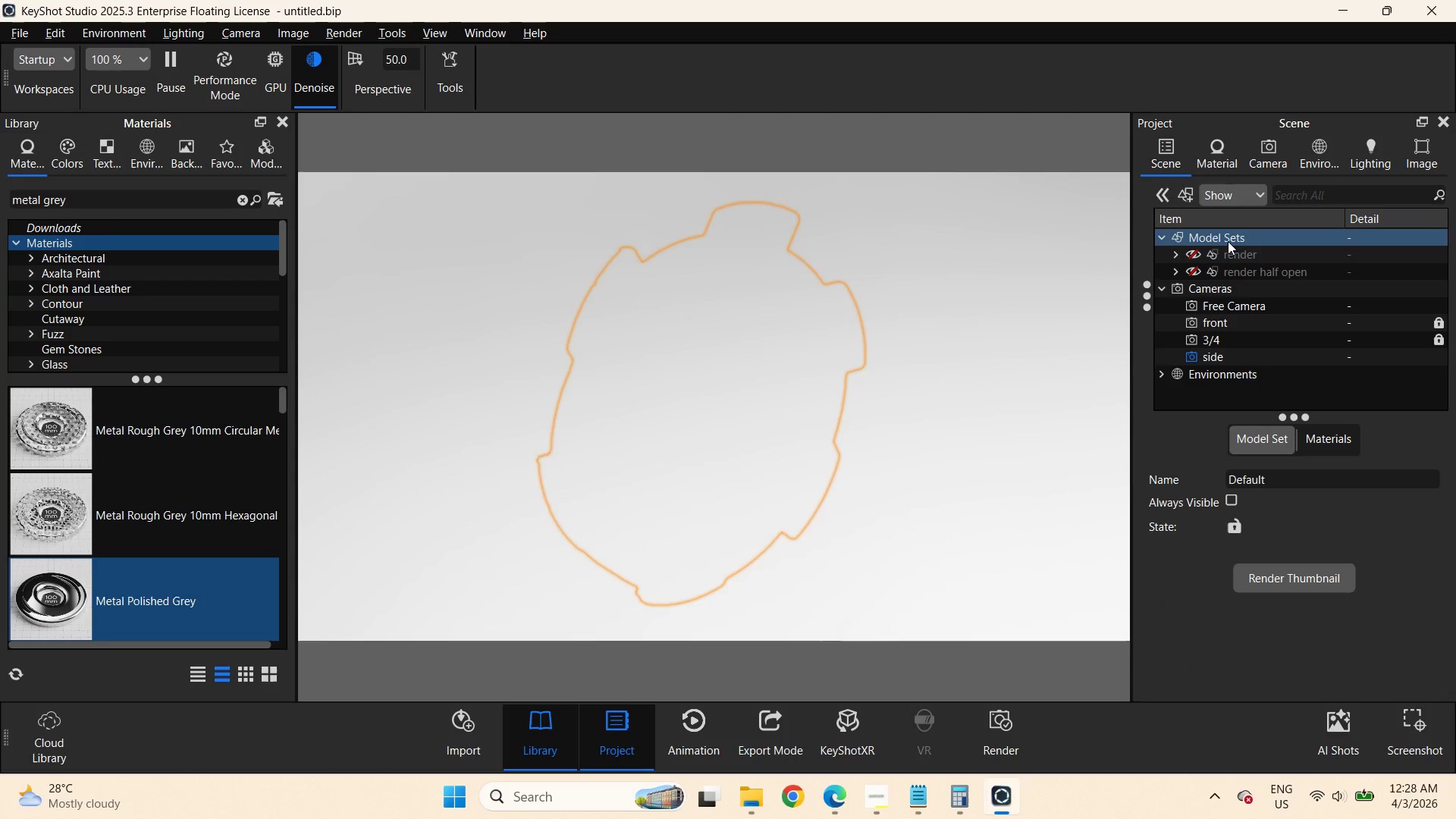 
right_click([1228, 241])
 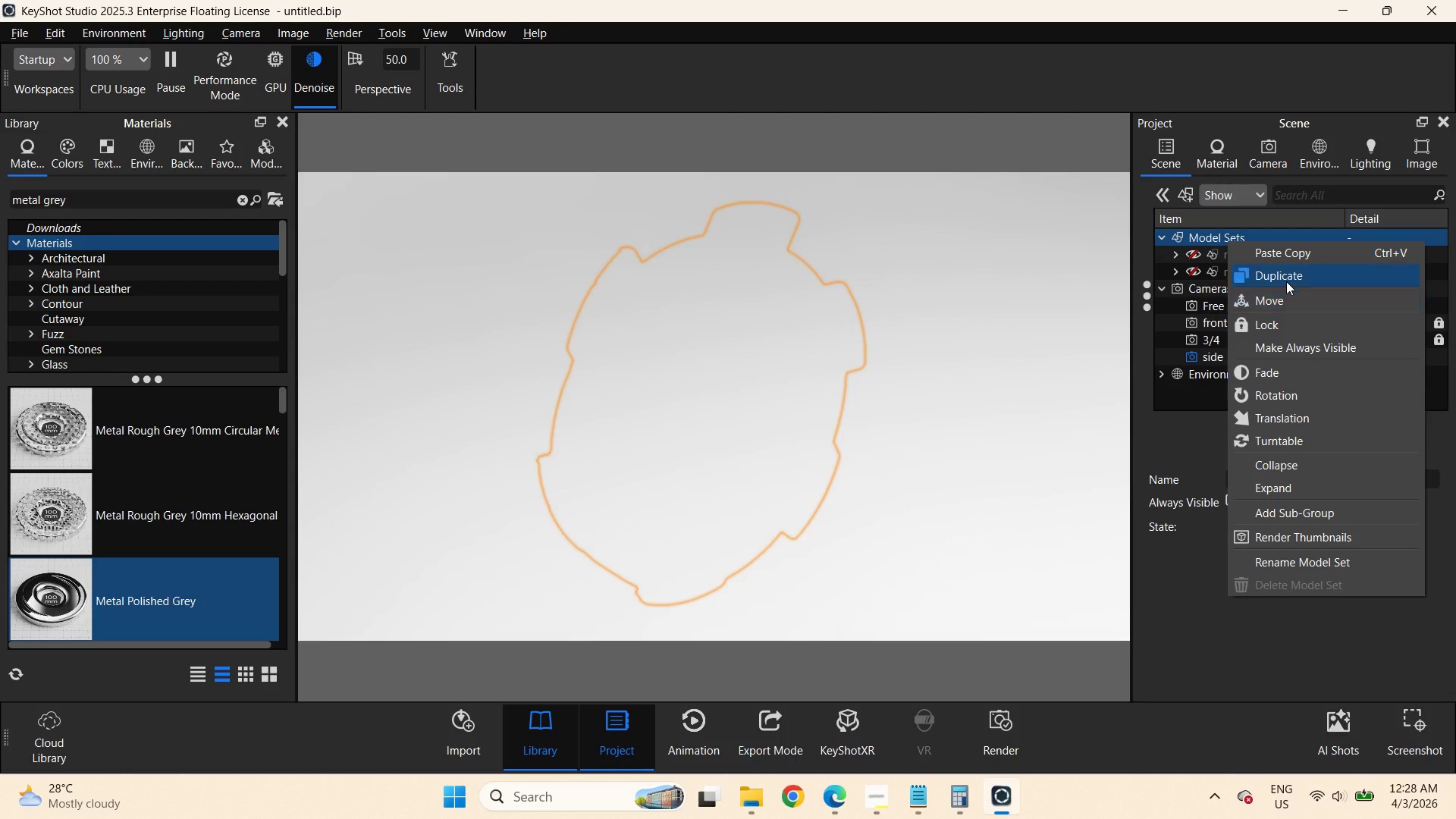 
left_click([1288, 257])
 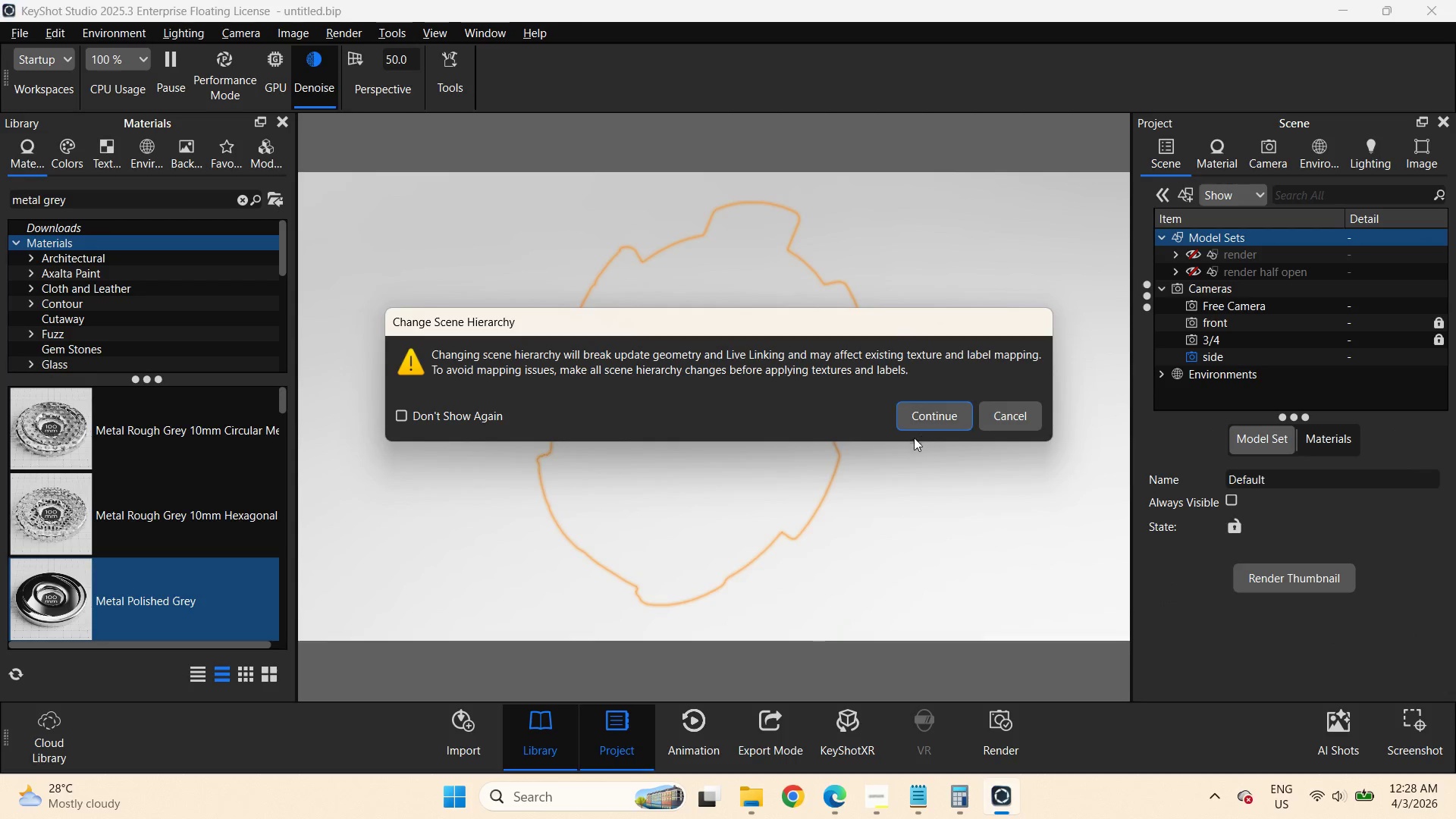 
left_click([912, 419])
 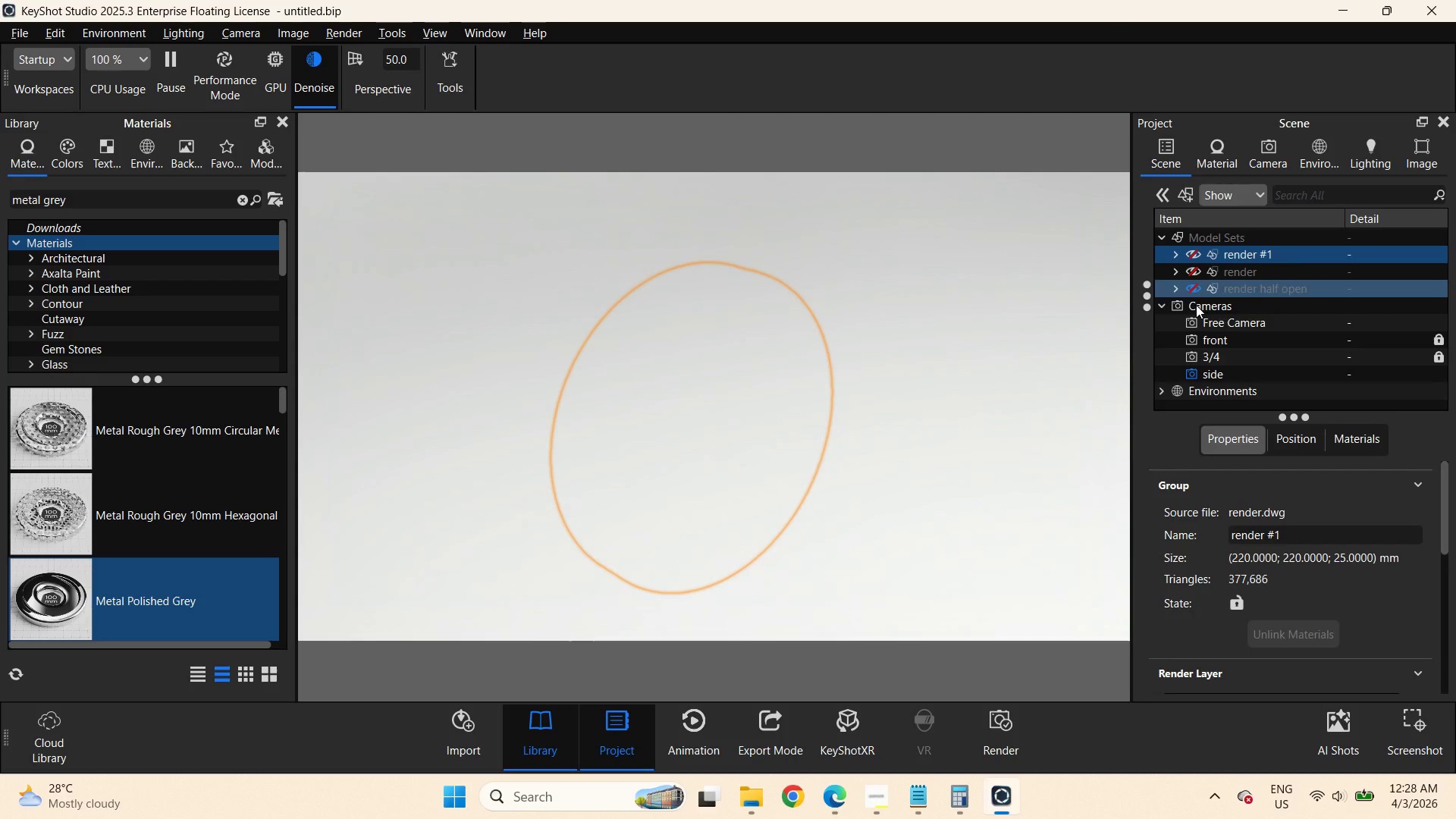 
left_click([1191, 257])
 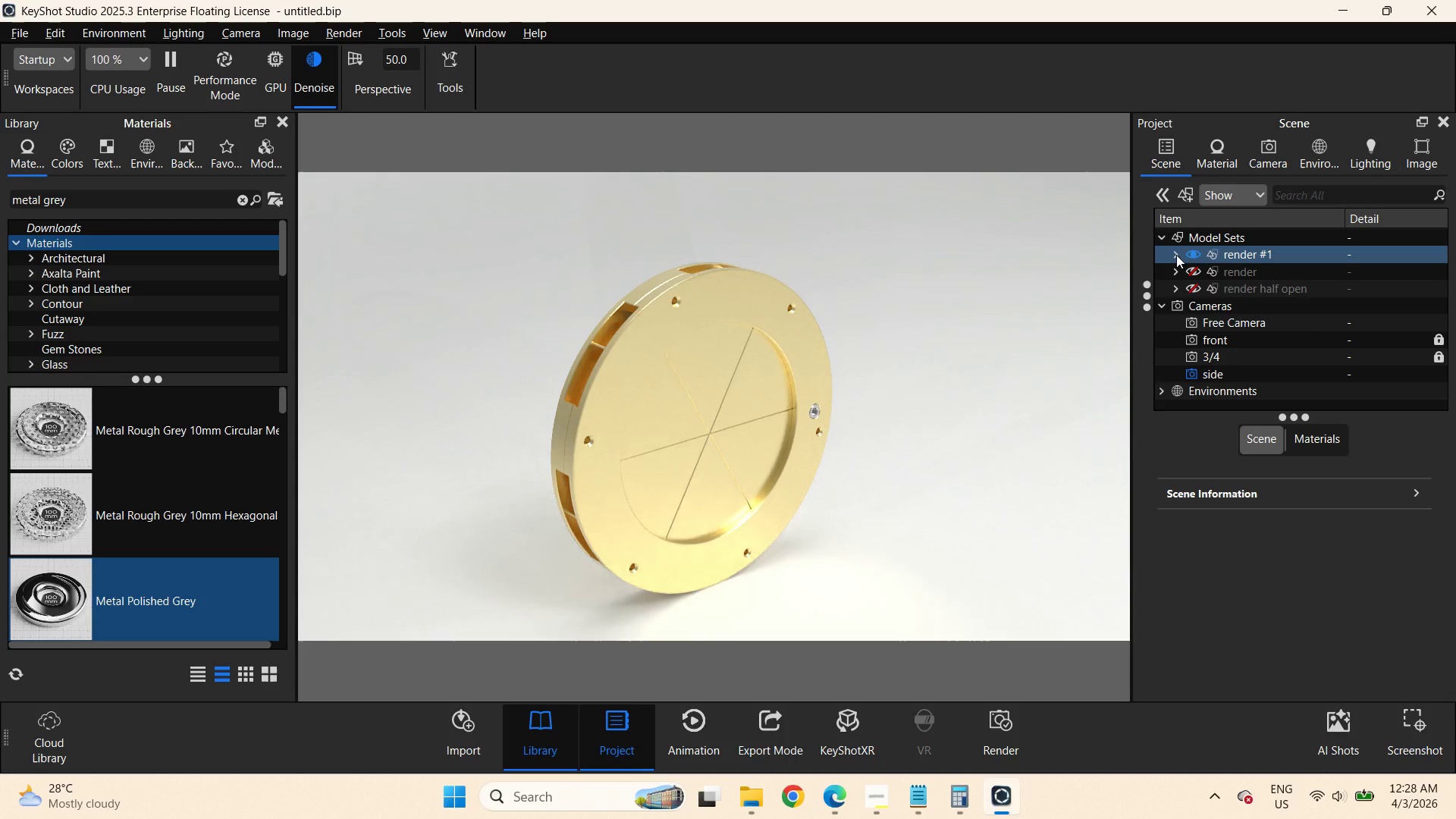 
wait(11.59)
 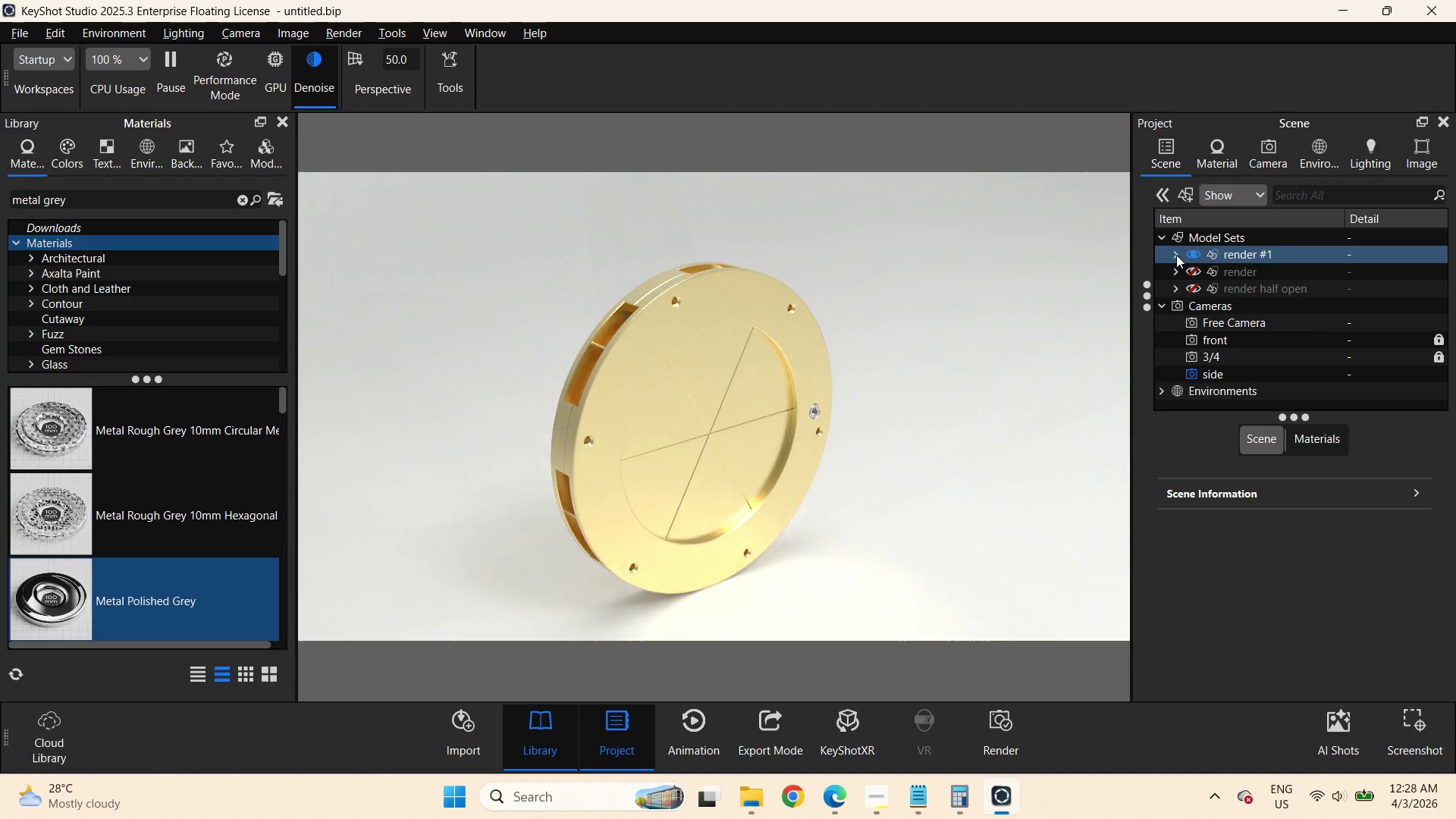 
left_click([1289, 255])
 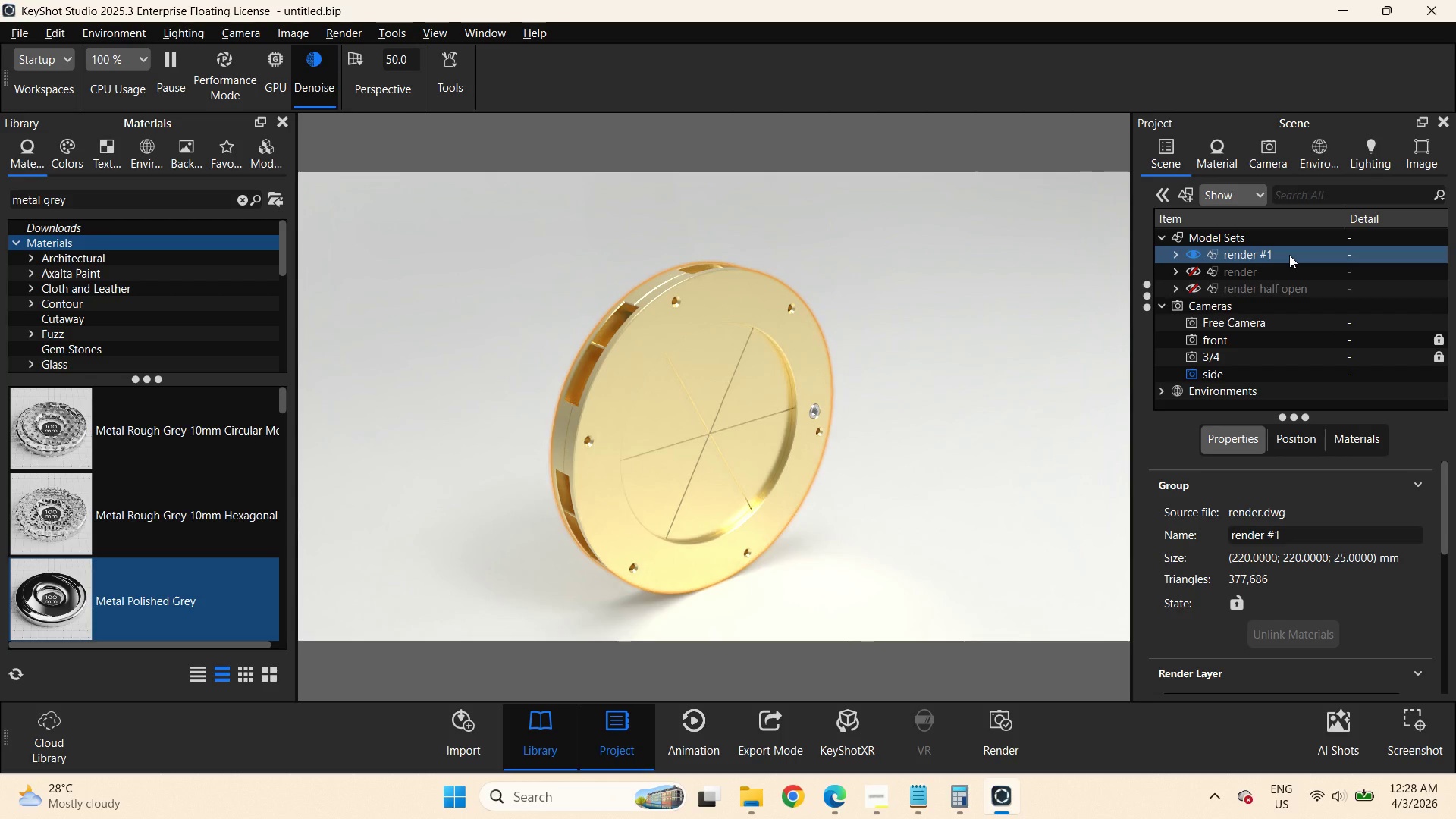 
right_click([1289, 255])
 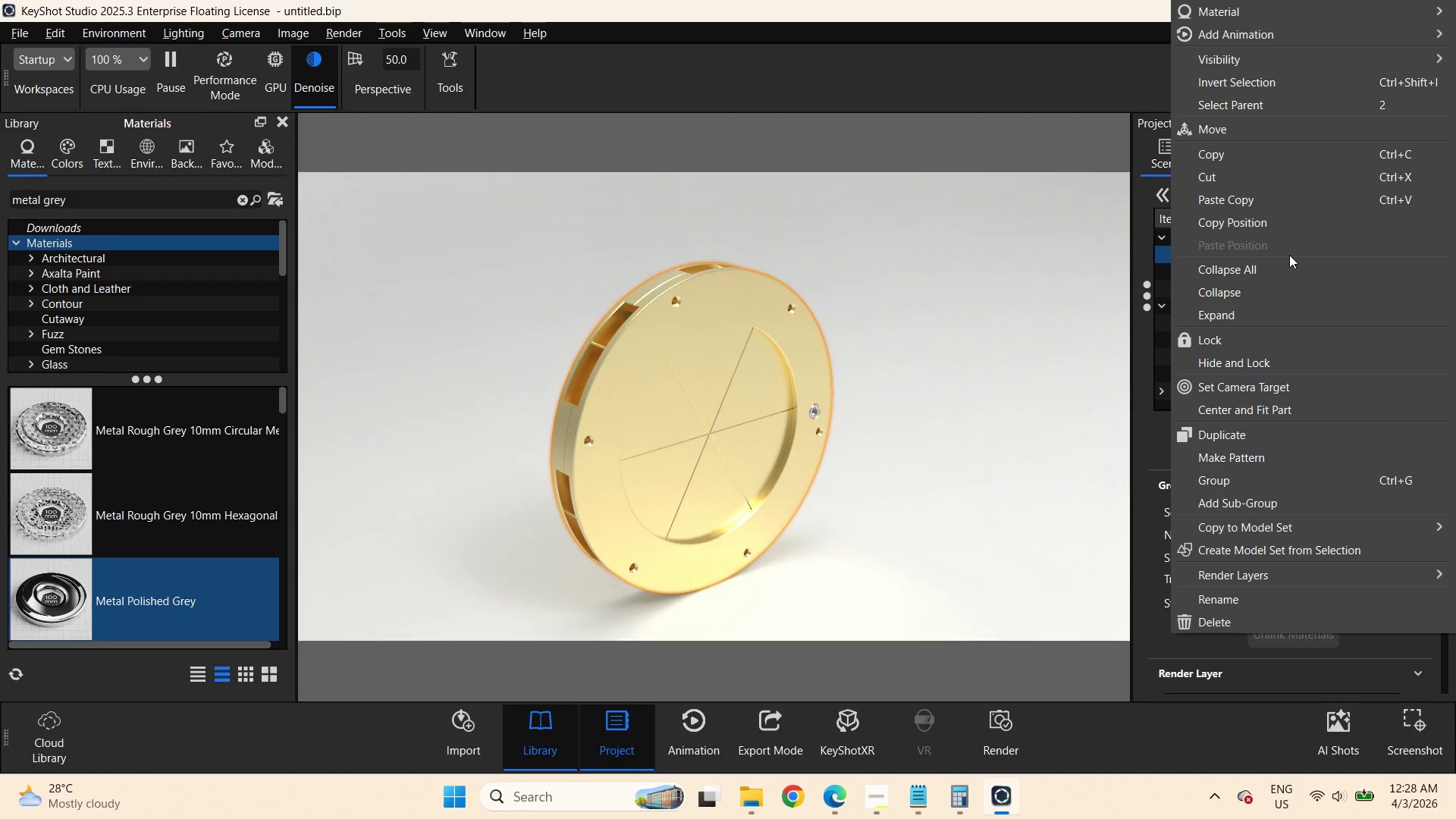 
left_click([1147, 258])
 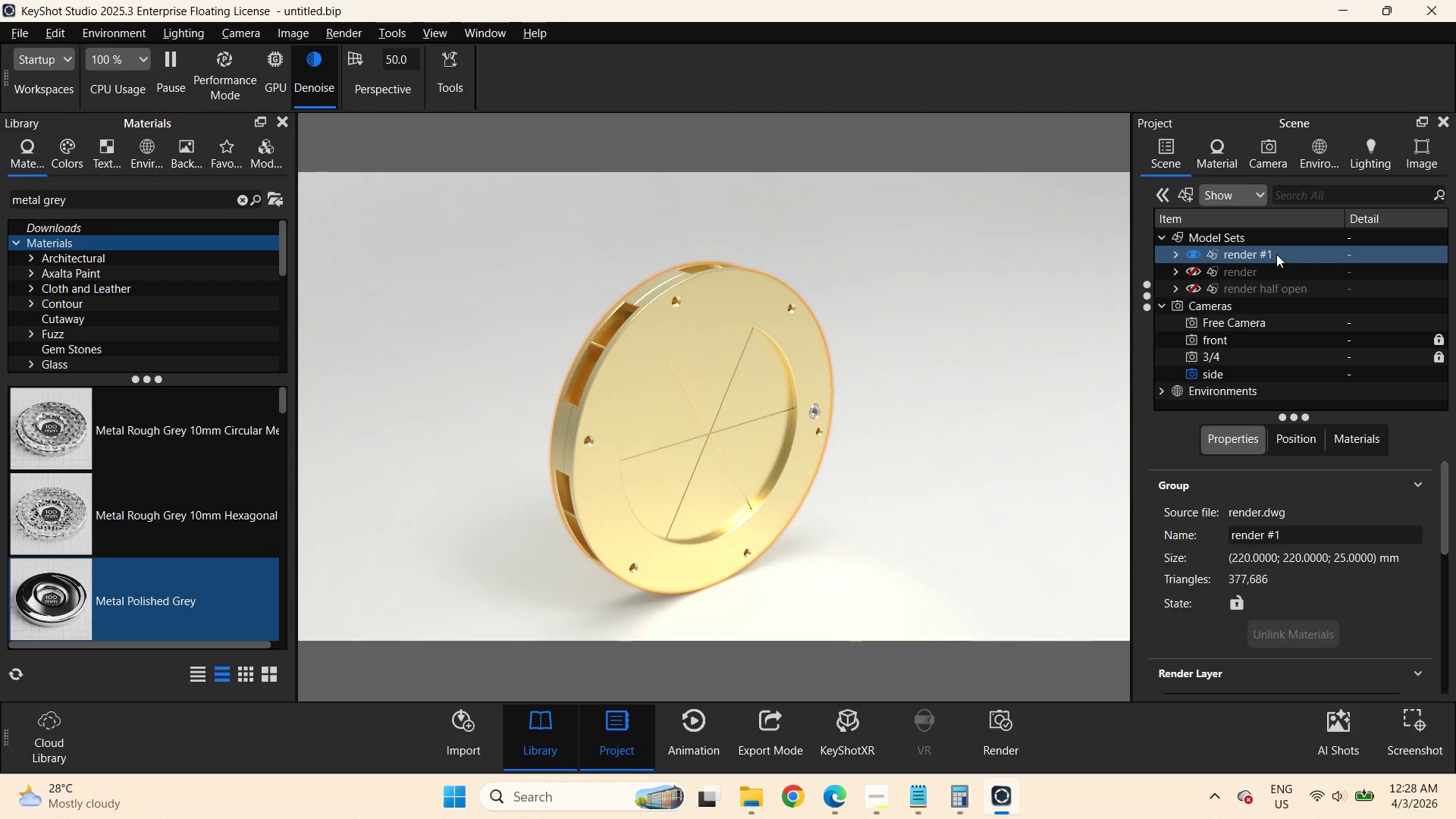 
right_click([1276, 254])
 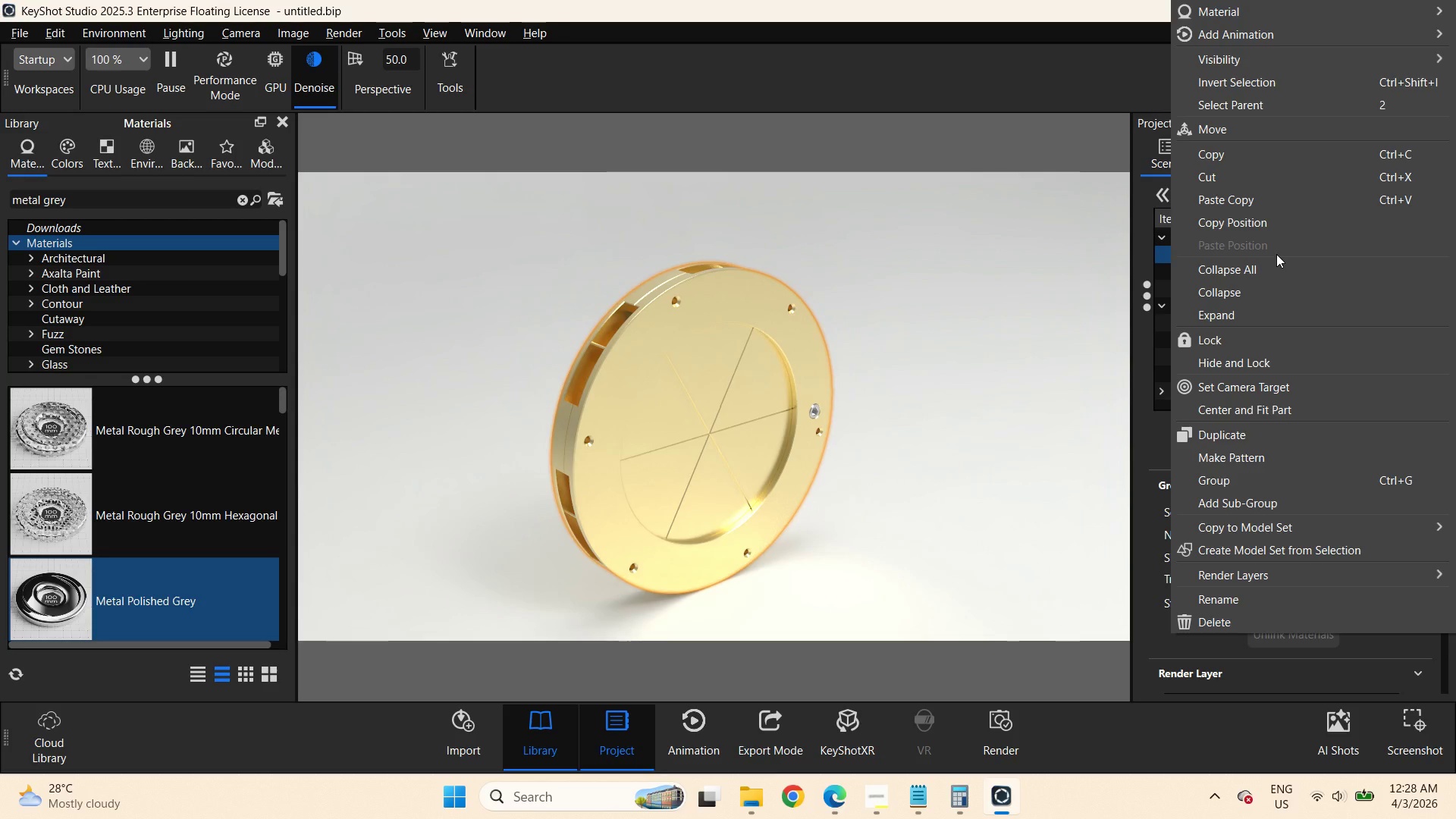 
left_click([1264, 617])
 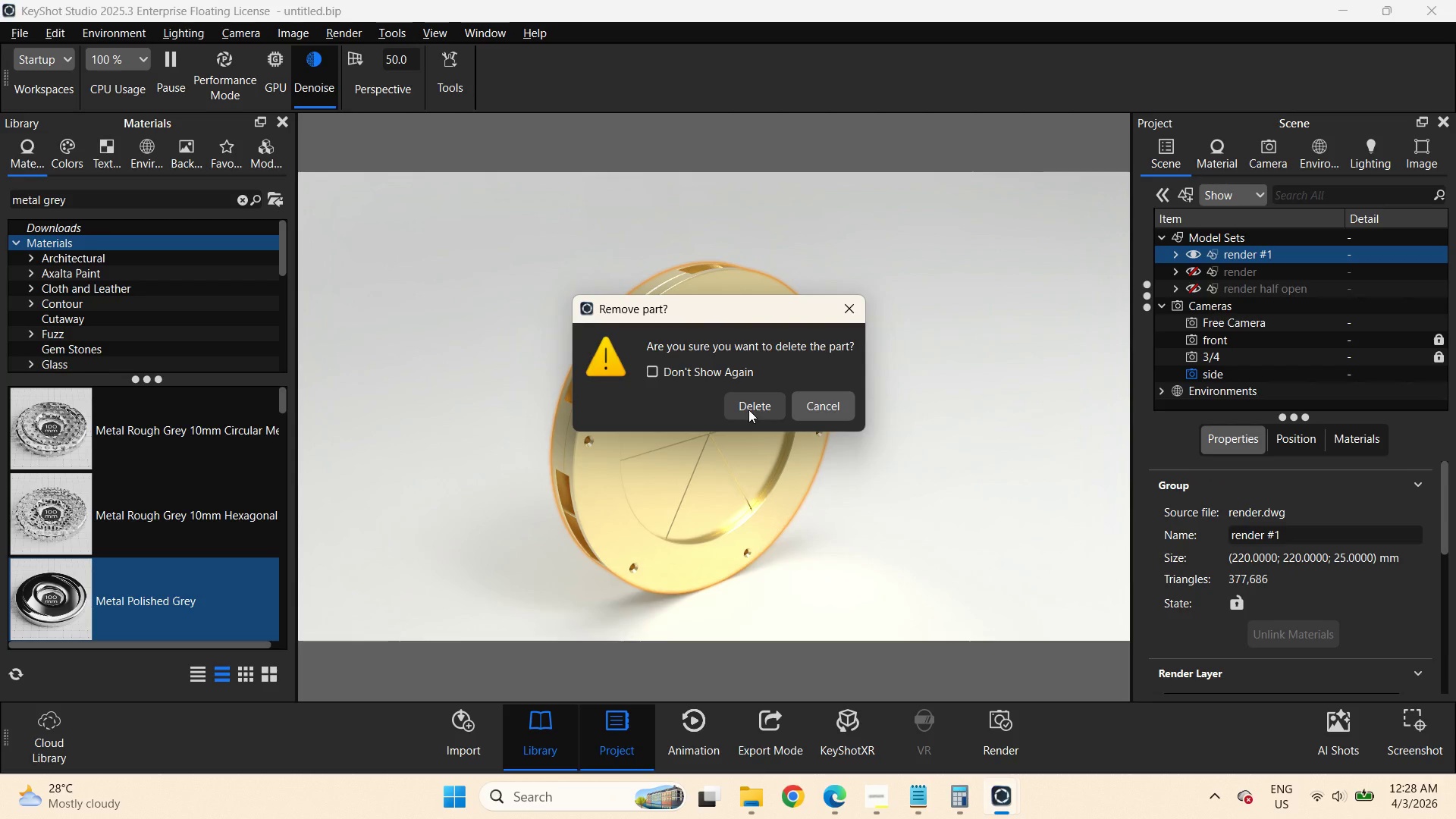 
left_click([748, 408])
 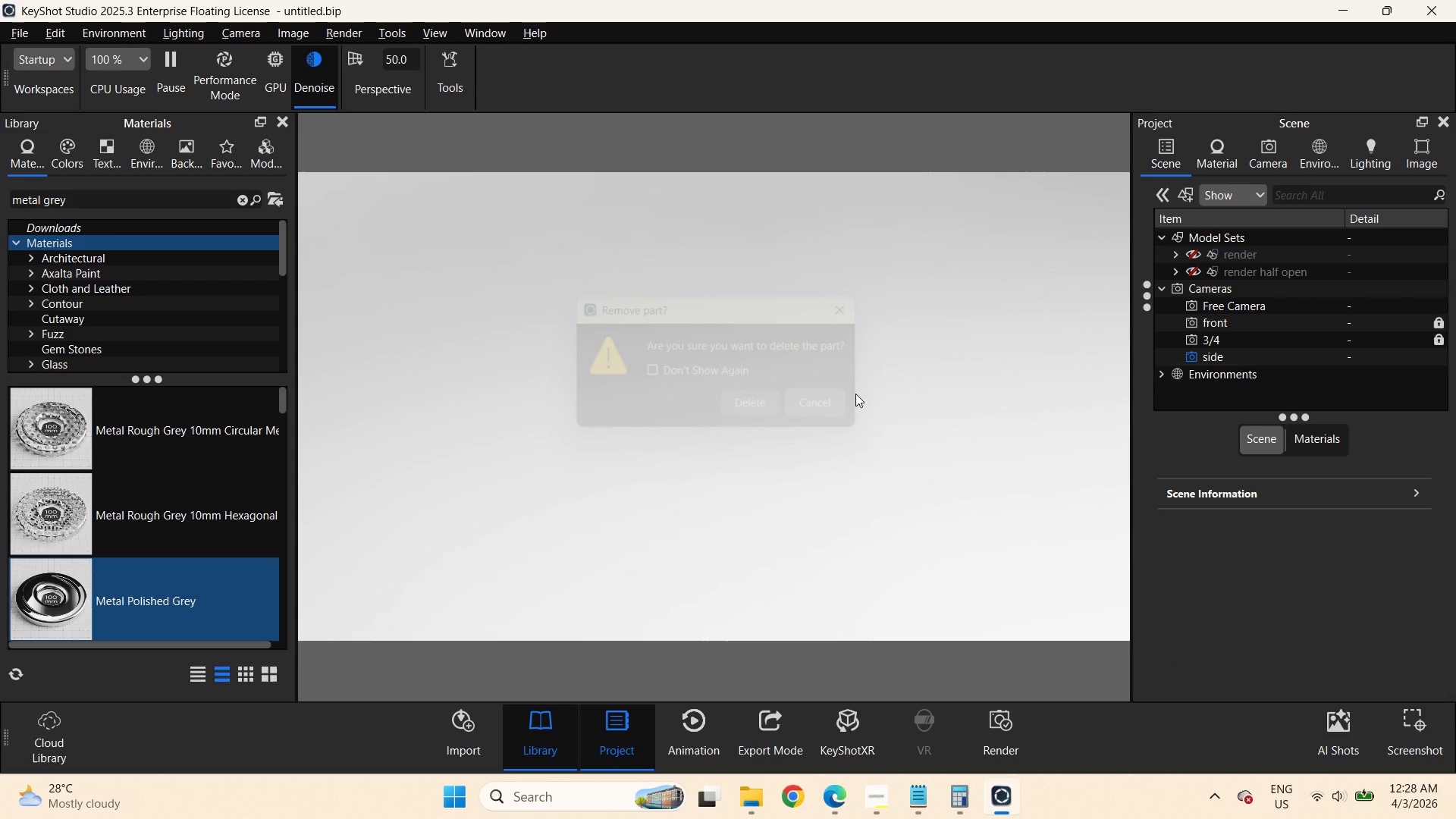 
left_click([1257, 274])
 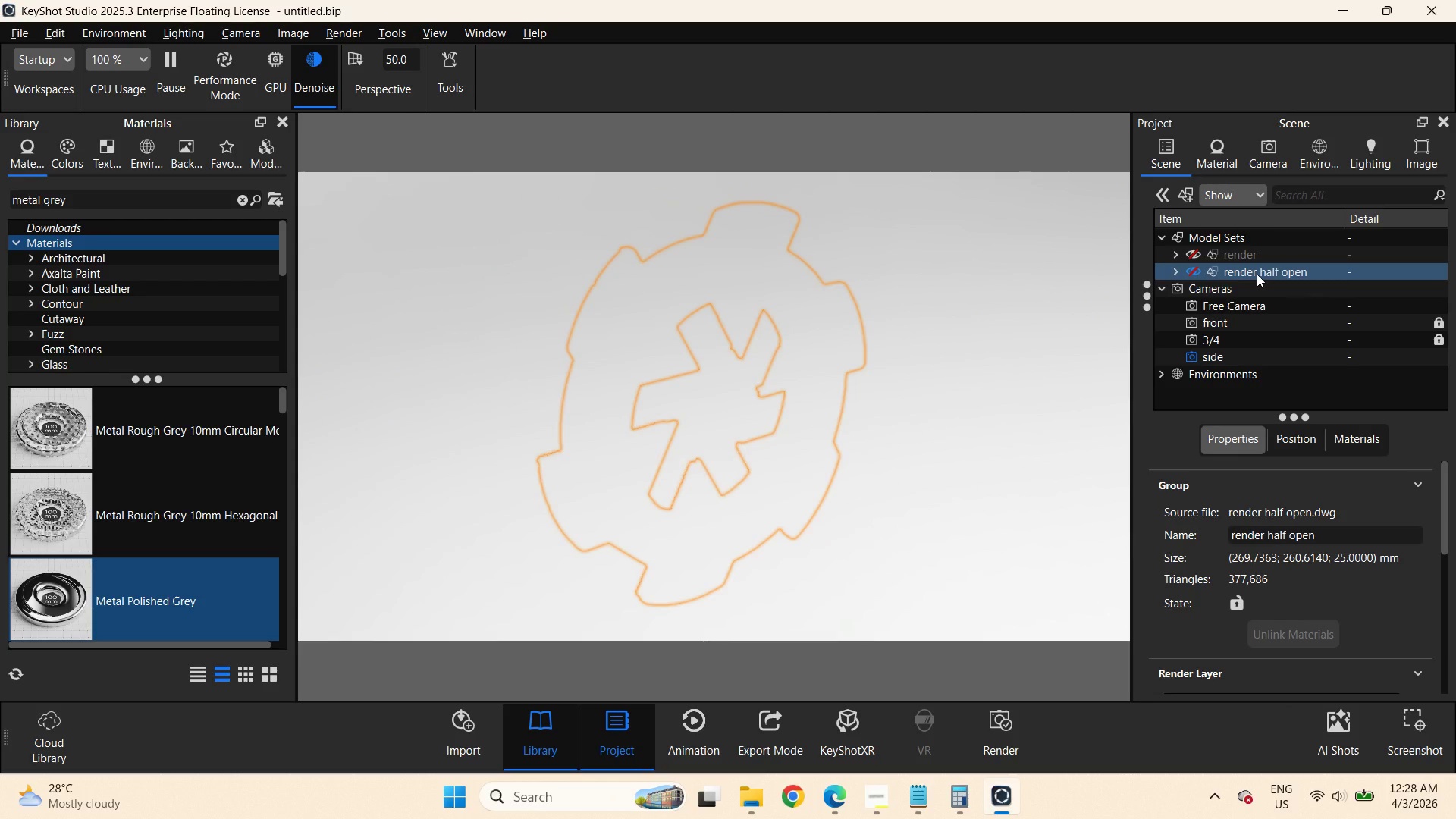 
right_click([1257, 274])
 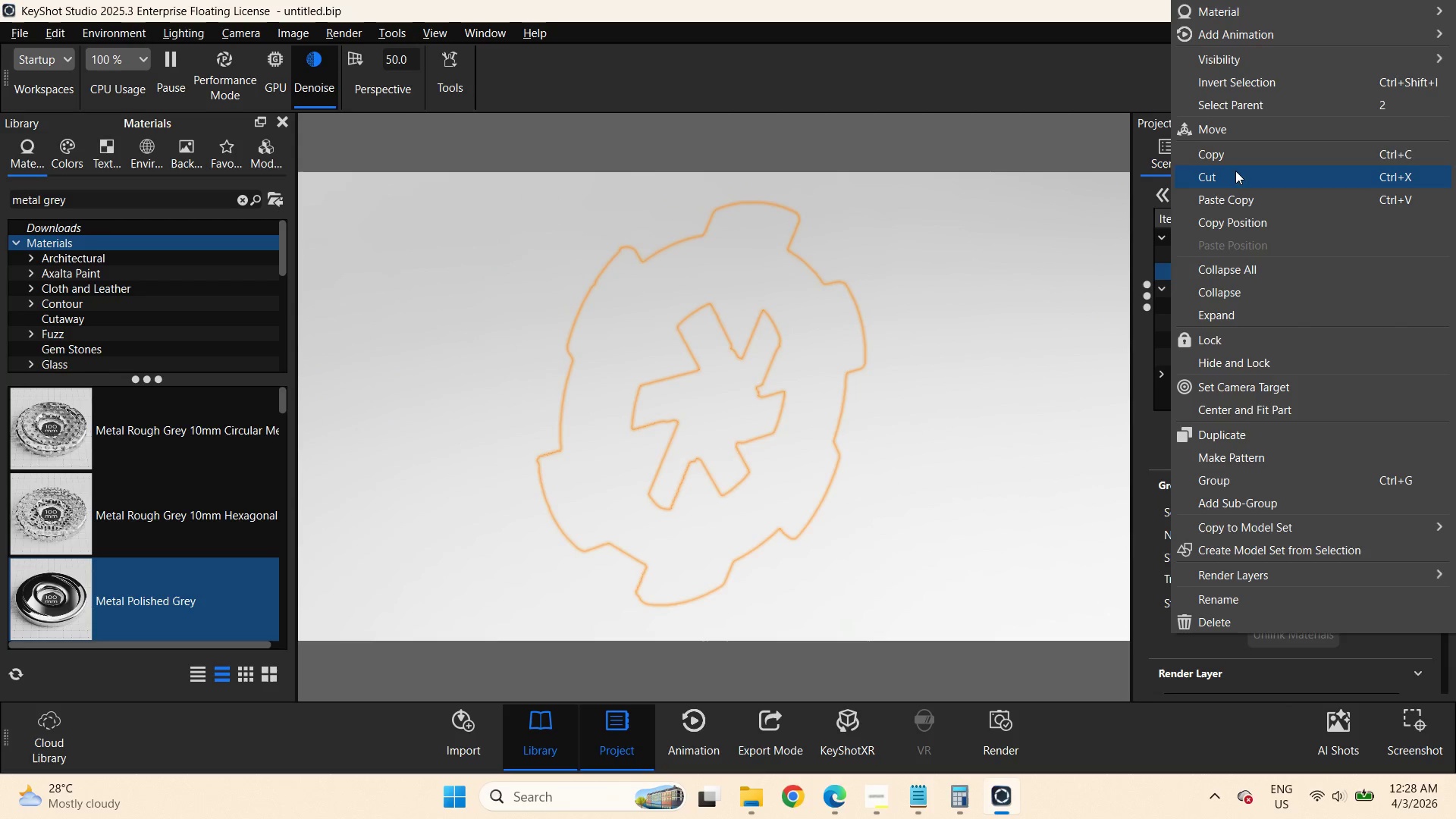 
left_click([1232, 154])
 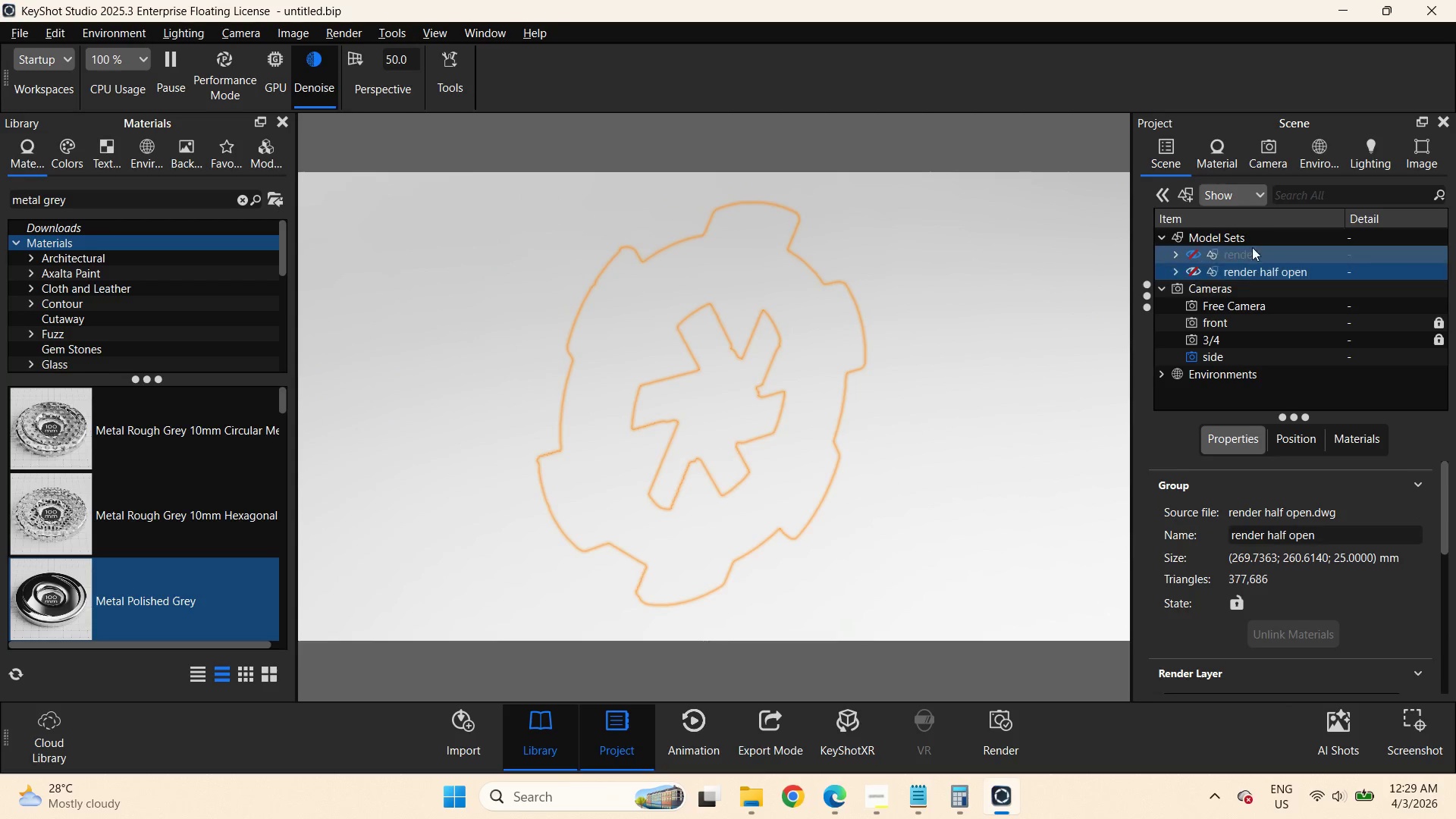 
left_click([1253, 234])
 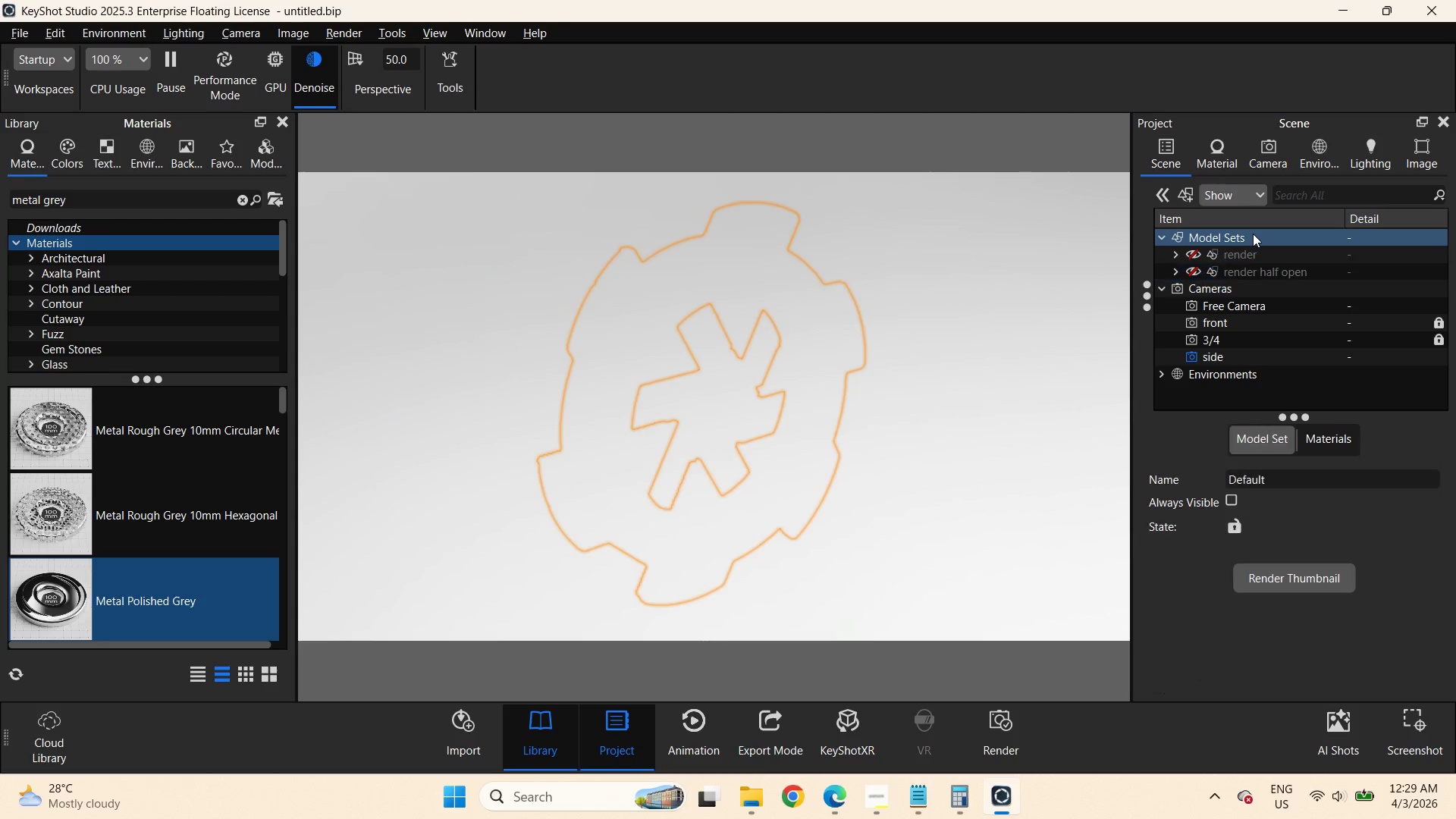 
right_click([1253, 234])
 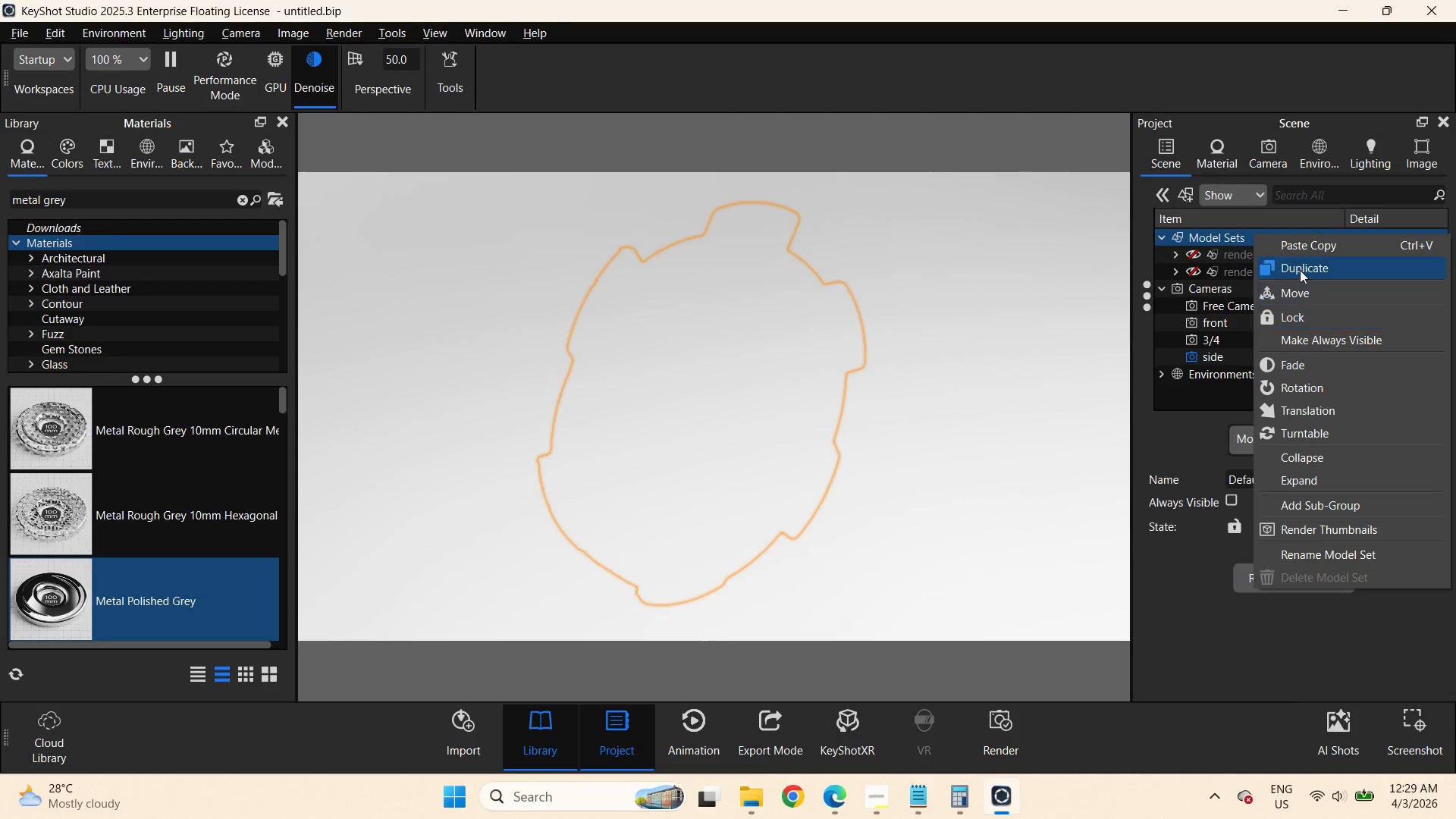 
left_click([1298, 249])
 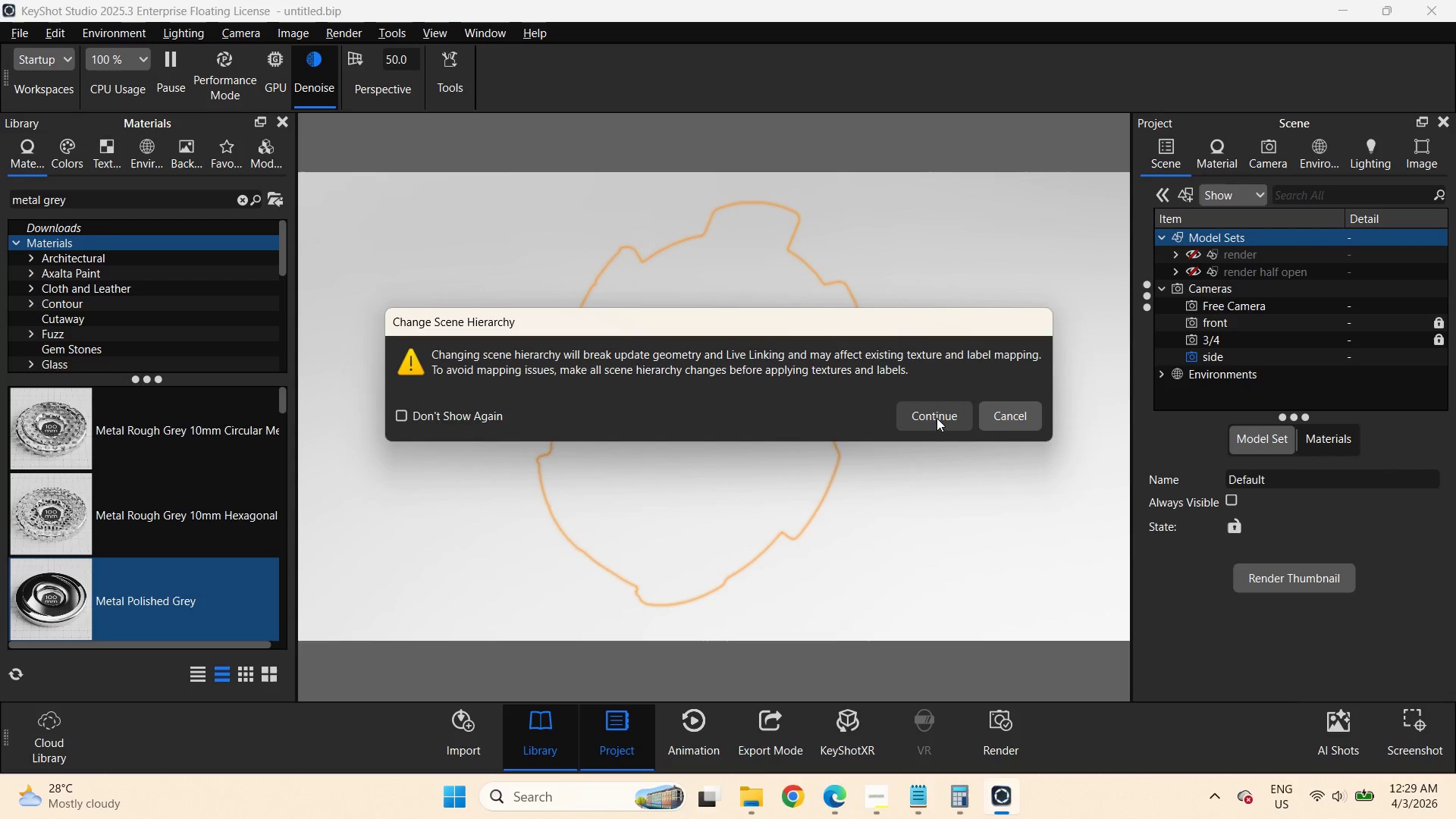 
left_click([934, 417])
 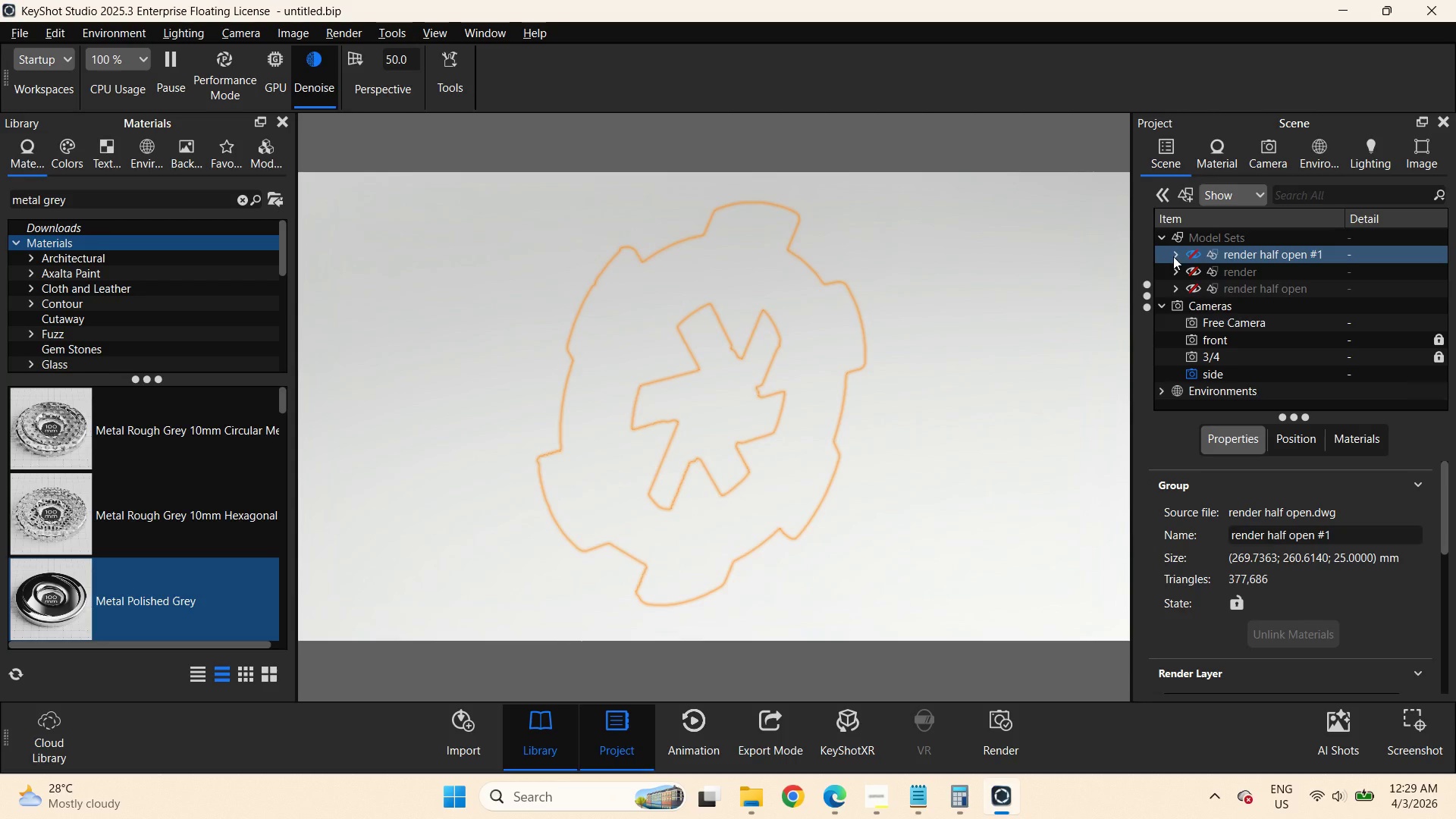 
left_click([1191, 253])
 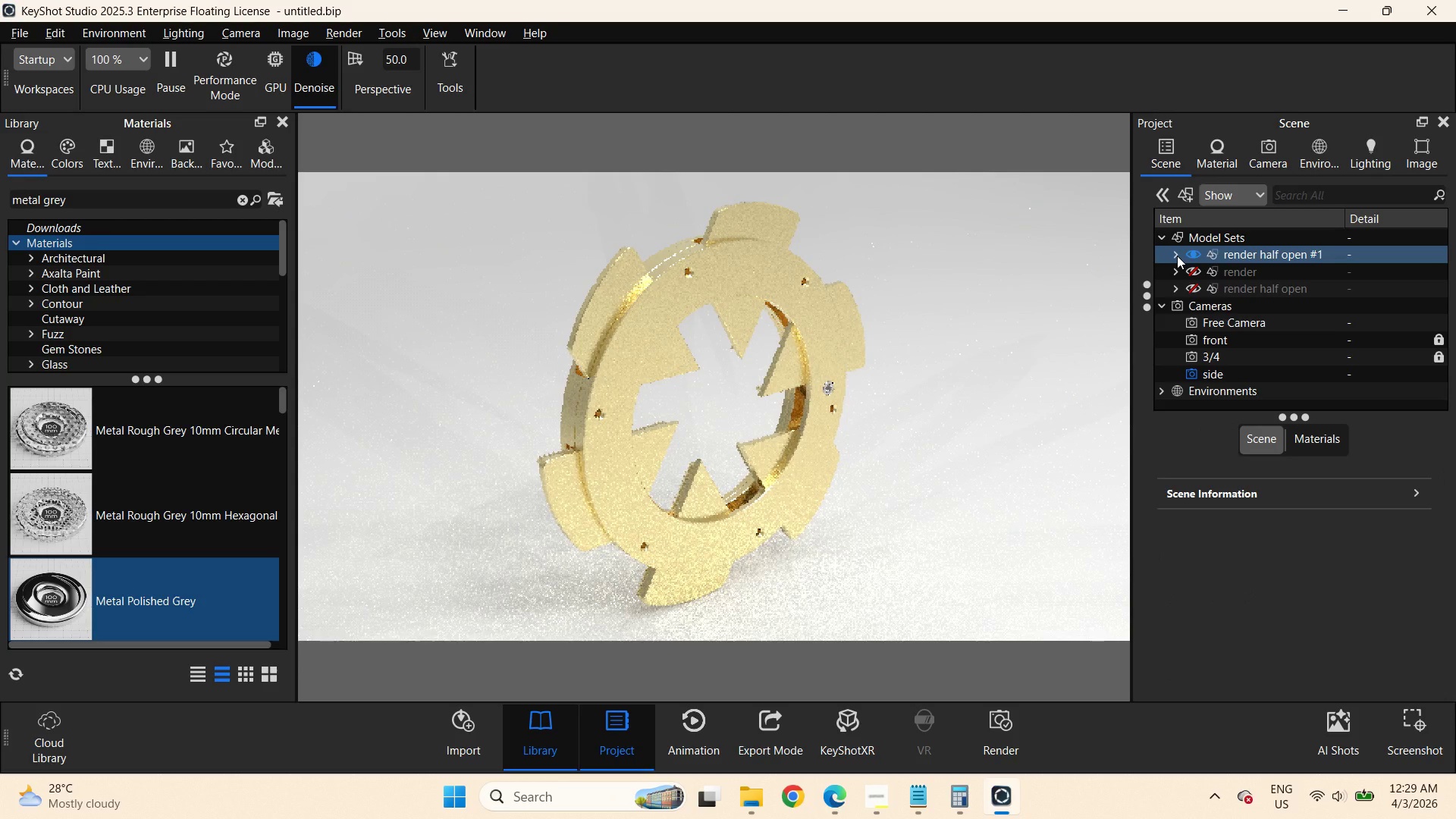 
left_click([1176, 255])
 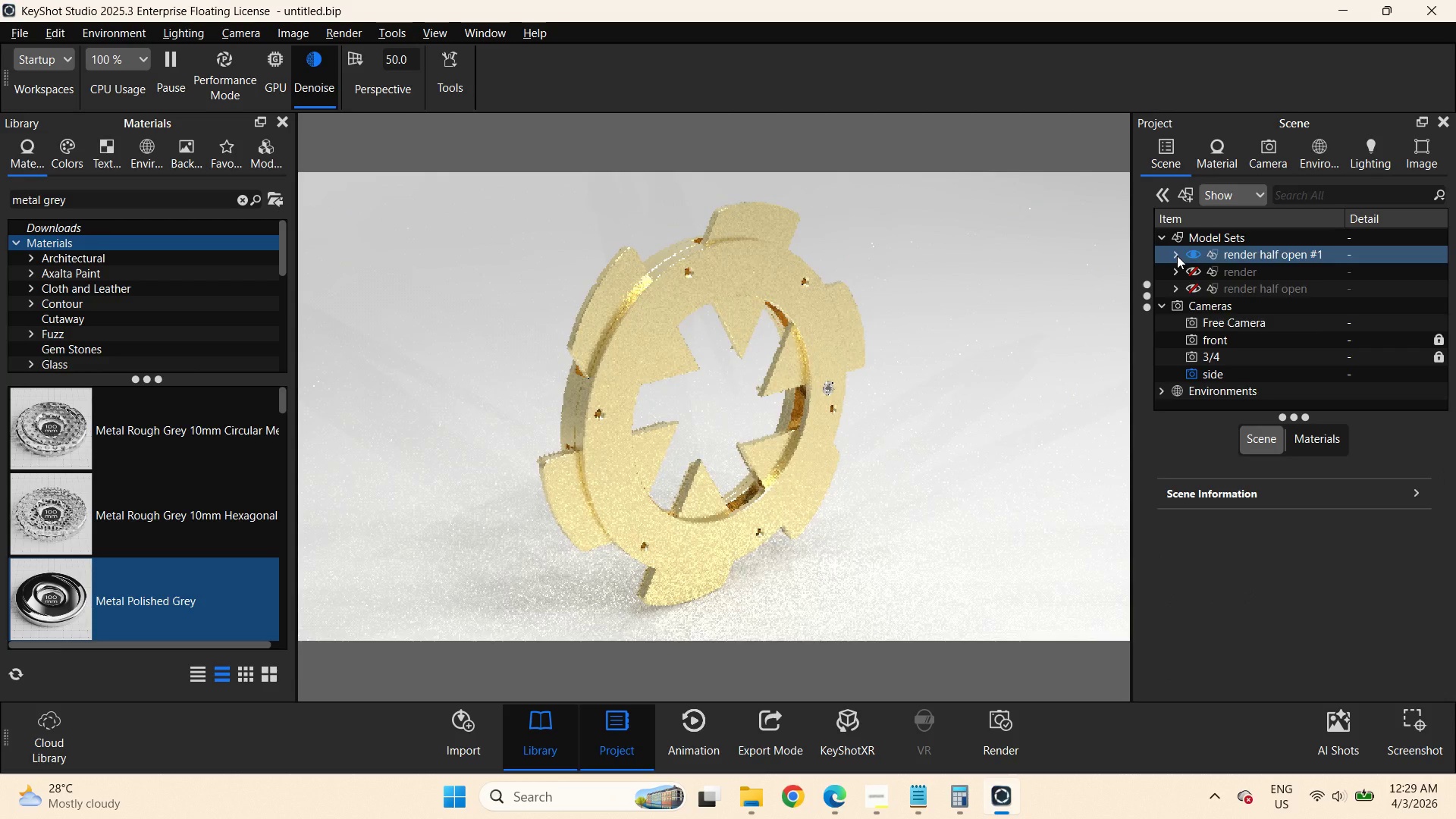 
left_click([1262, 275])
 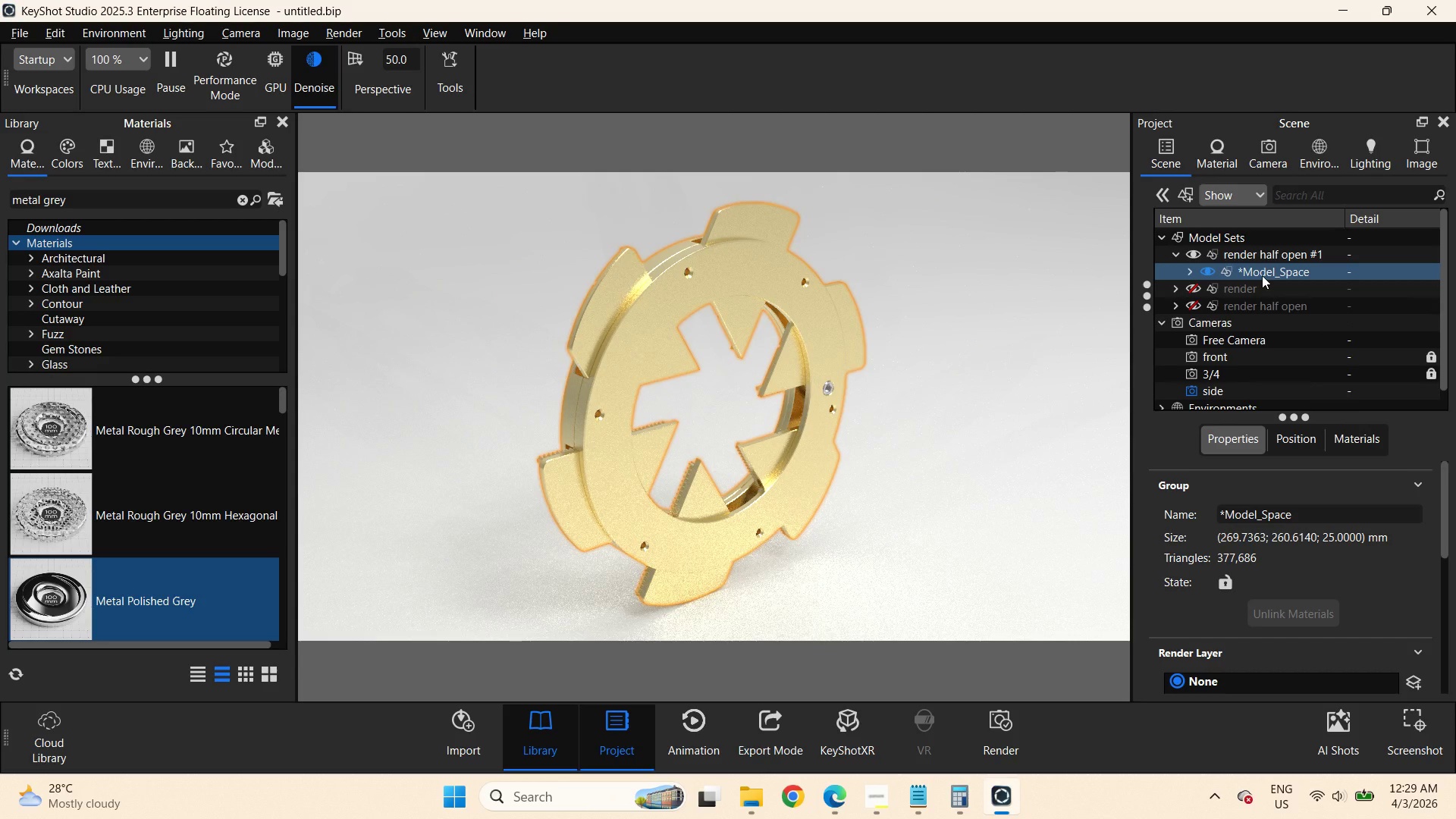 
left_click([1188, 269])
 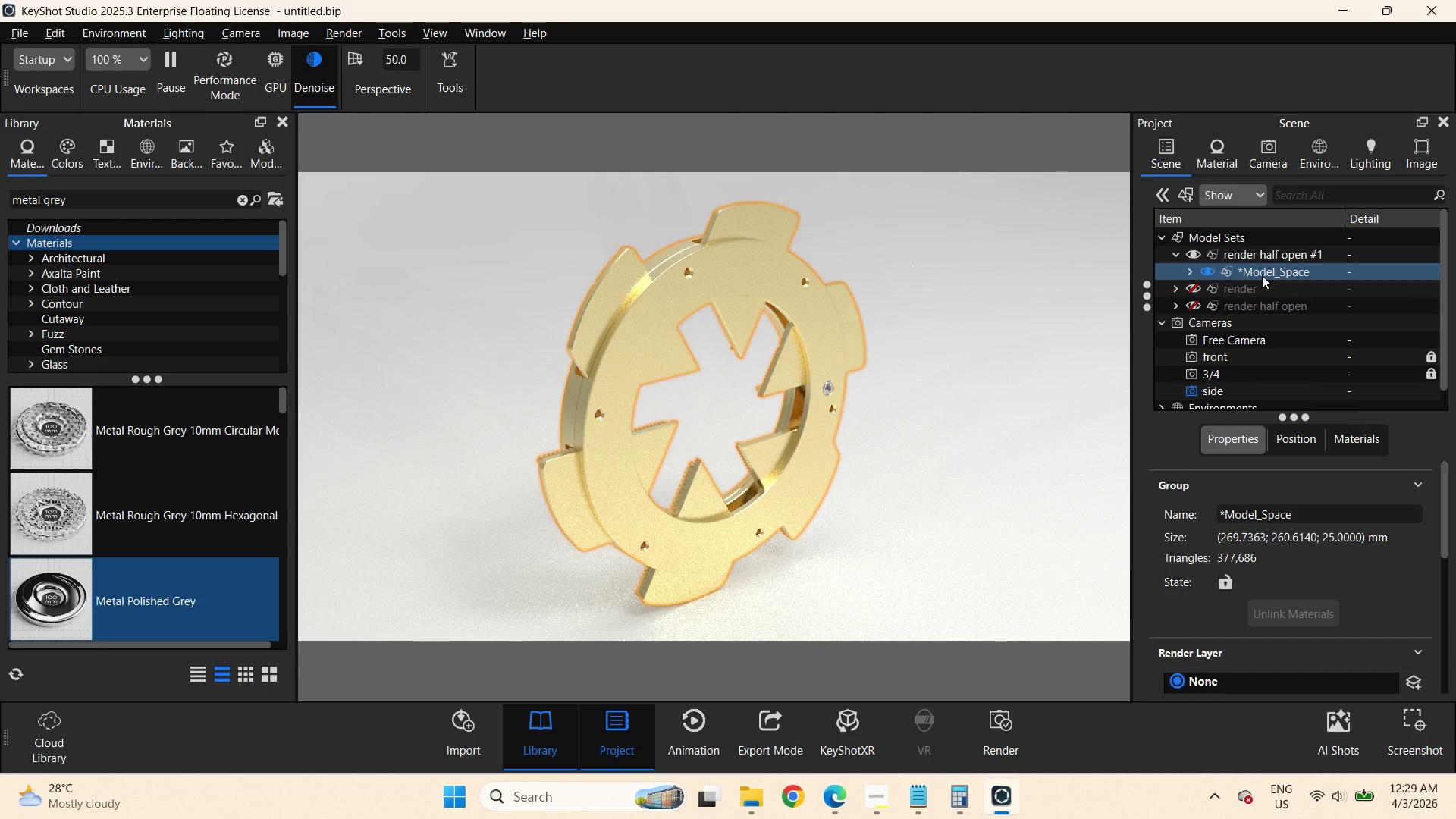 
left_click([1276, 293])
 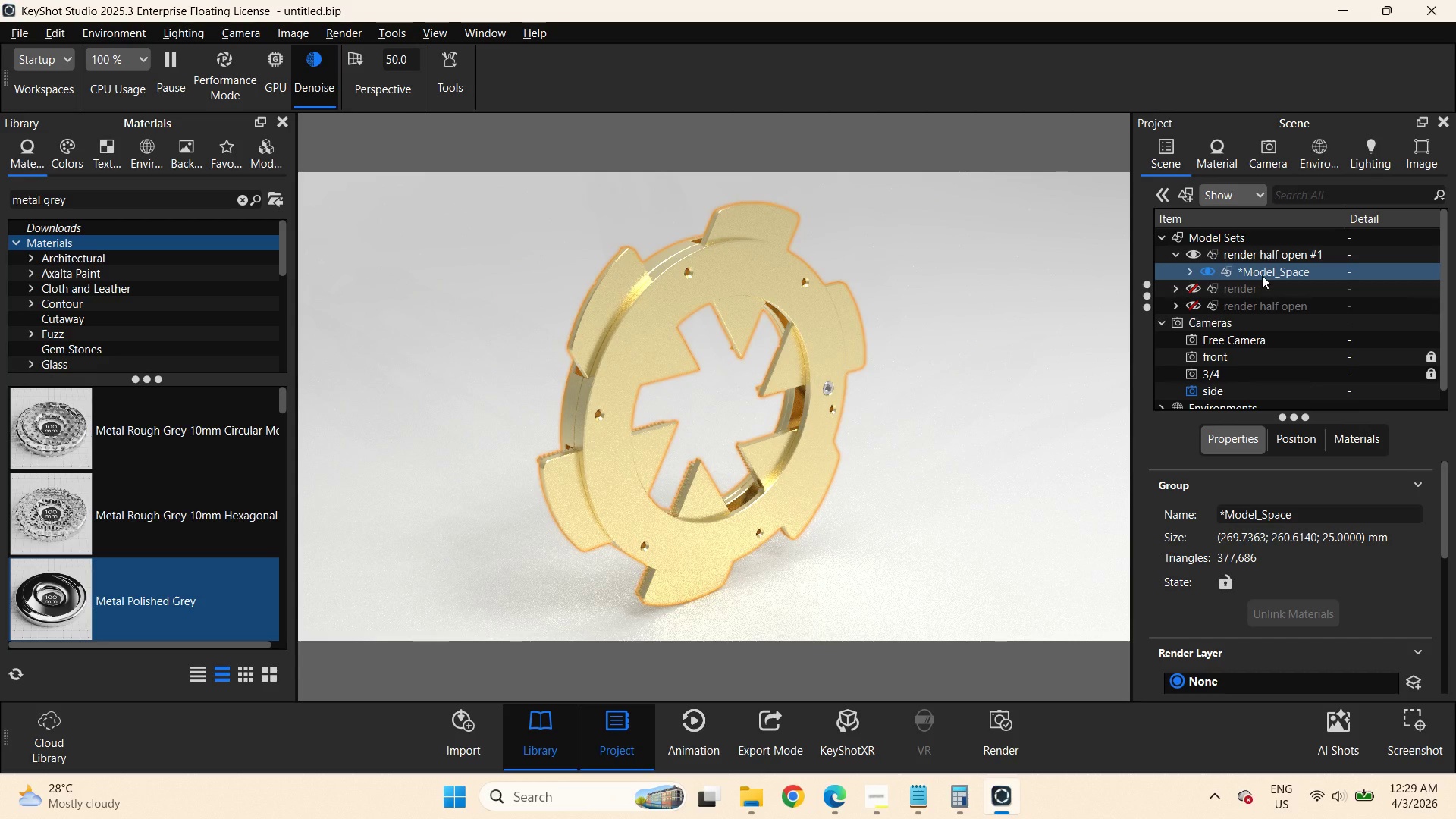 
left_click([1296, 437])
 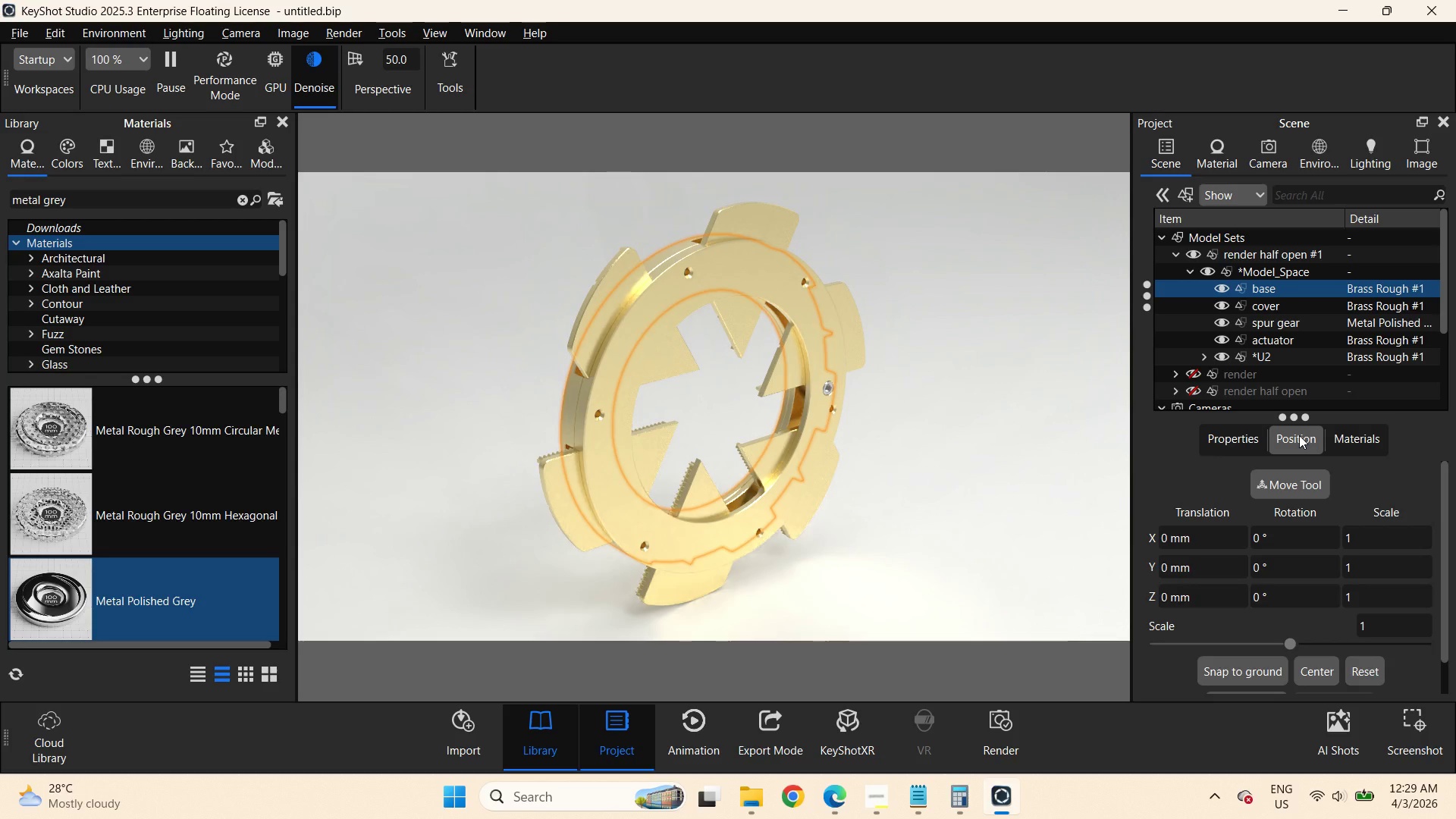 
type(oo)
 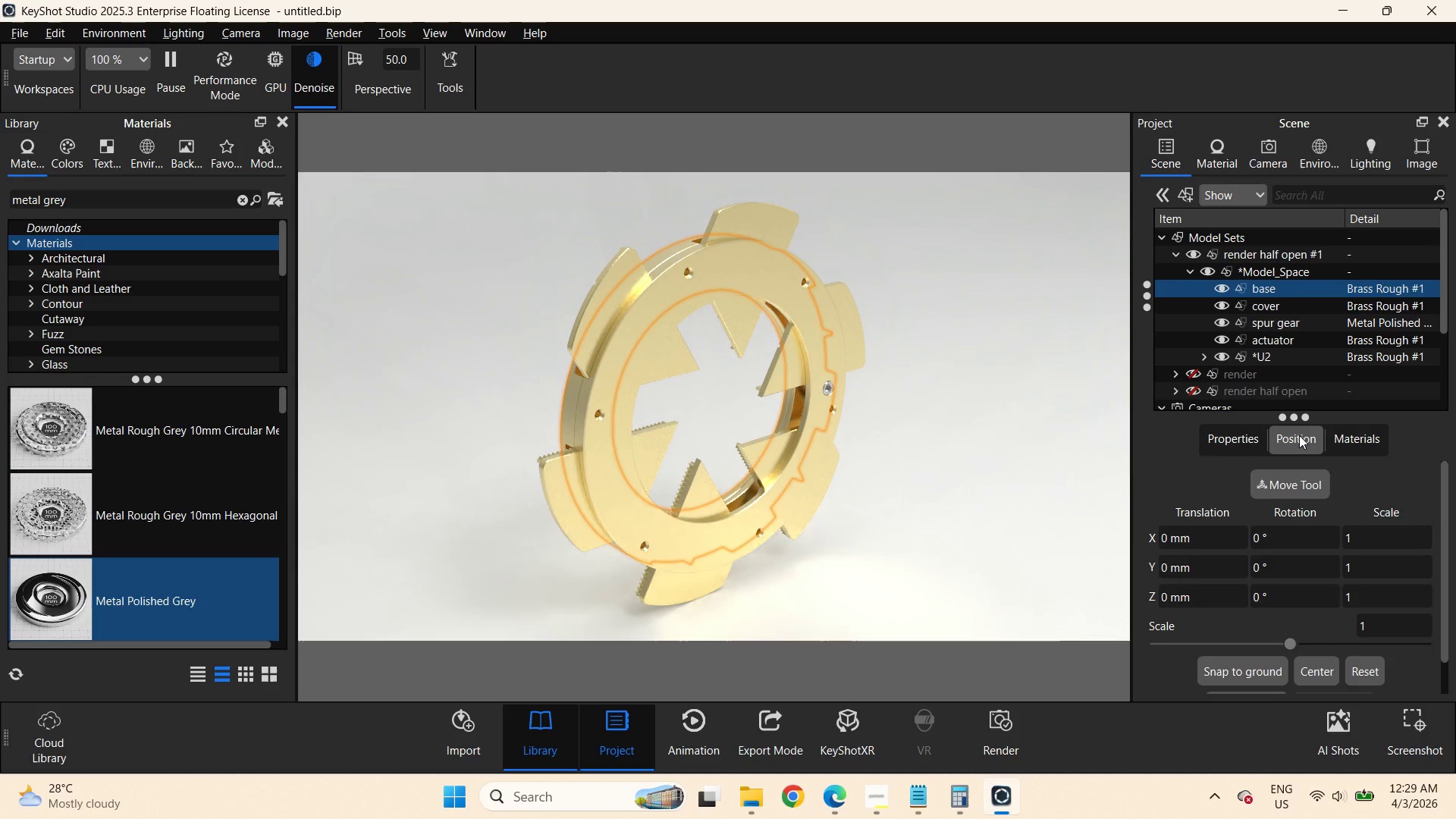 
left_click_drag(start_coordinate=[1302, 594], to_coordinate=[1295, 594])
 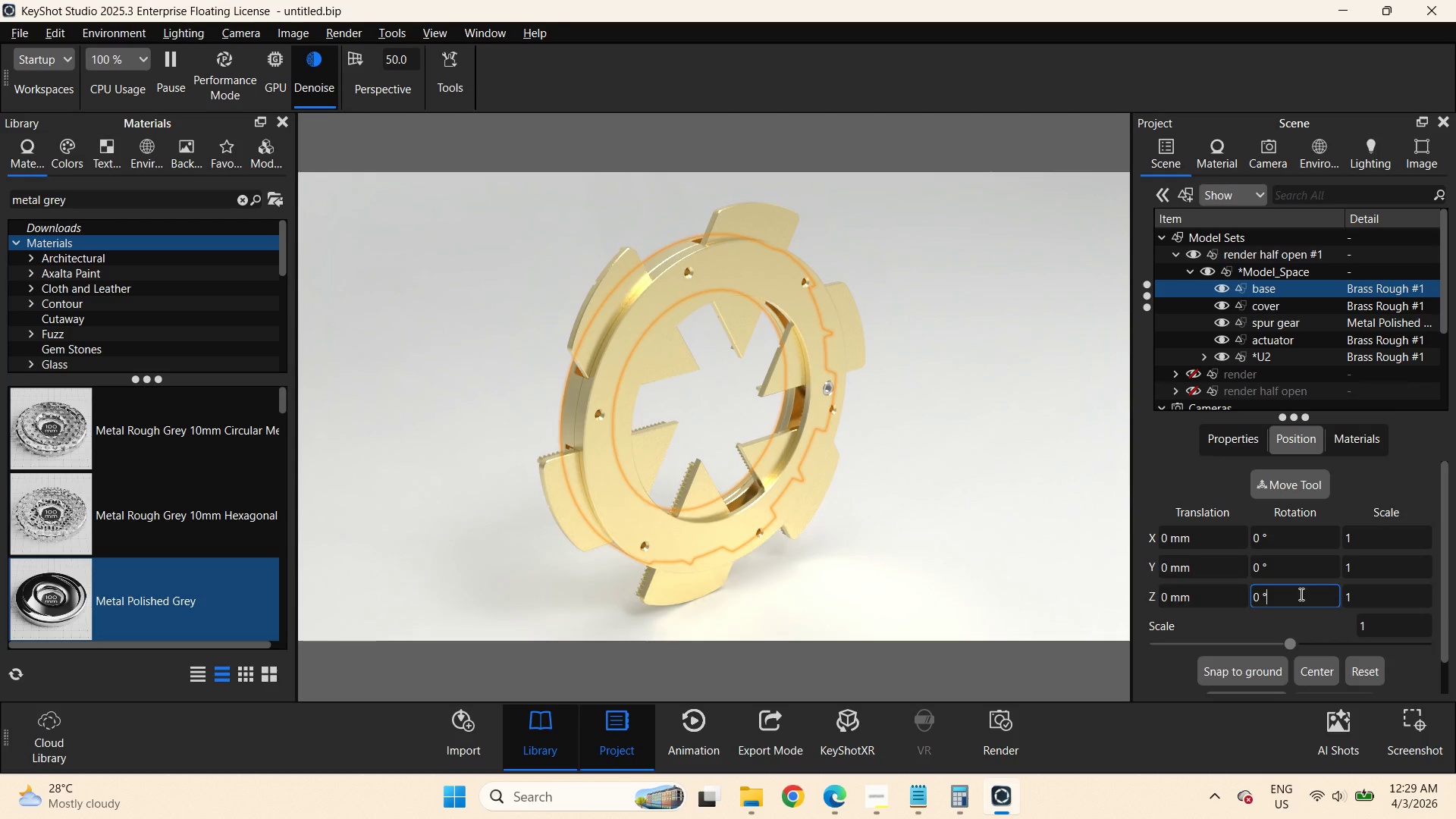 
left_click_drag(start_coordinate=[1209, 595], to_coordinate=[1116, 598])
 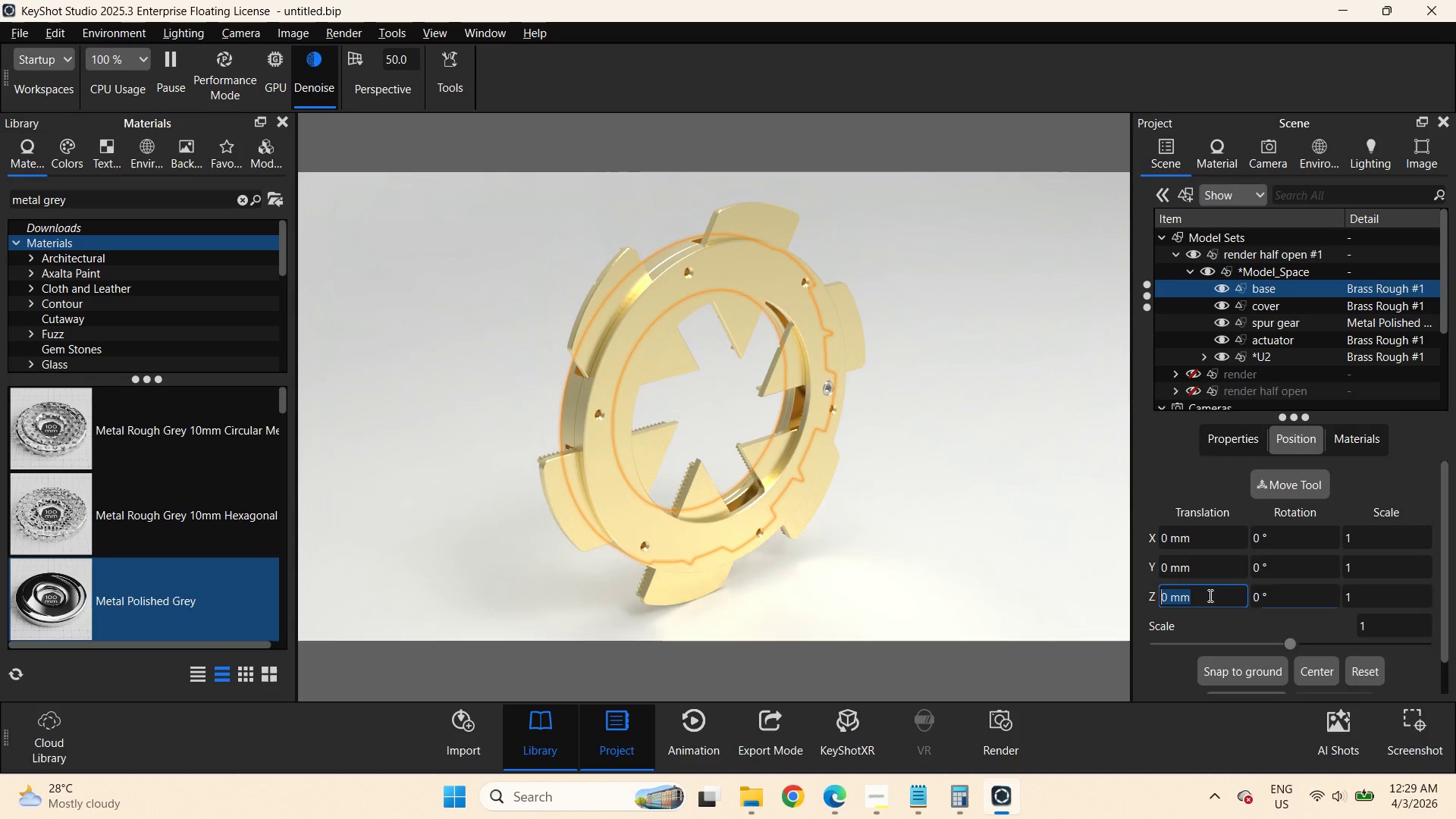 
key(NumpadSubtract)
 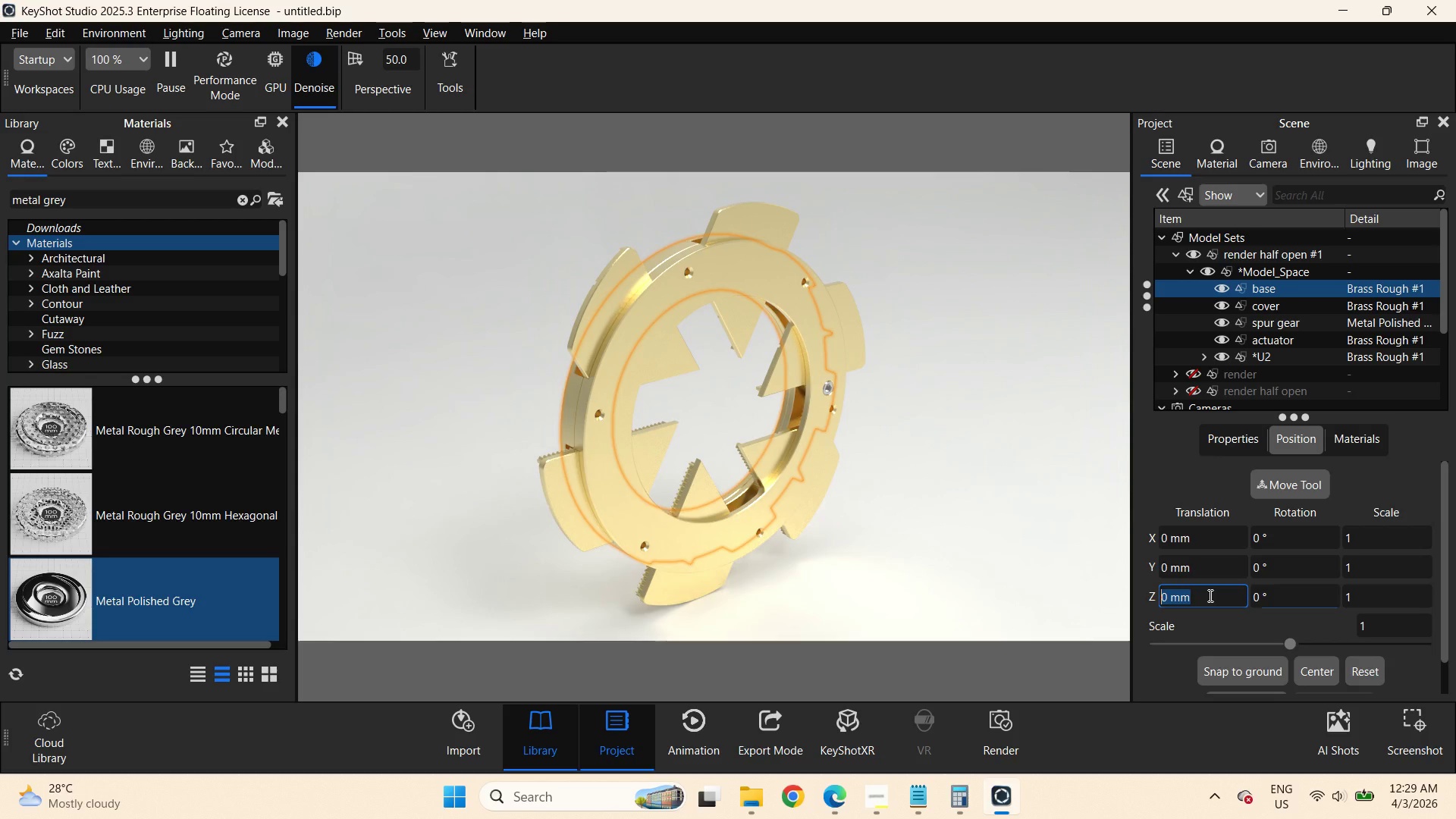 
key(Numpad5)
 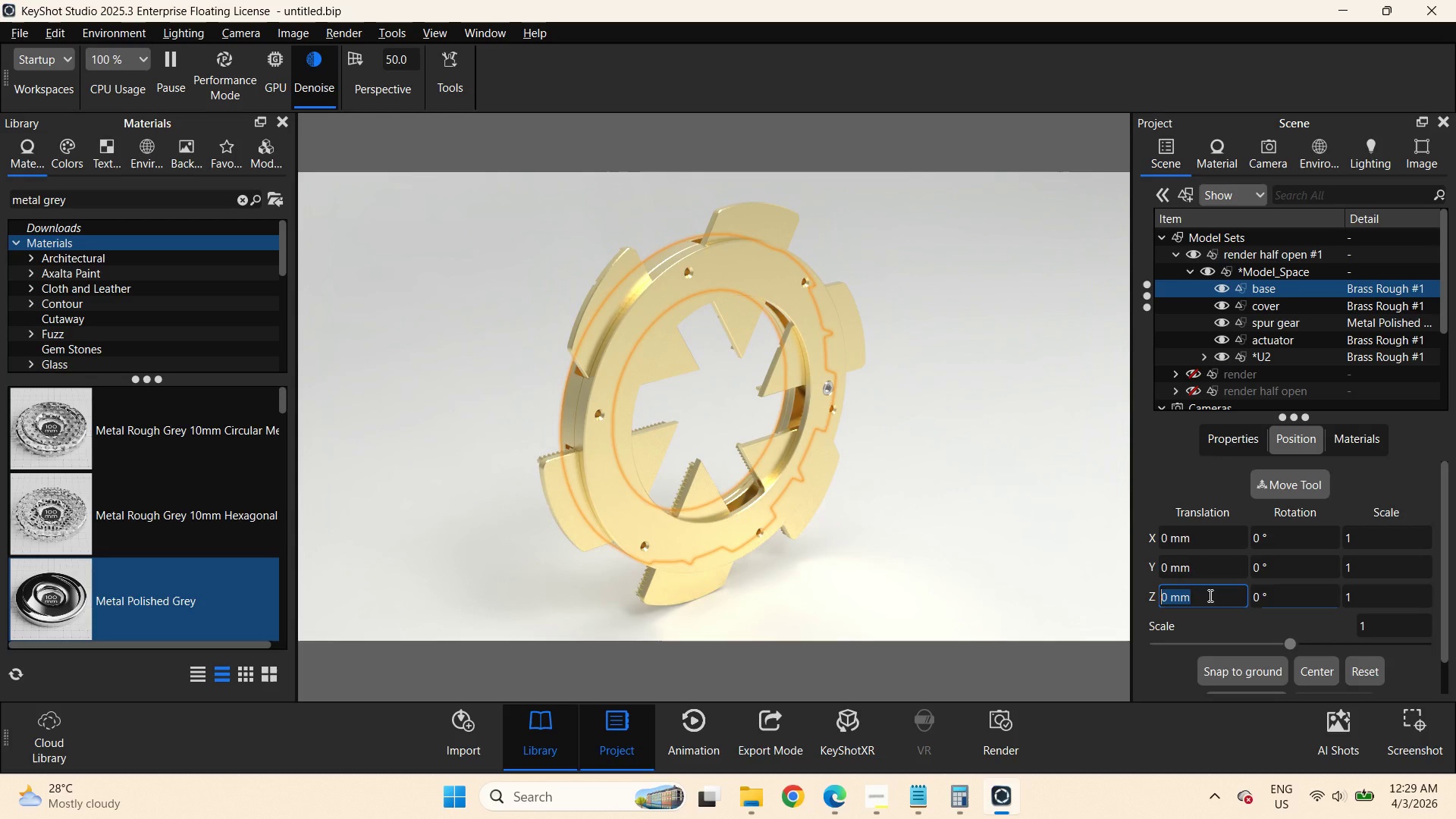 
key(Numpad0)
 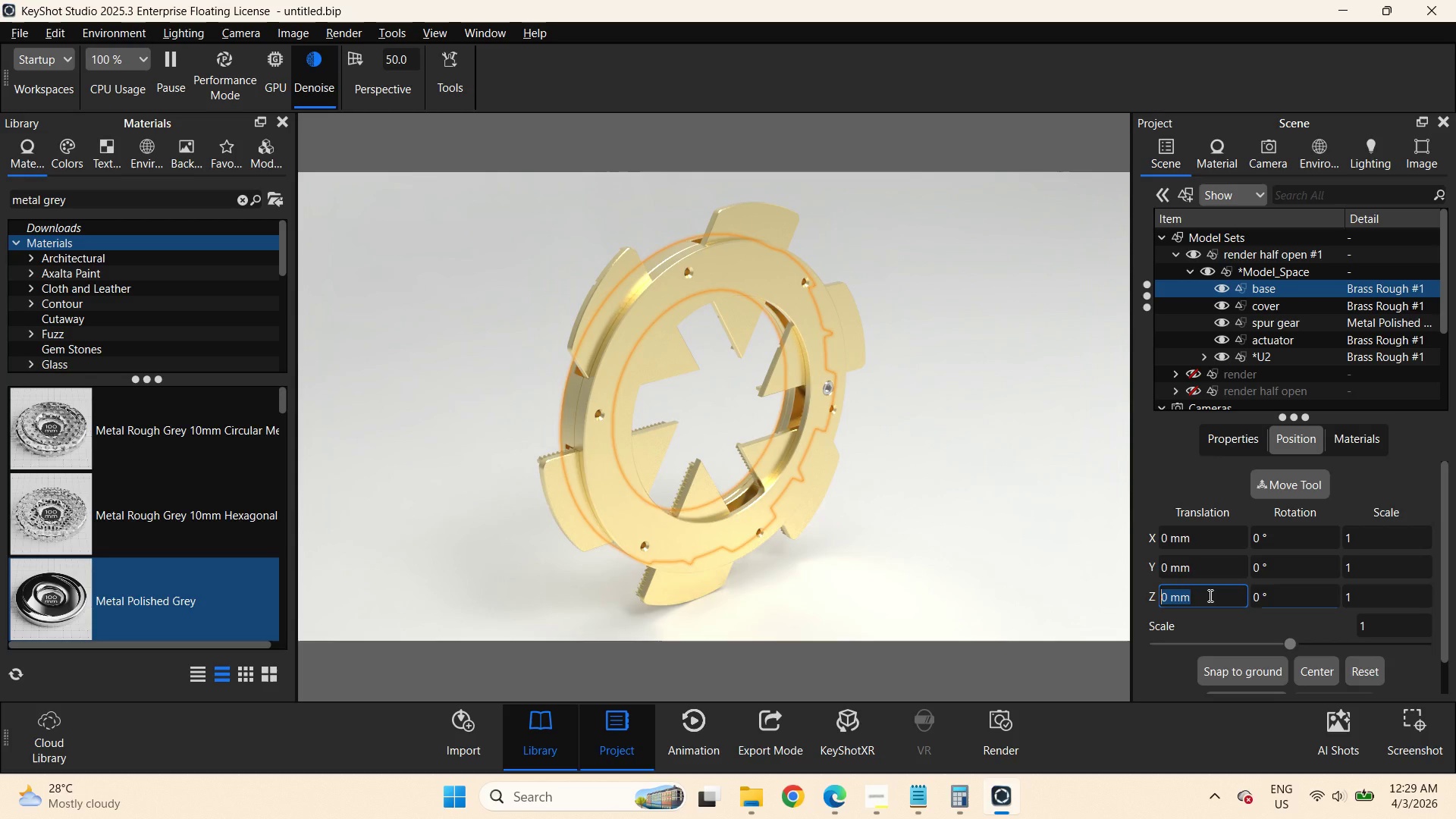 
key(NumpadEnter)
 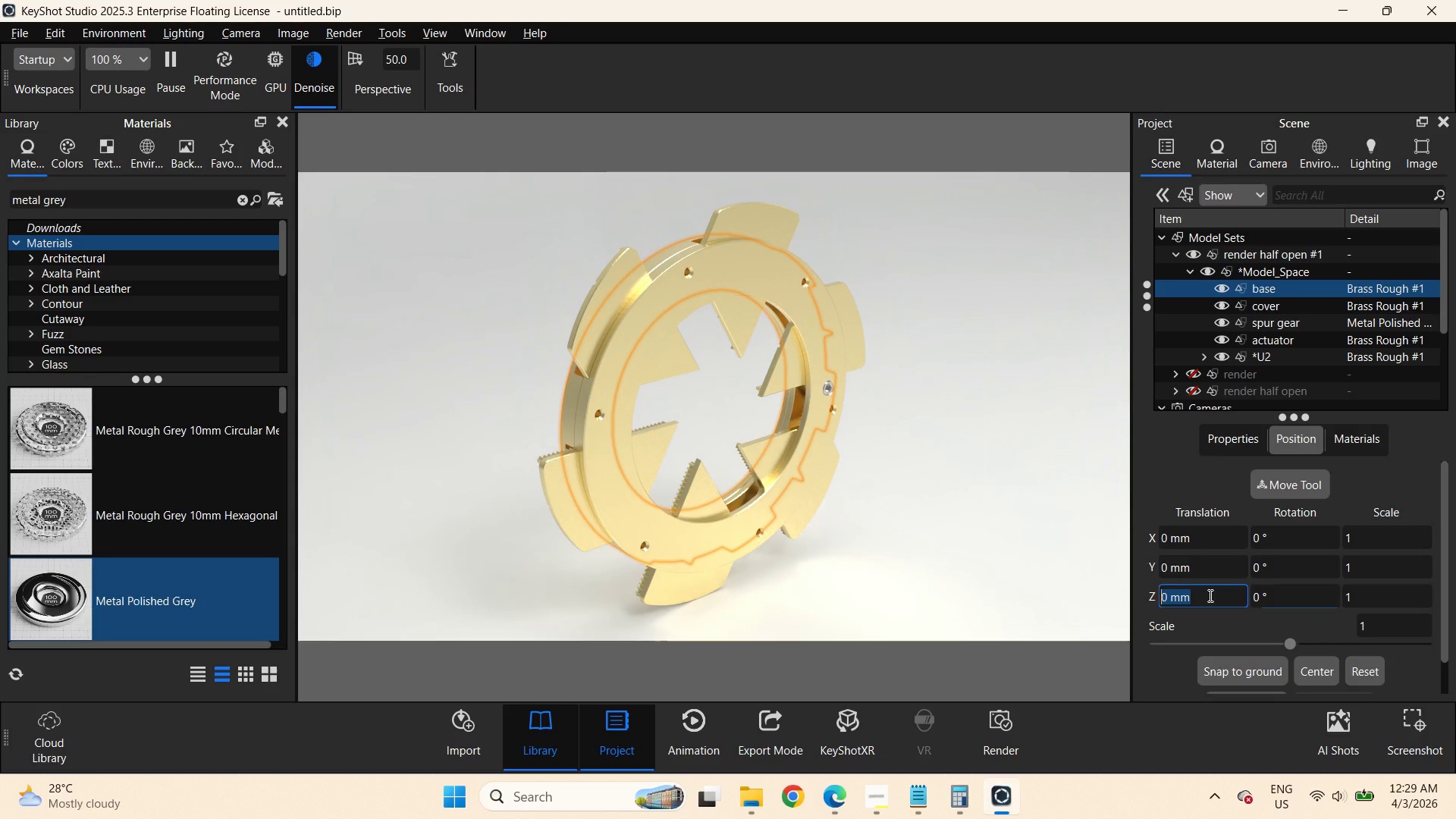 
left_click([1278, 307])
 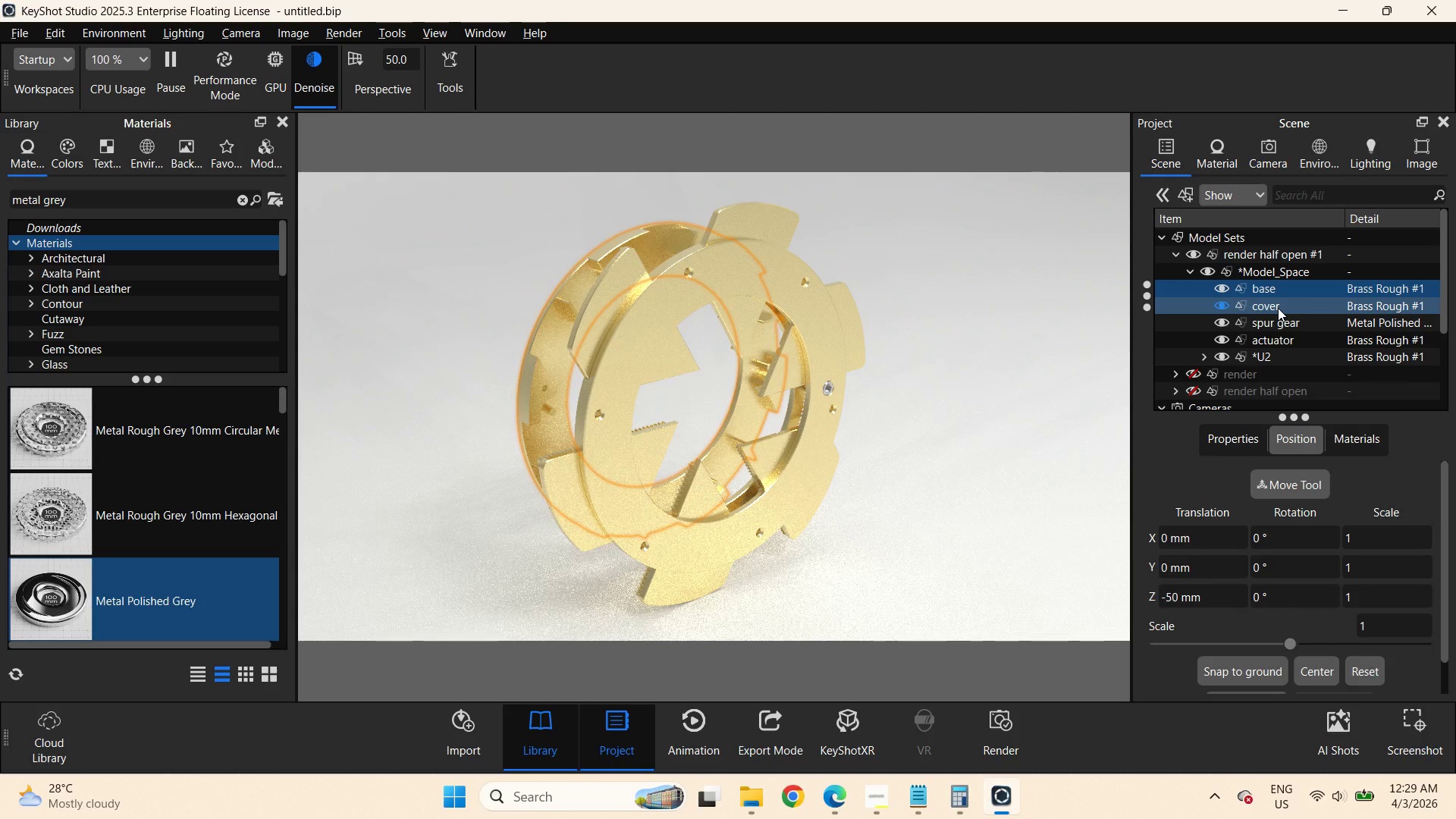 
left_click_drag(start_coordinate=[1216, 604], to_coordinate=[1112, 605])
 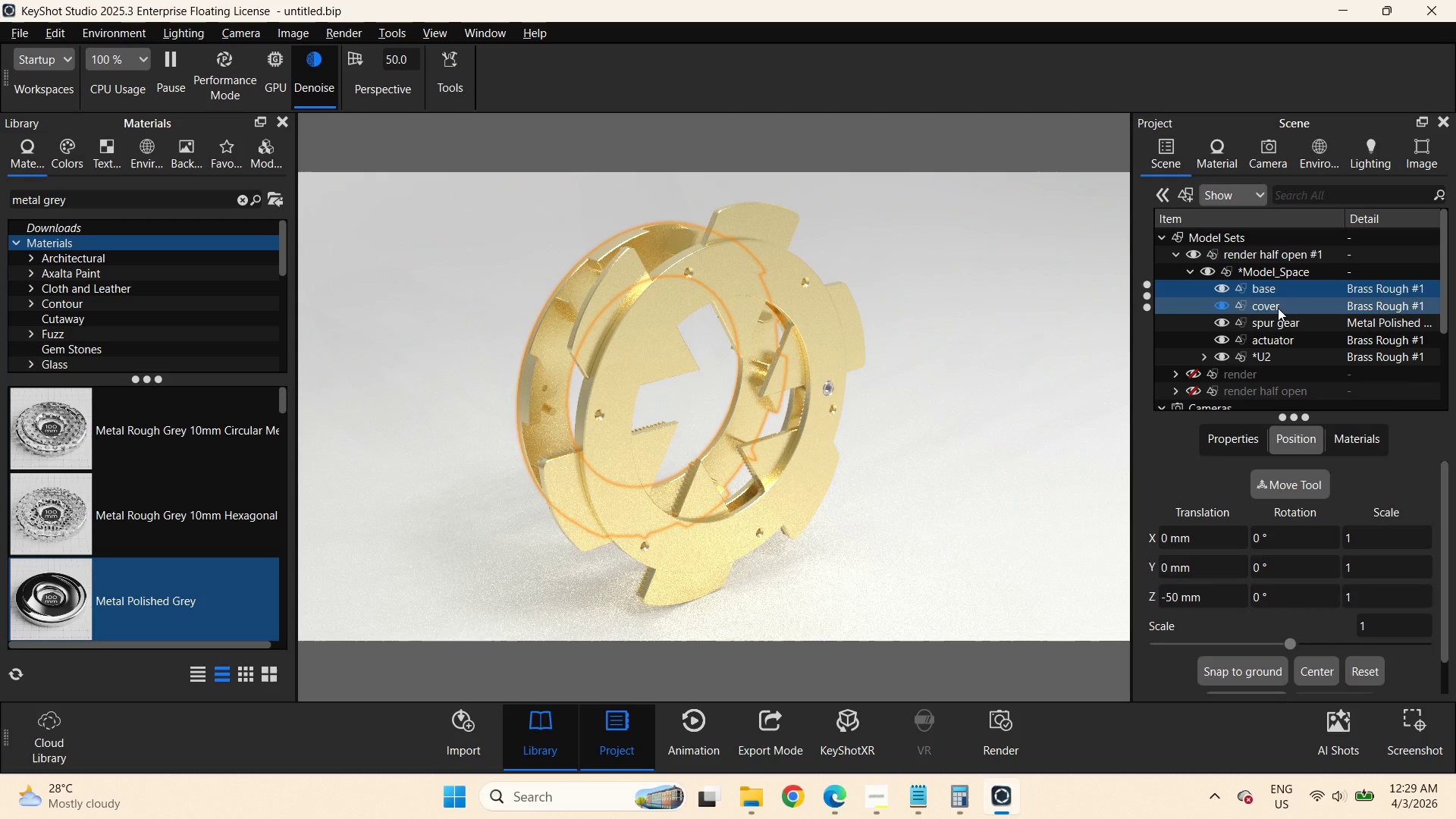 
key(Numpad5)
 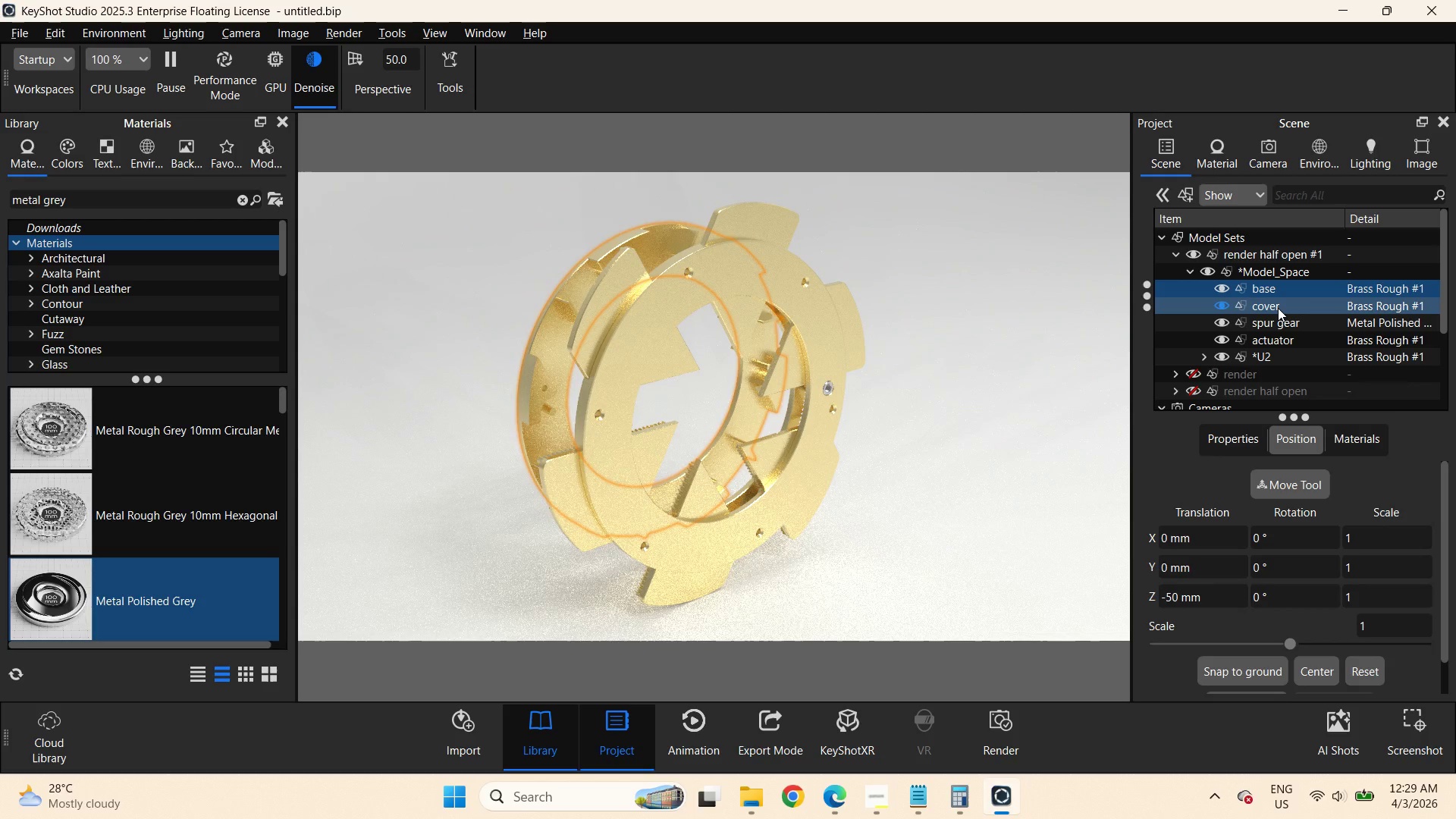 
key(Numpad0)
 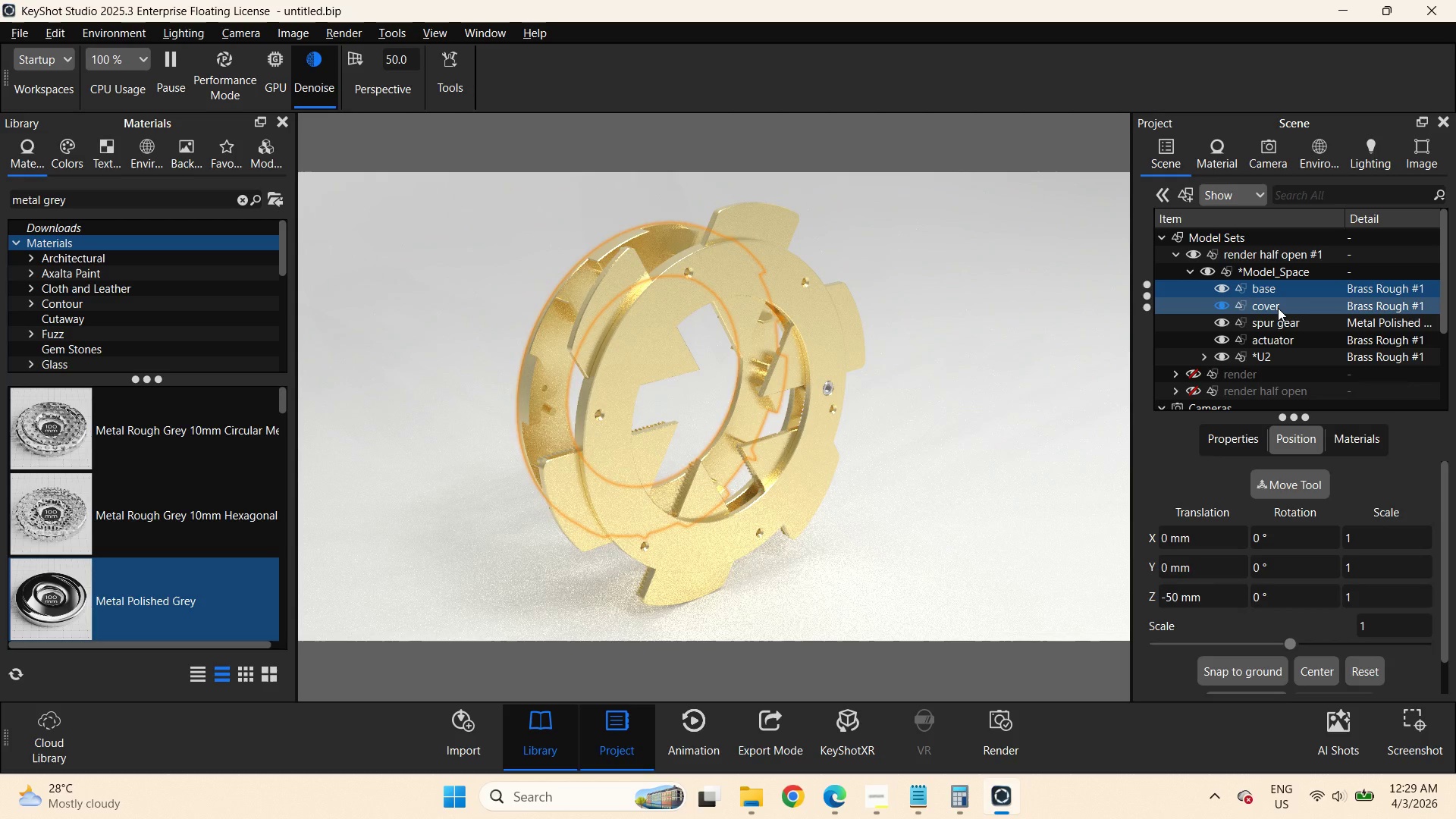 
key(NumpadEnter)
 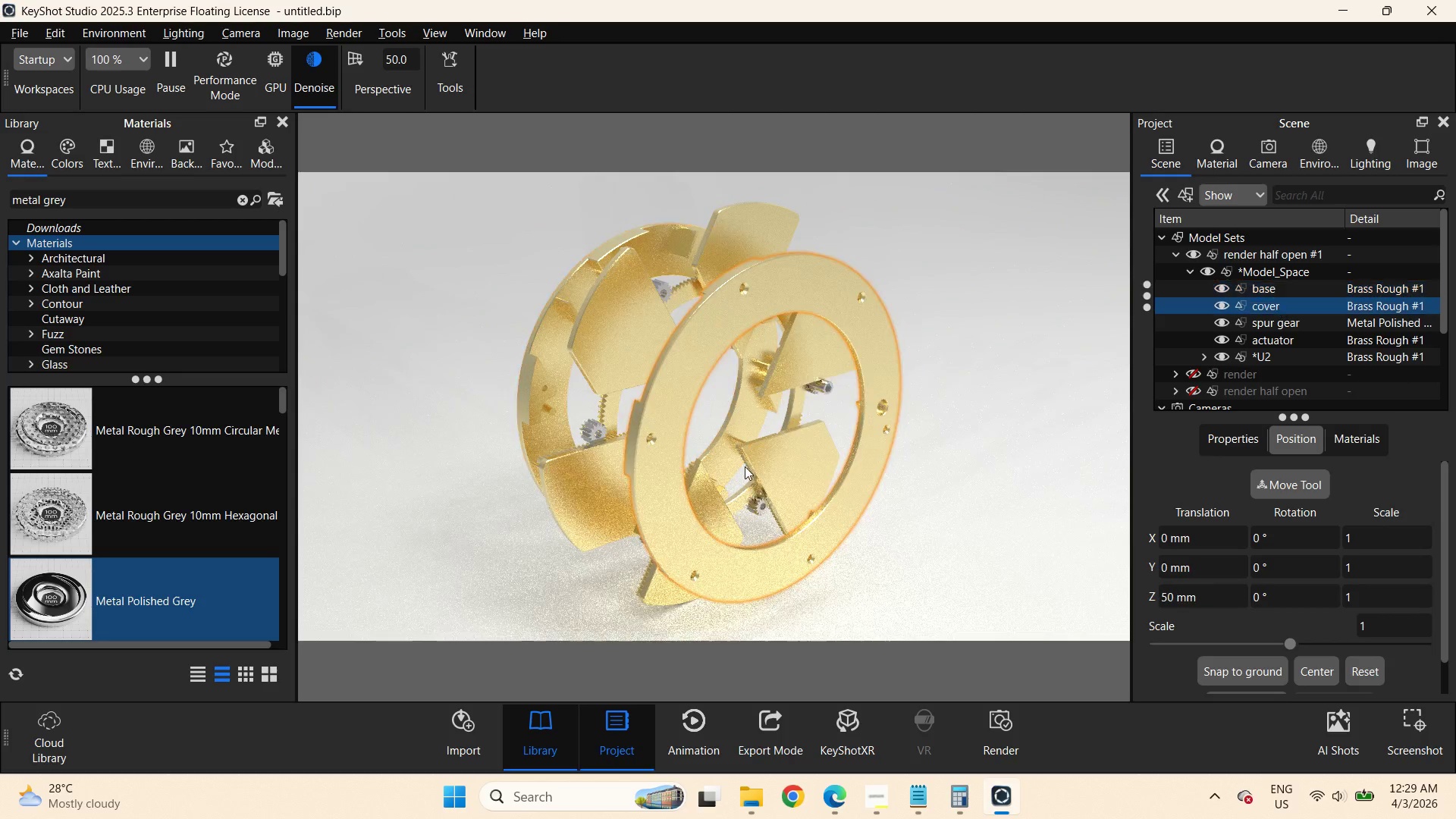 
wait(5.72)
 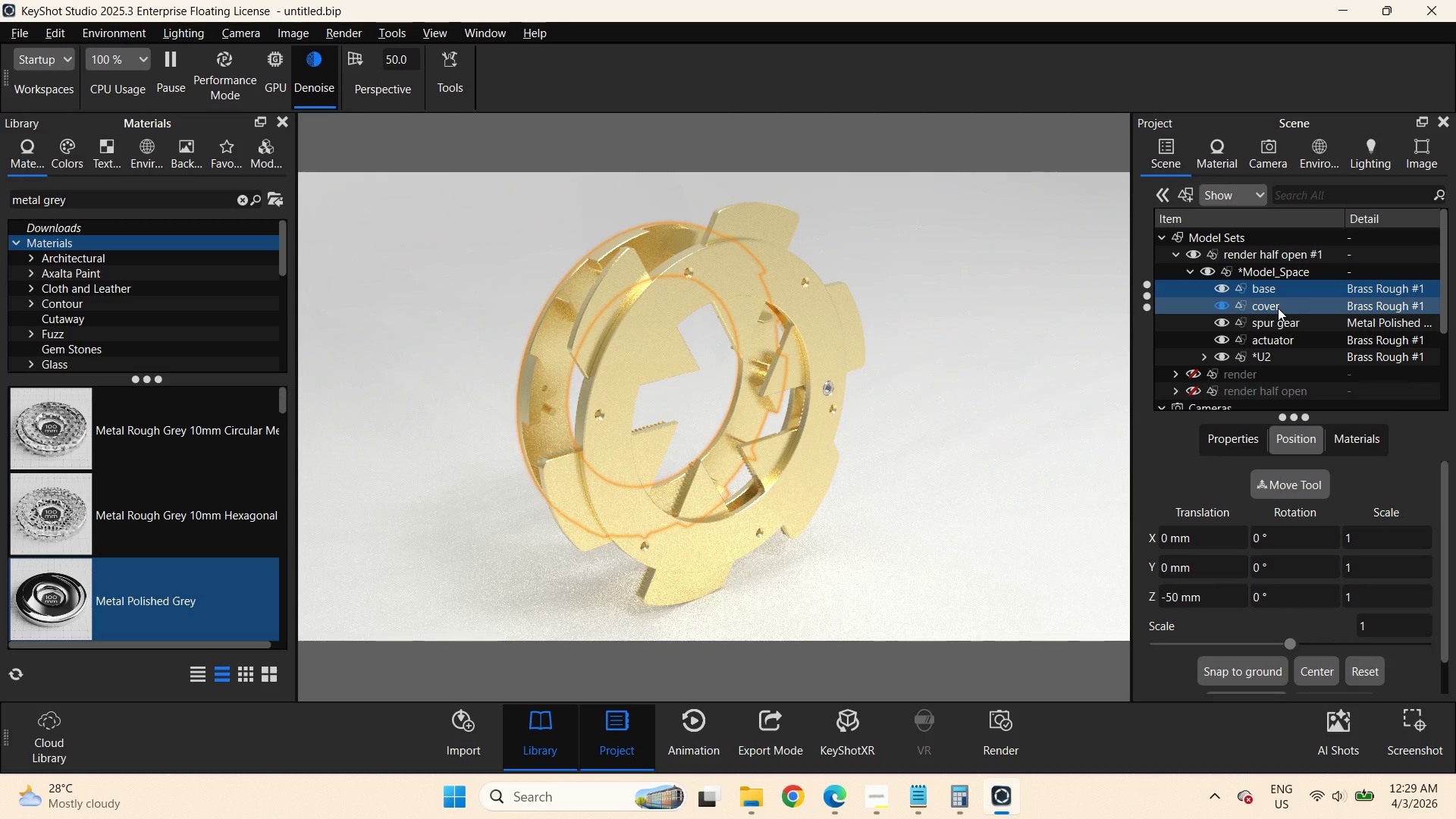 
hold_key(key=ShiftLeft, duration=0.89)
 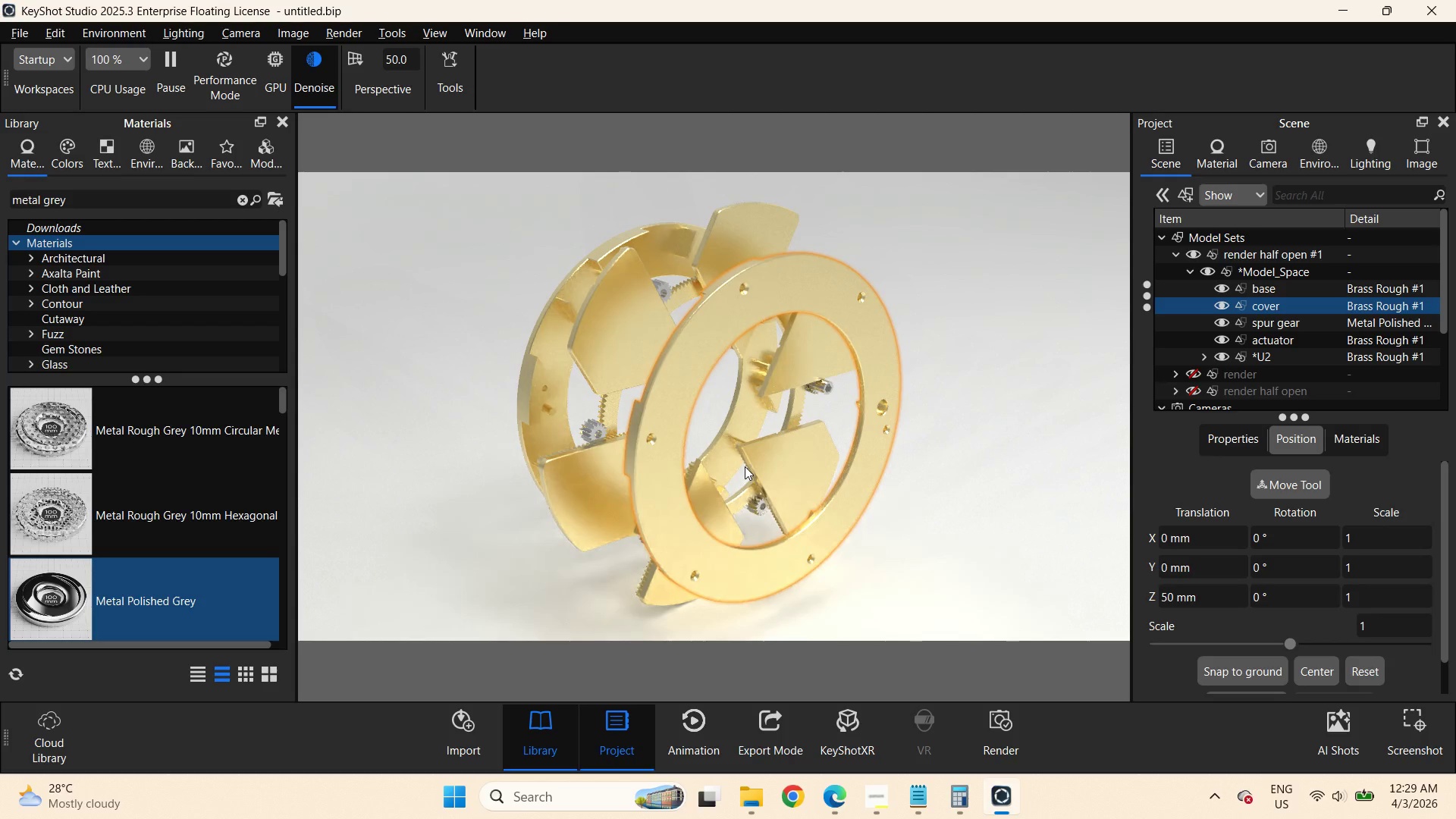 
left_click_drag(start_coordinate=[711, 475], to_coordinate=[855, 503])
 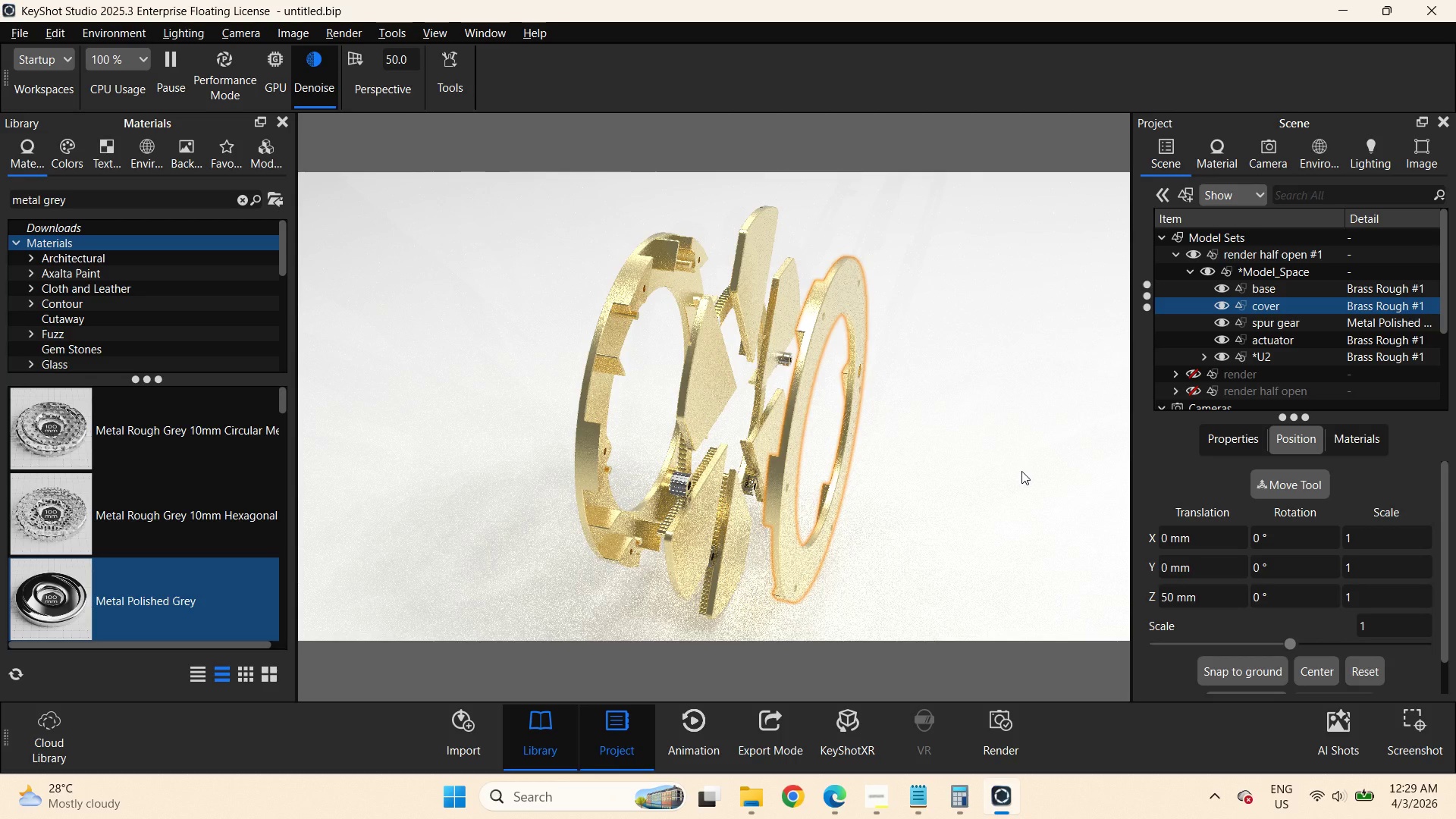 
left_click_drag(start_coordinate=[1208, 601], to_coordinate=[1068, 588])
 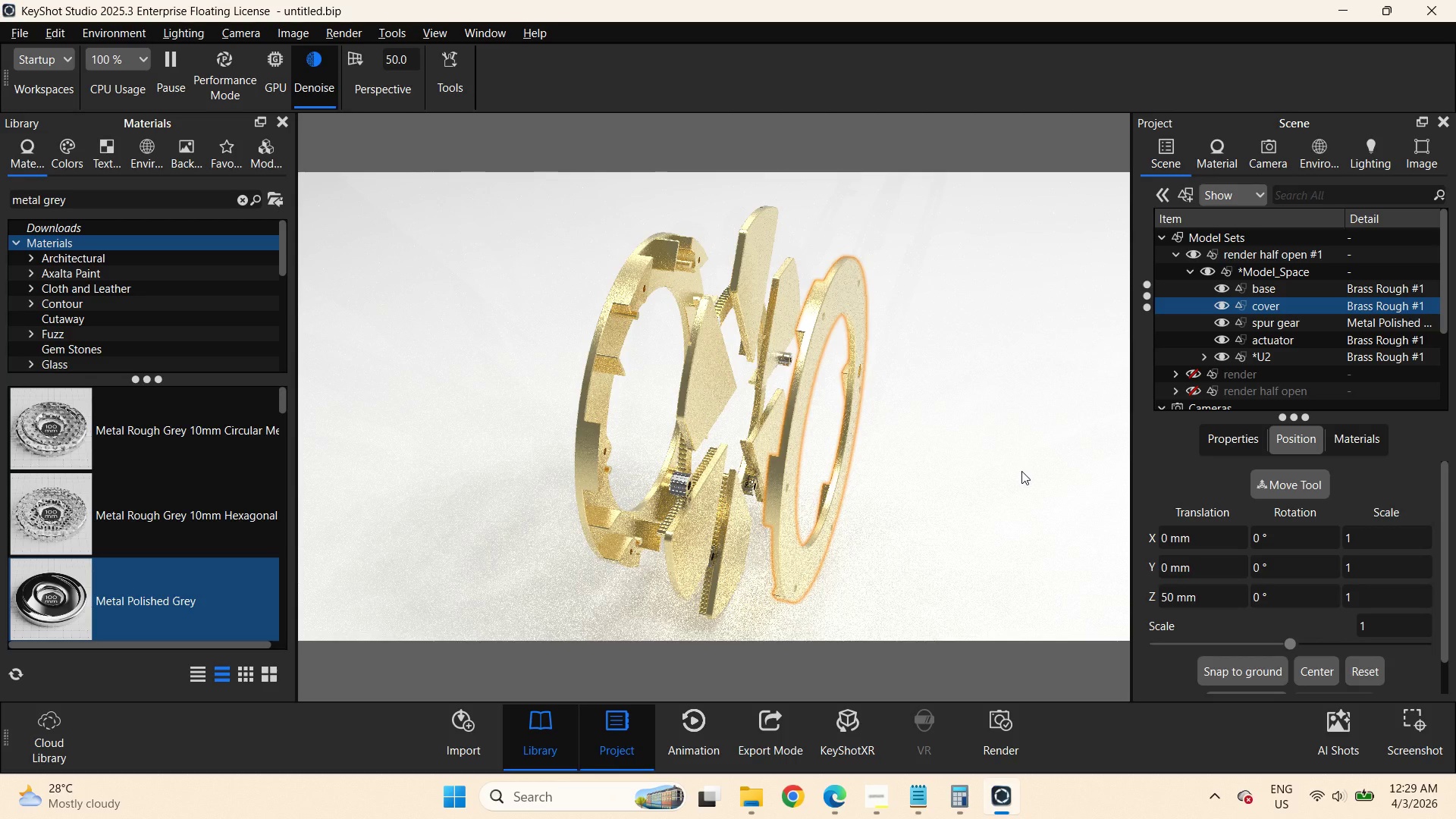 
key(Numpad1)
 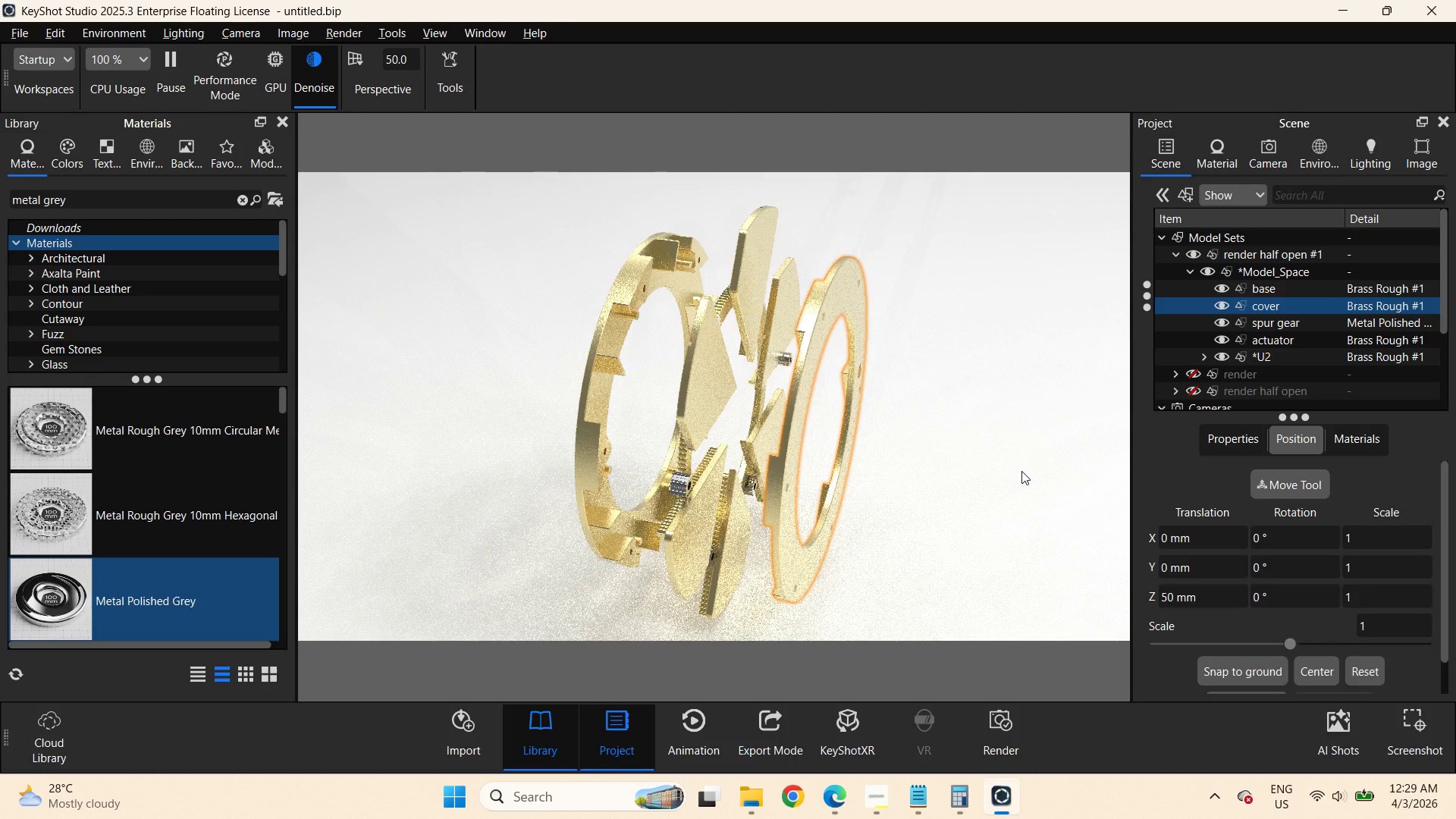 
key(Numpad0)
 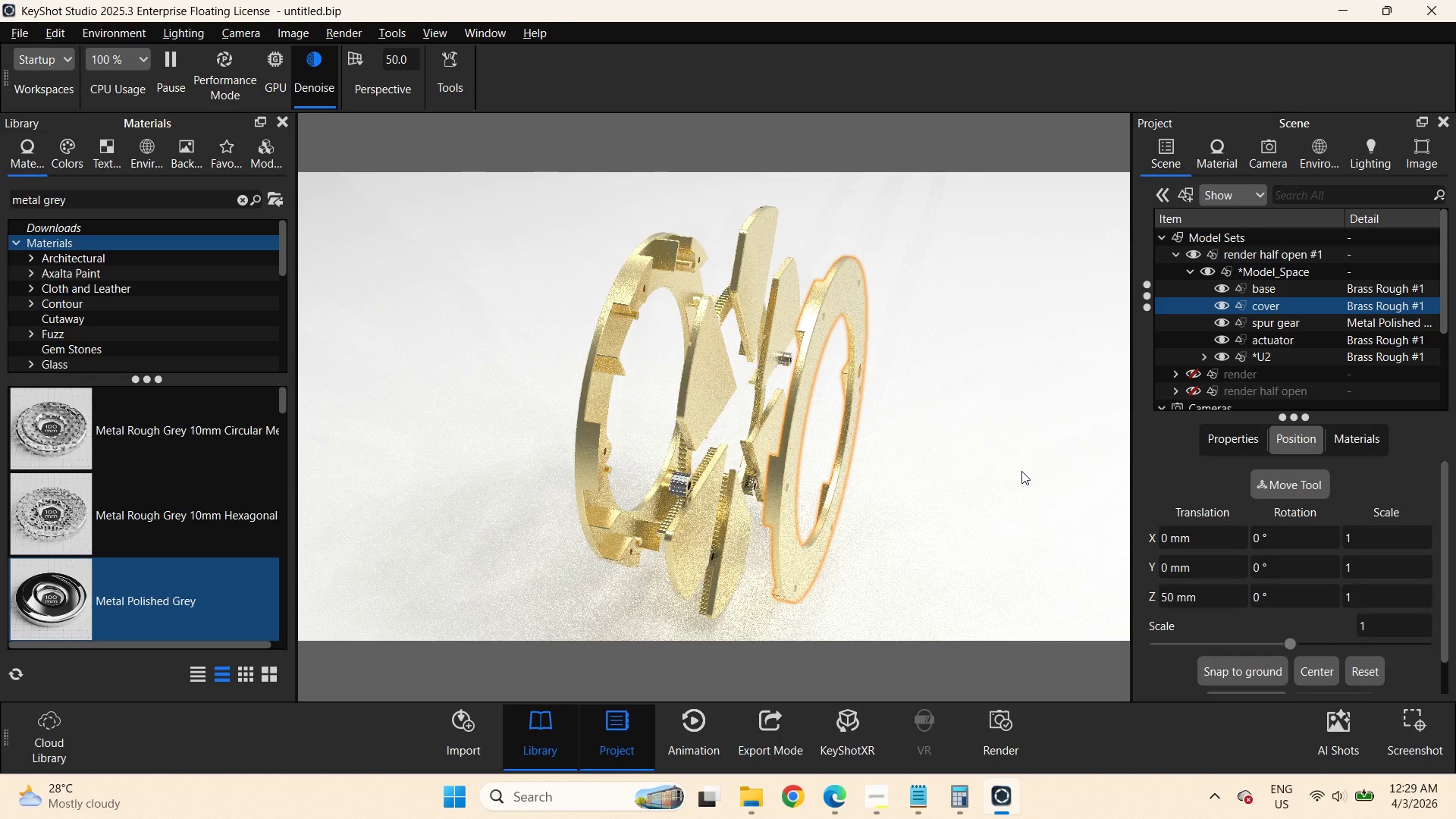 
key(Numpad0)
 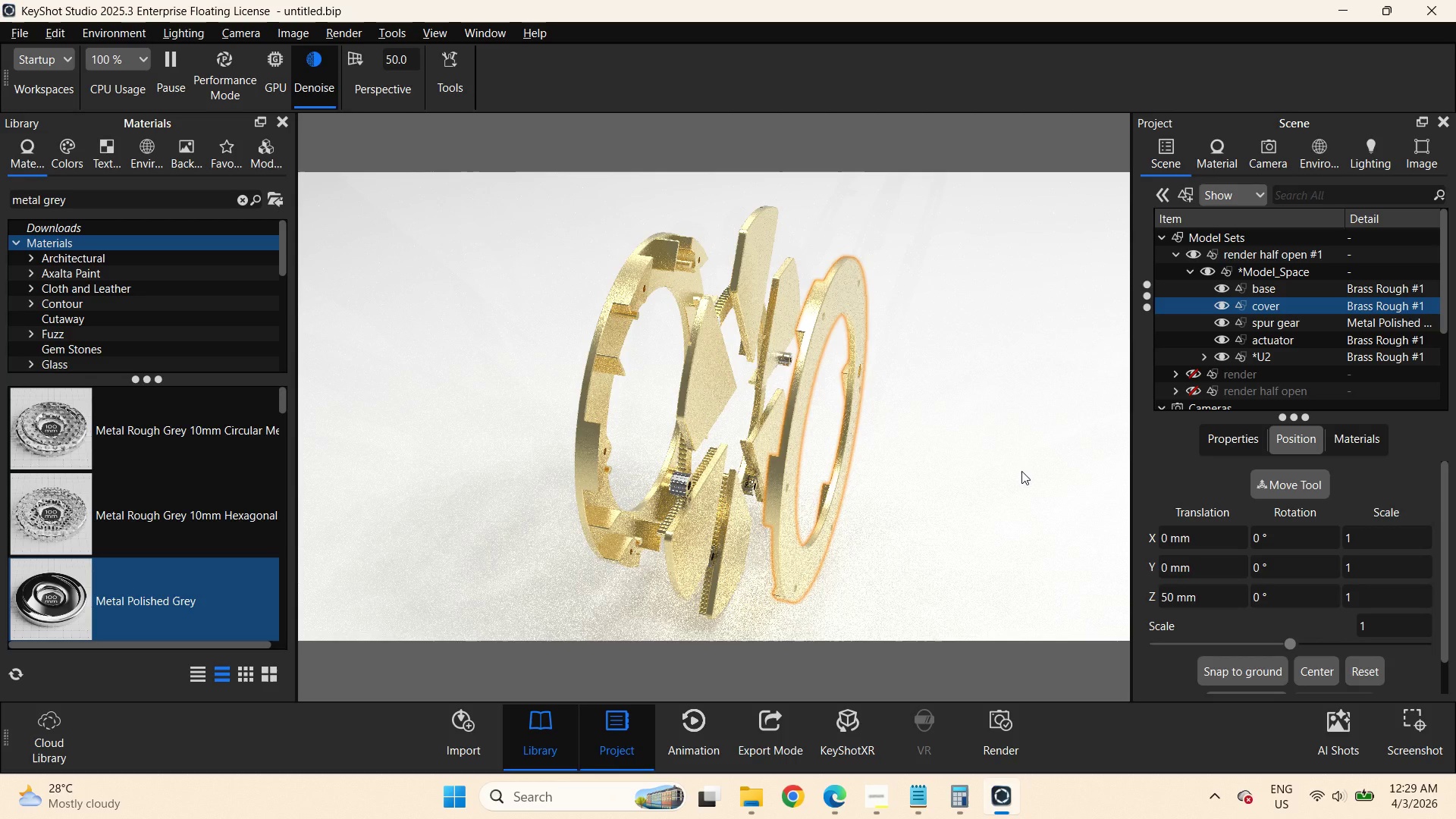 
key(NumpadEnter)
 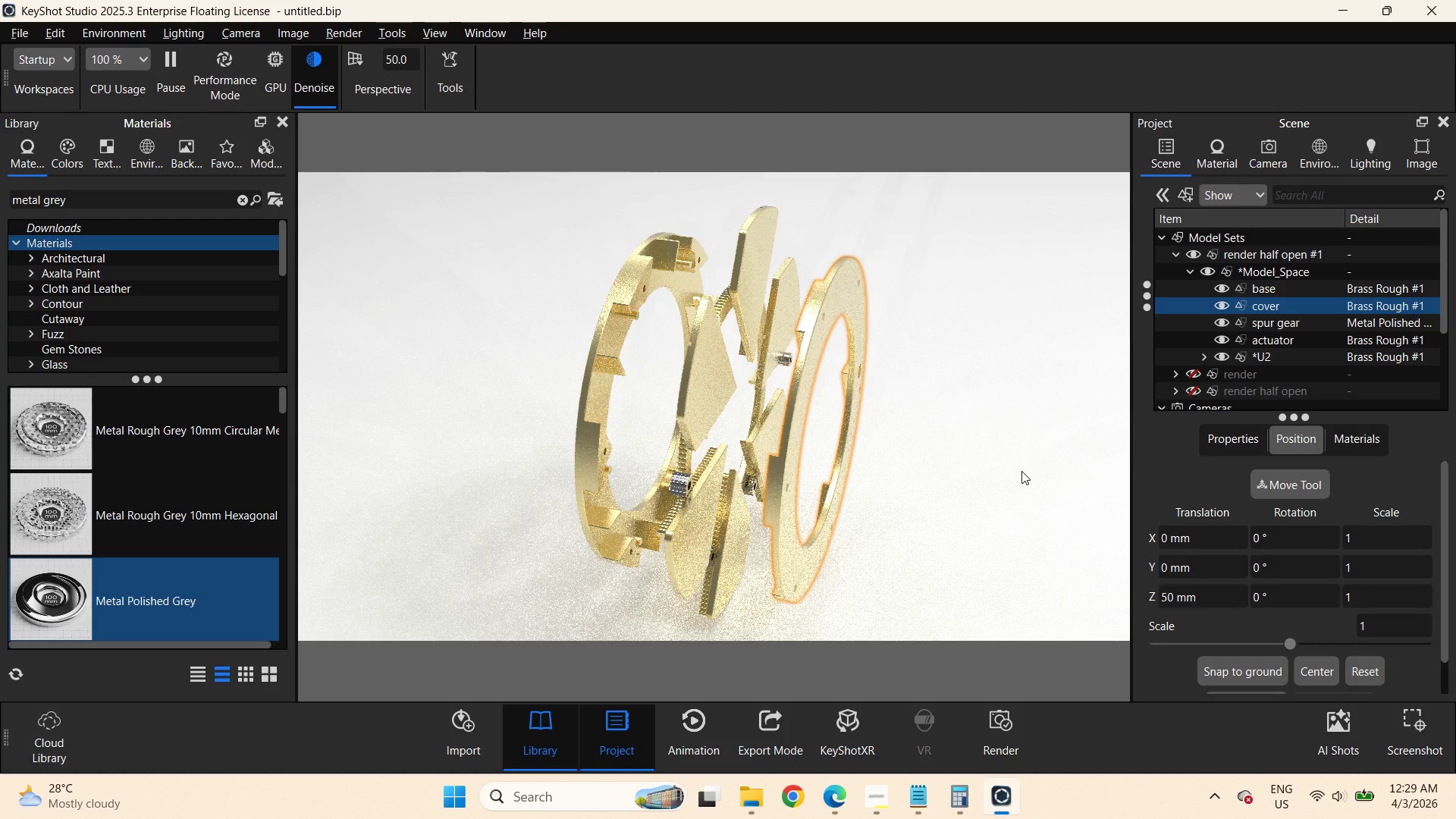 
left_click([1282, 352])
 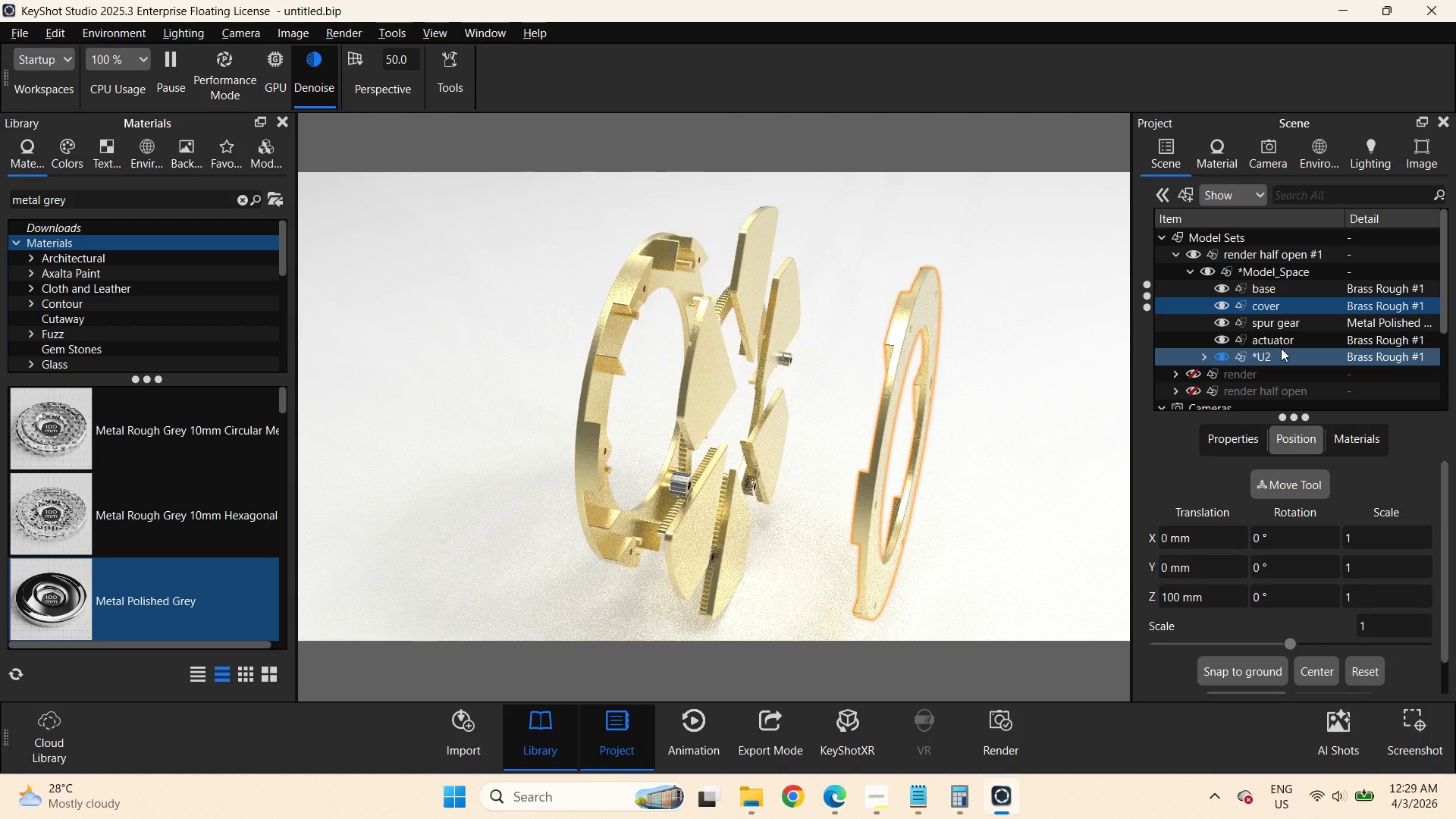 
left_click_drag(start_coordinate=[1213, 595], to_coordinate=[1092, 600])
 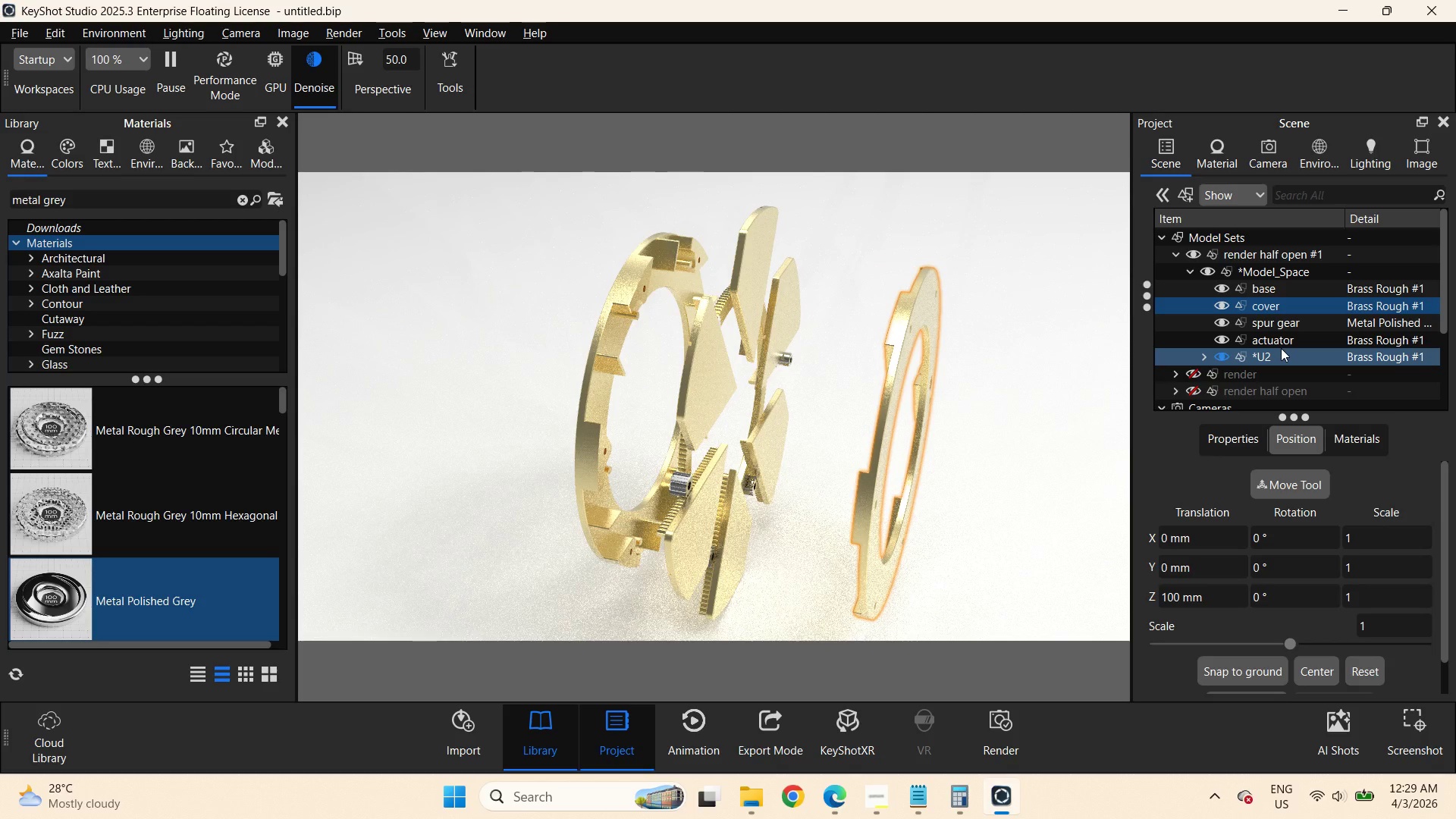 
key(Numpad5)
 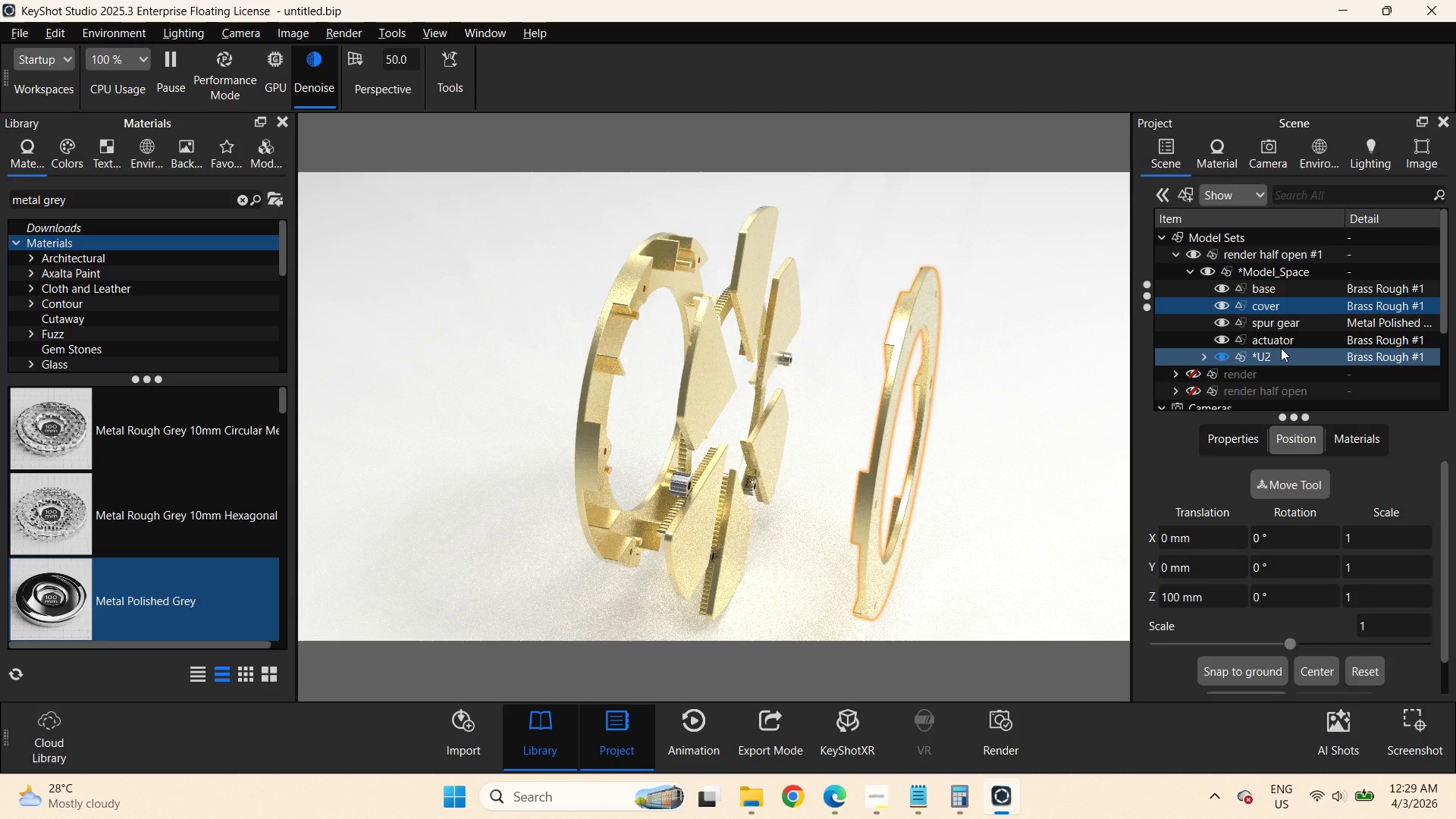 
key(Numpad0)
 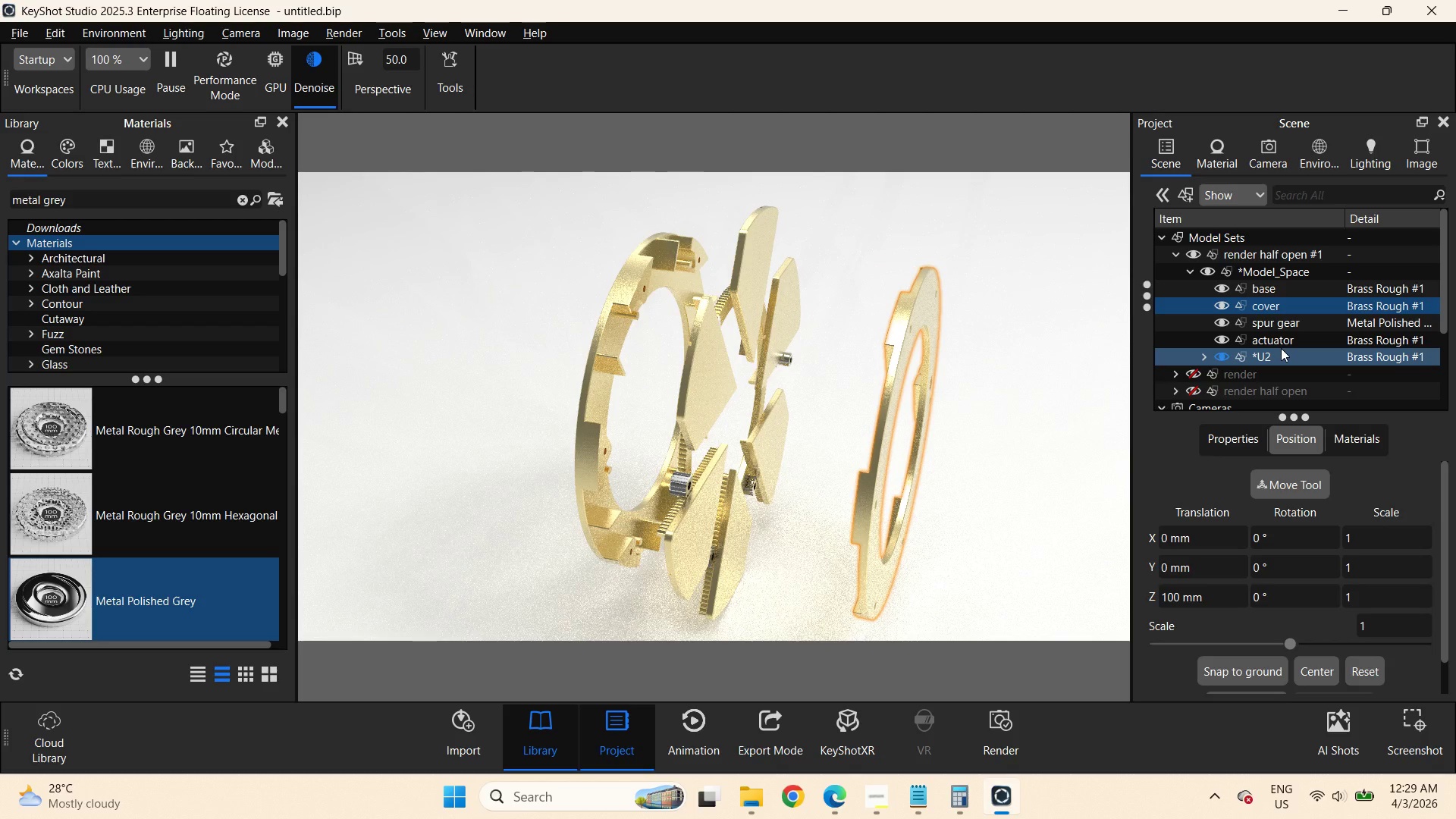 
key(NumpadEnter)
 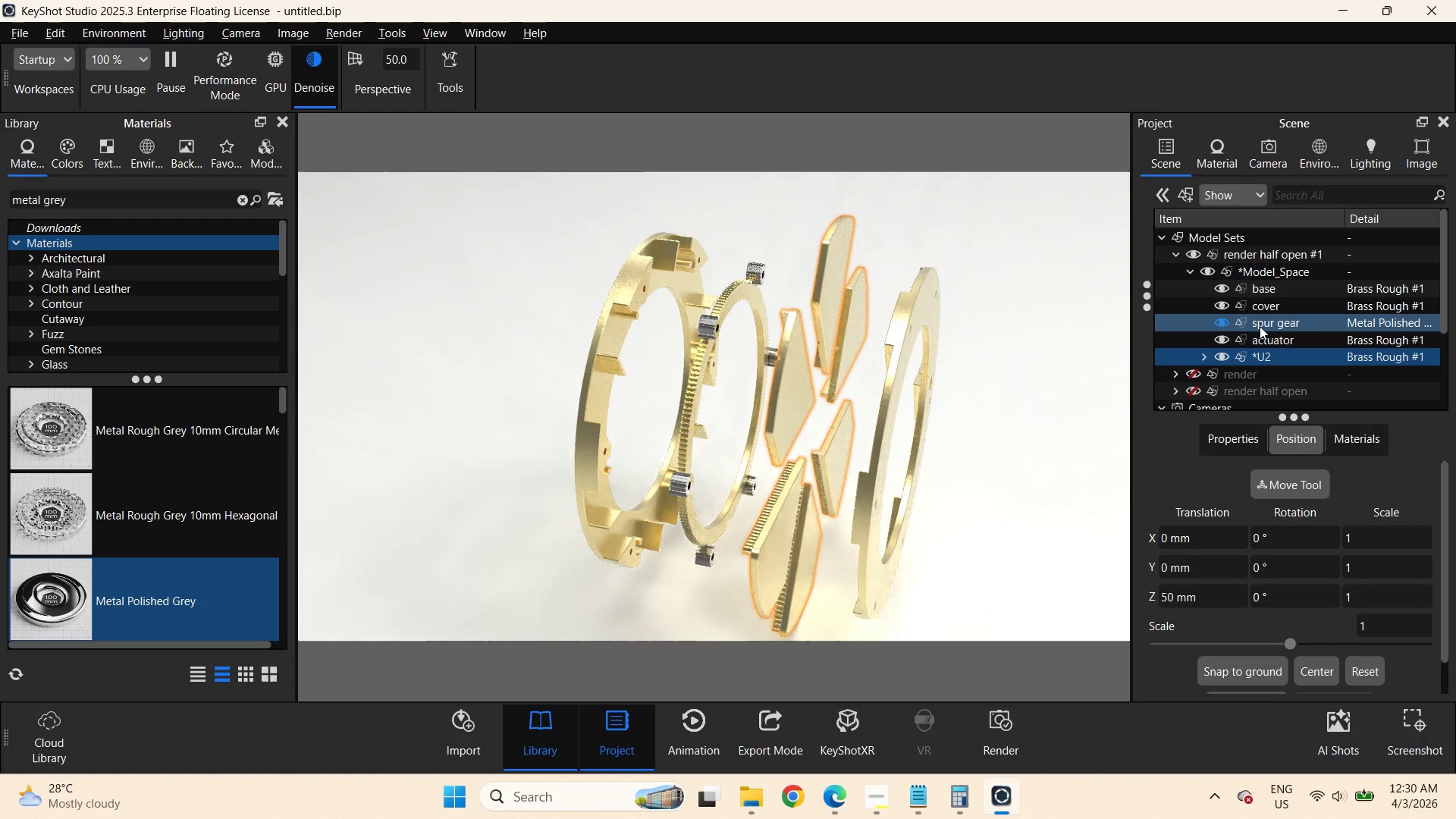 
wait(5.64)
 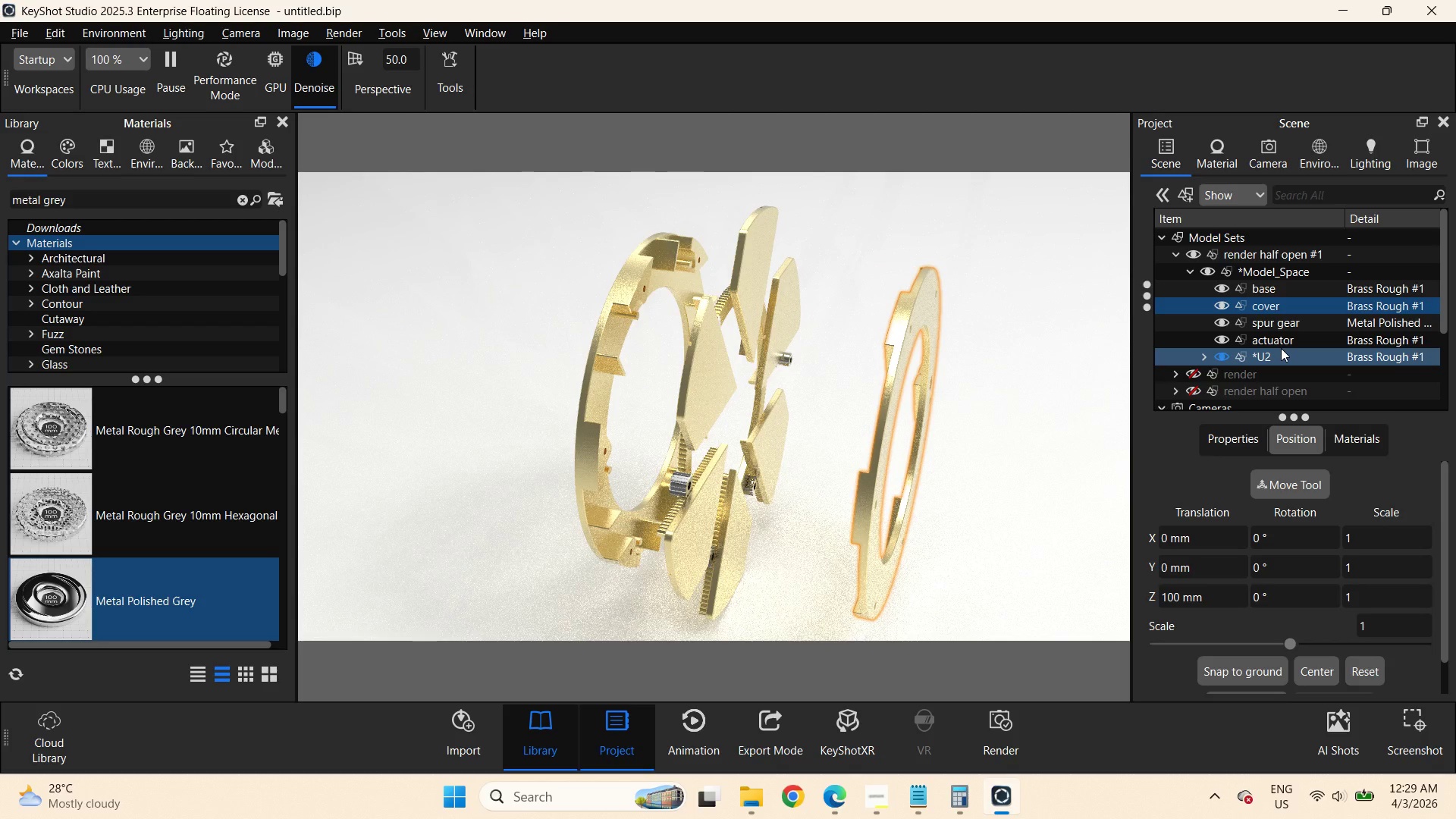 
left_click_drag(start_coordinate=[775, 505], to_coordinate=[779, 501])
 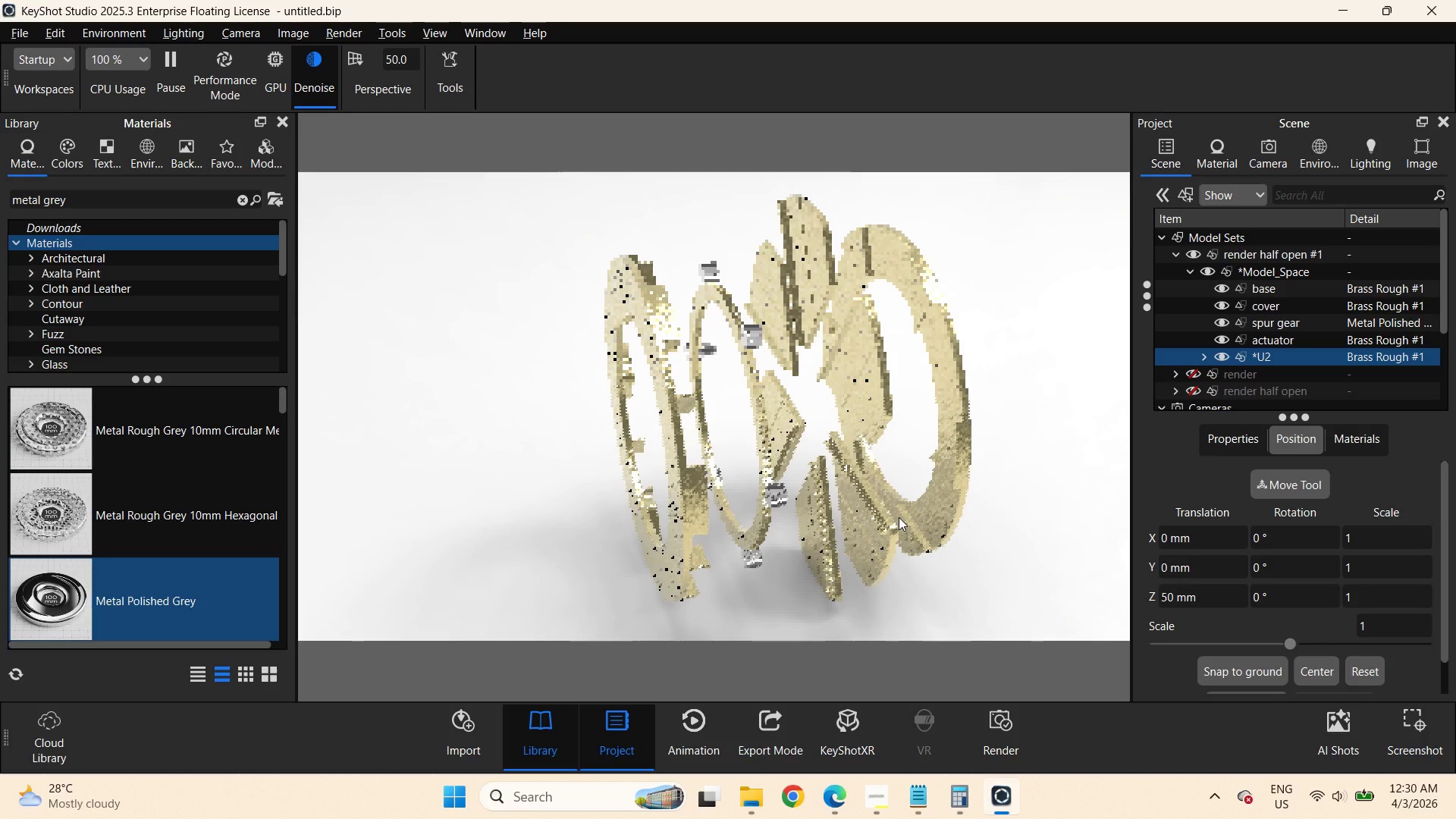 
left_click([1265, 283])
 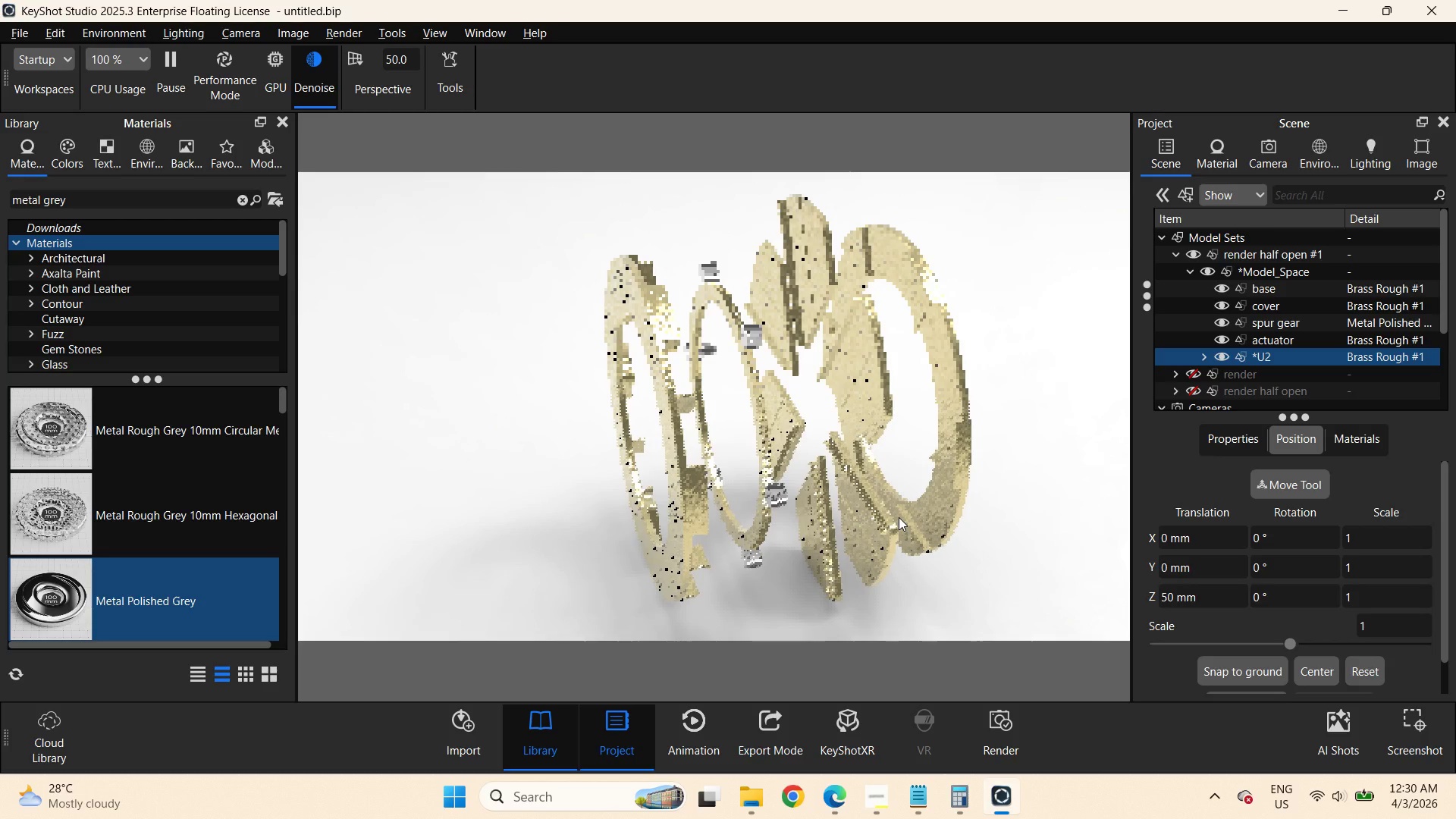 
left_click_drag(start_coordinate=[1213, 599], to_coordinate=[1103, 591])
 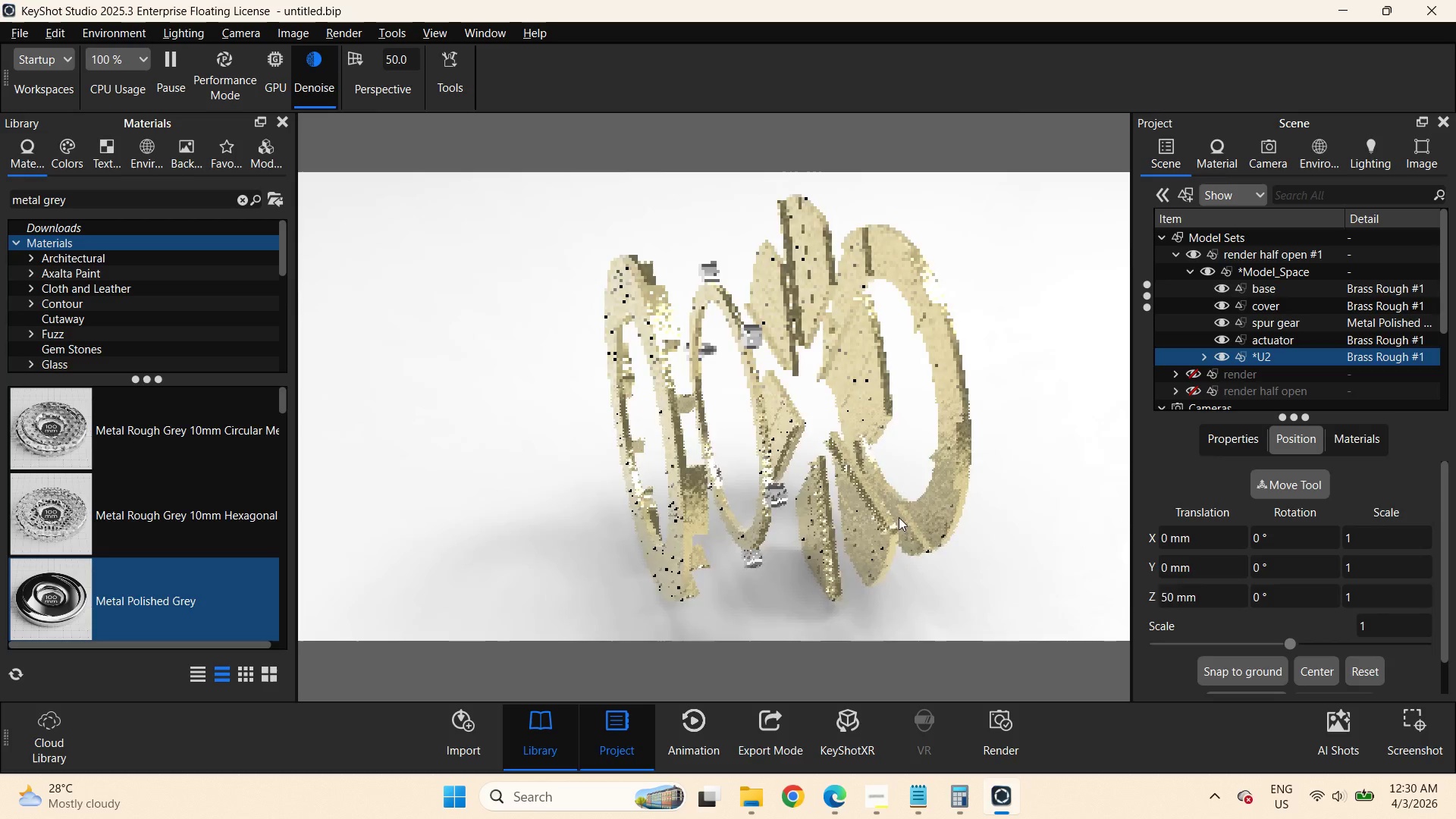 
key(NumpadSubtract)
 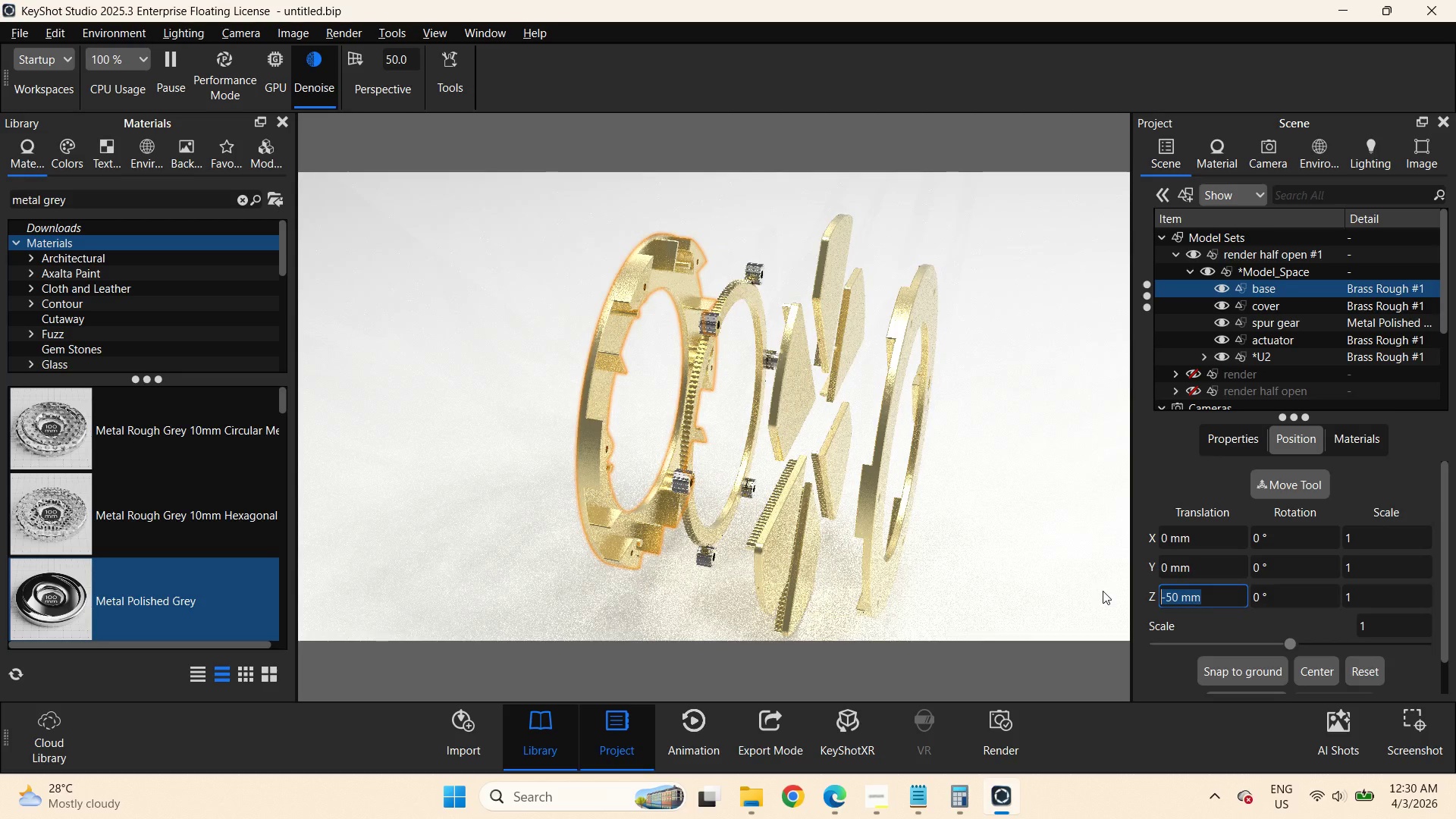 
key(Numpad1)
 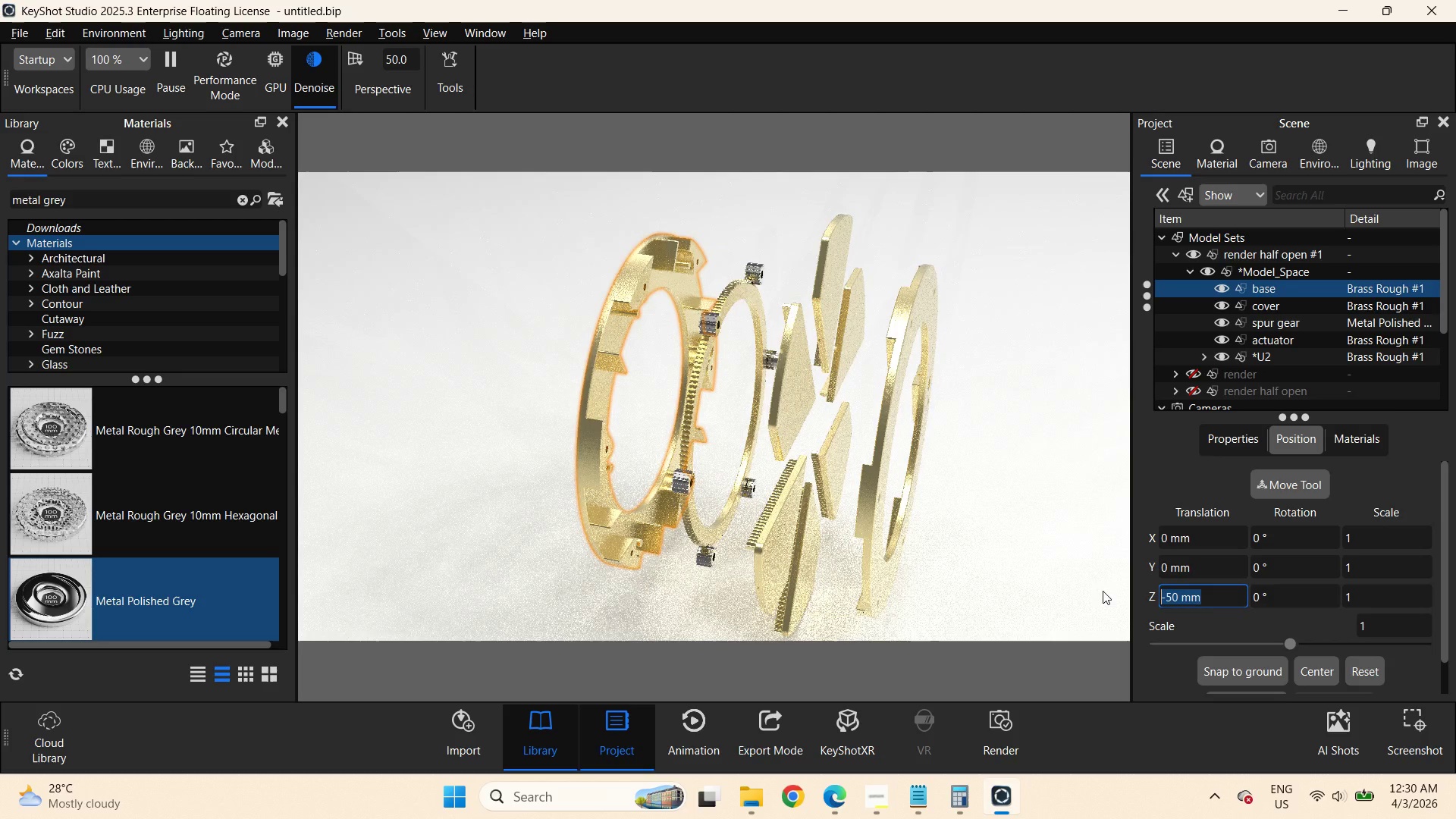 
key(Numpad0)
 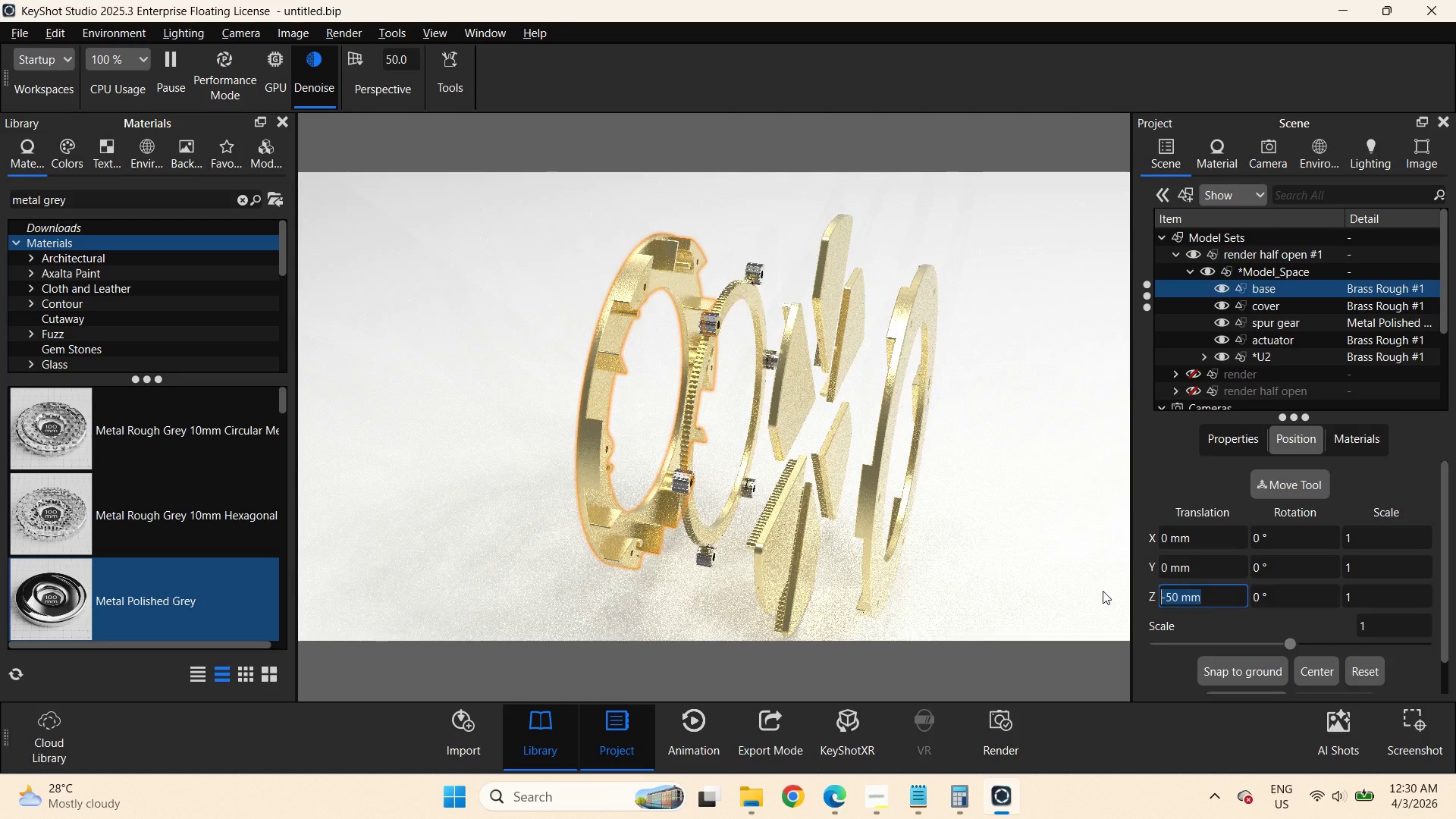 
key(Numpad0)
 